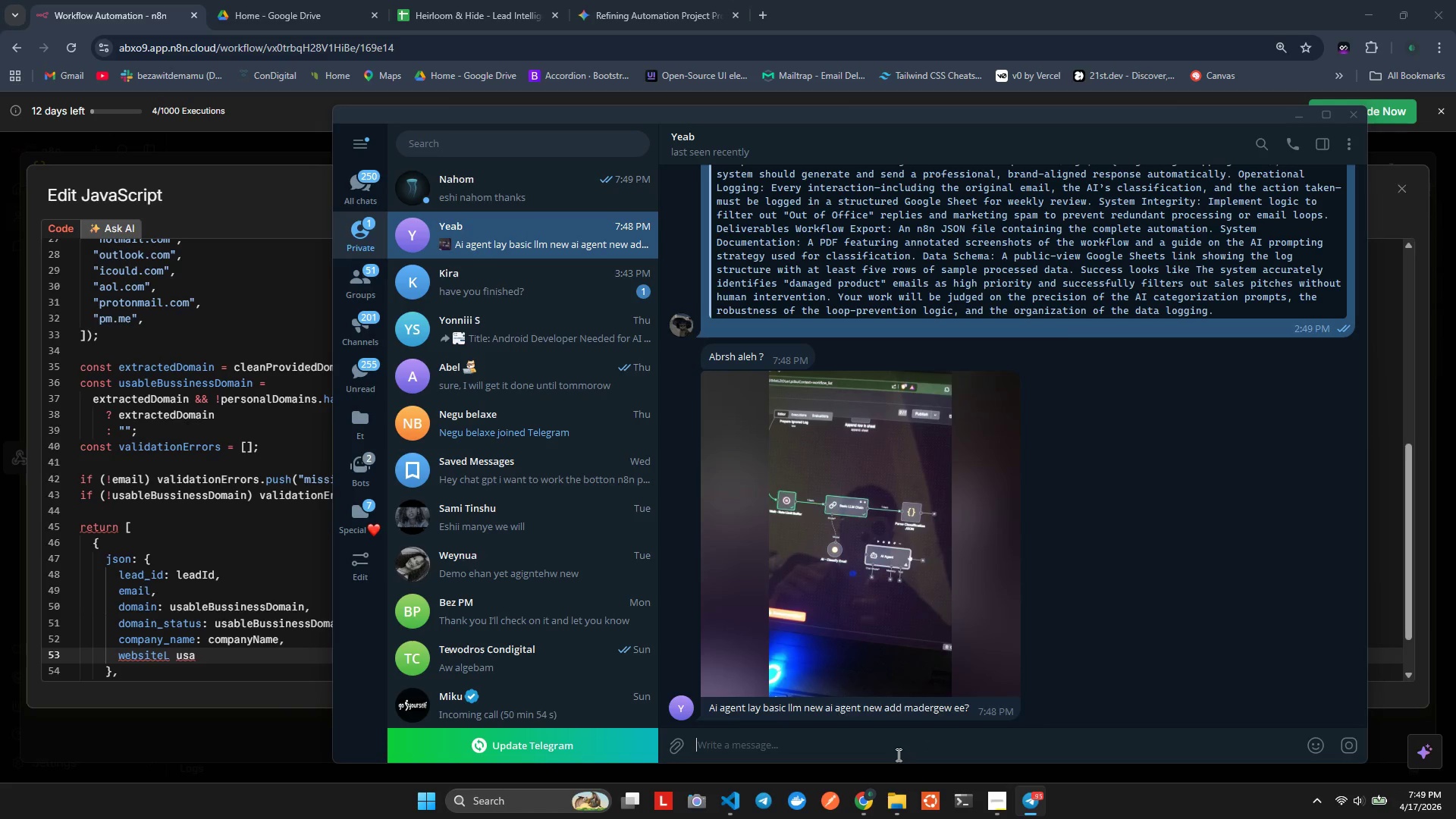 
wait(6.0)
 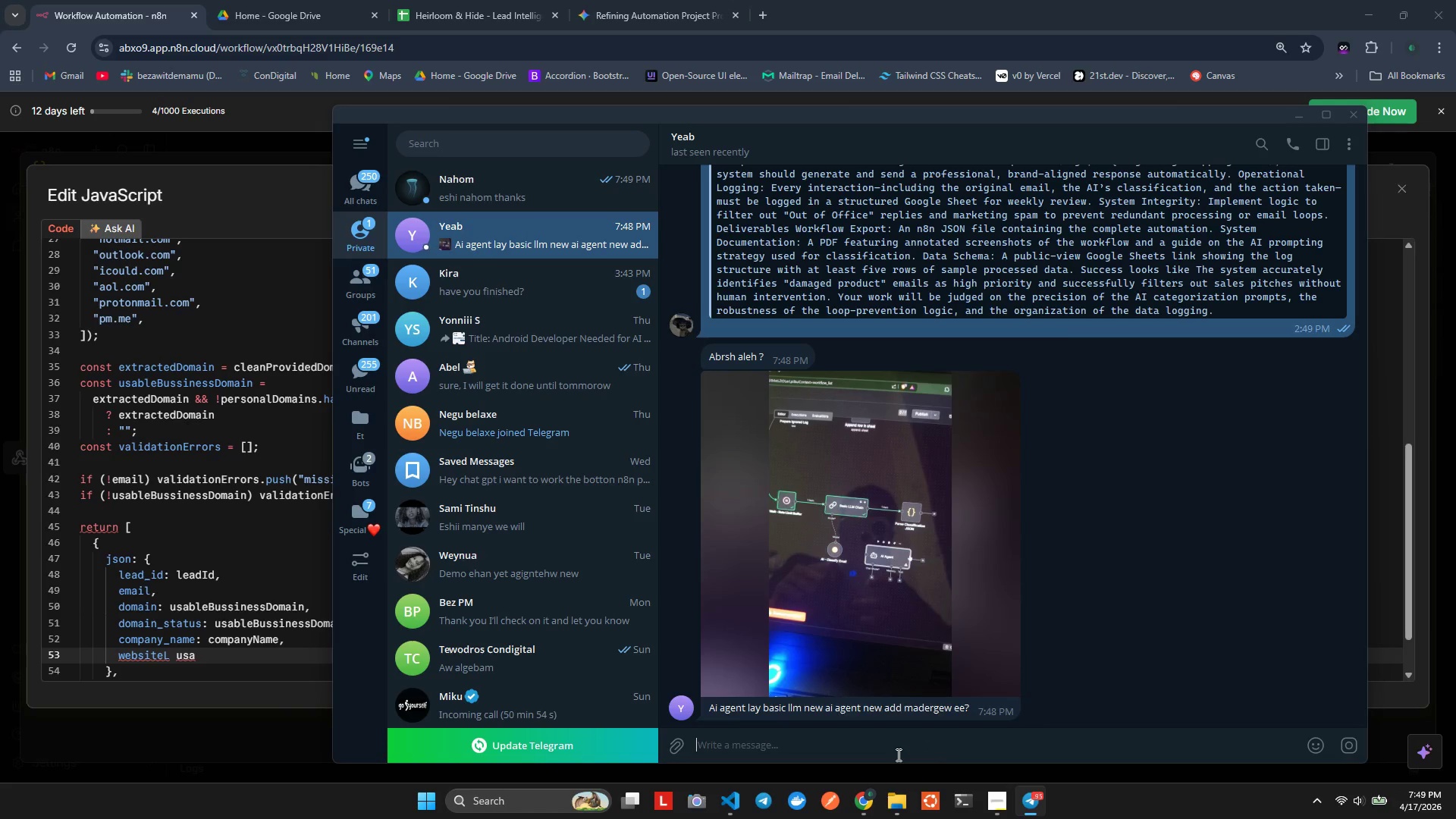 
type(0)
key(Backspace)
type(o4 mni we)
 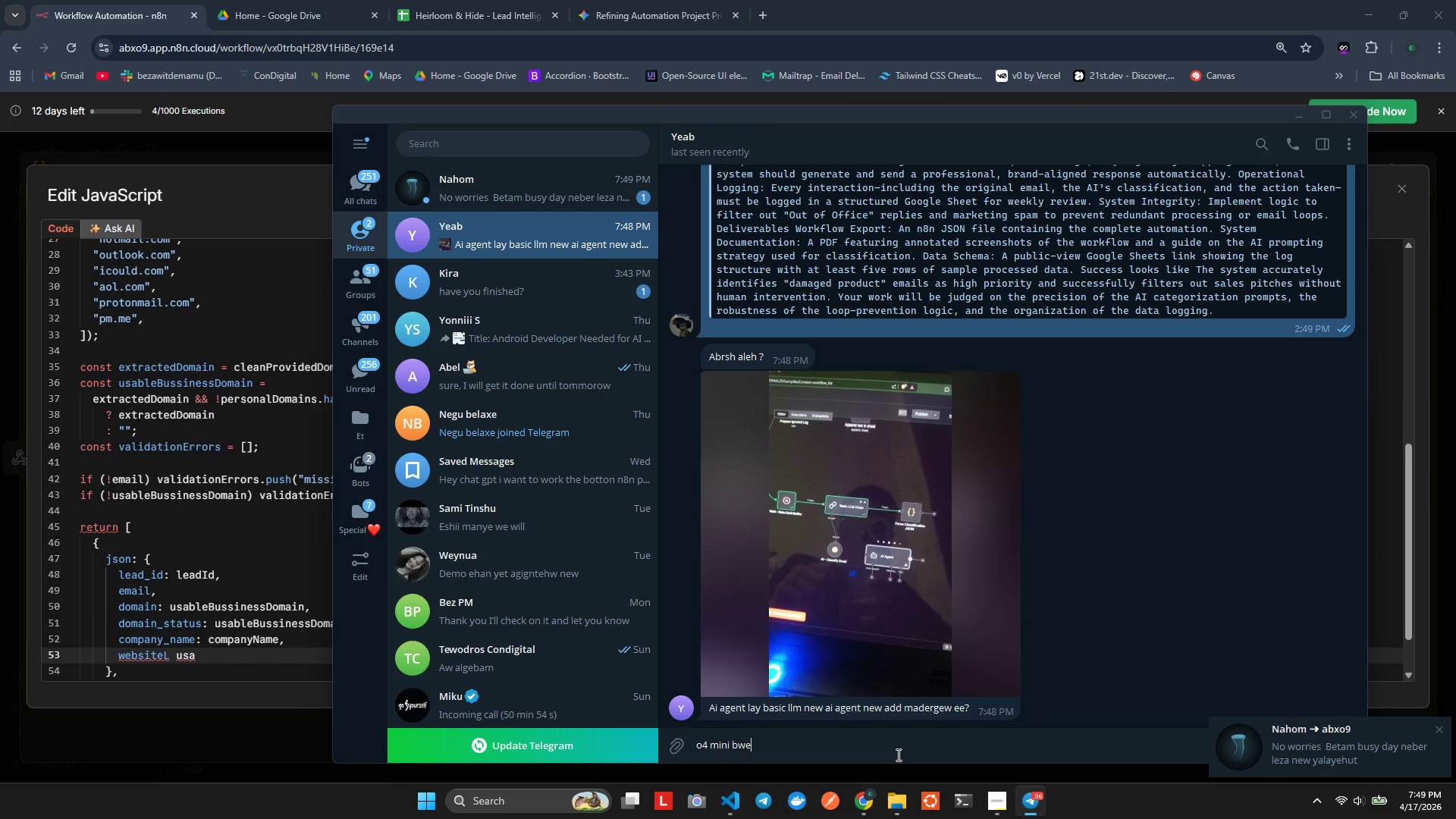 
hold_key(key=B, duration=0.38)
 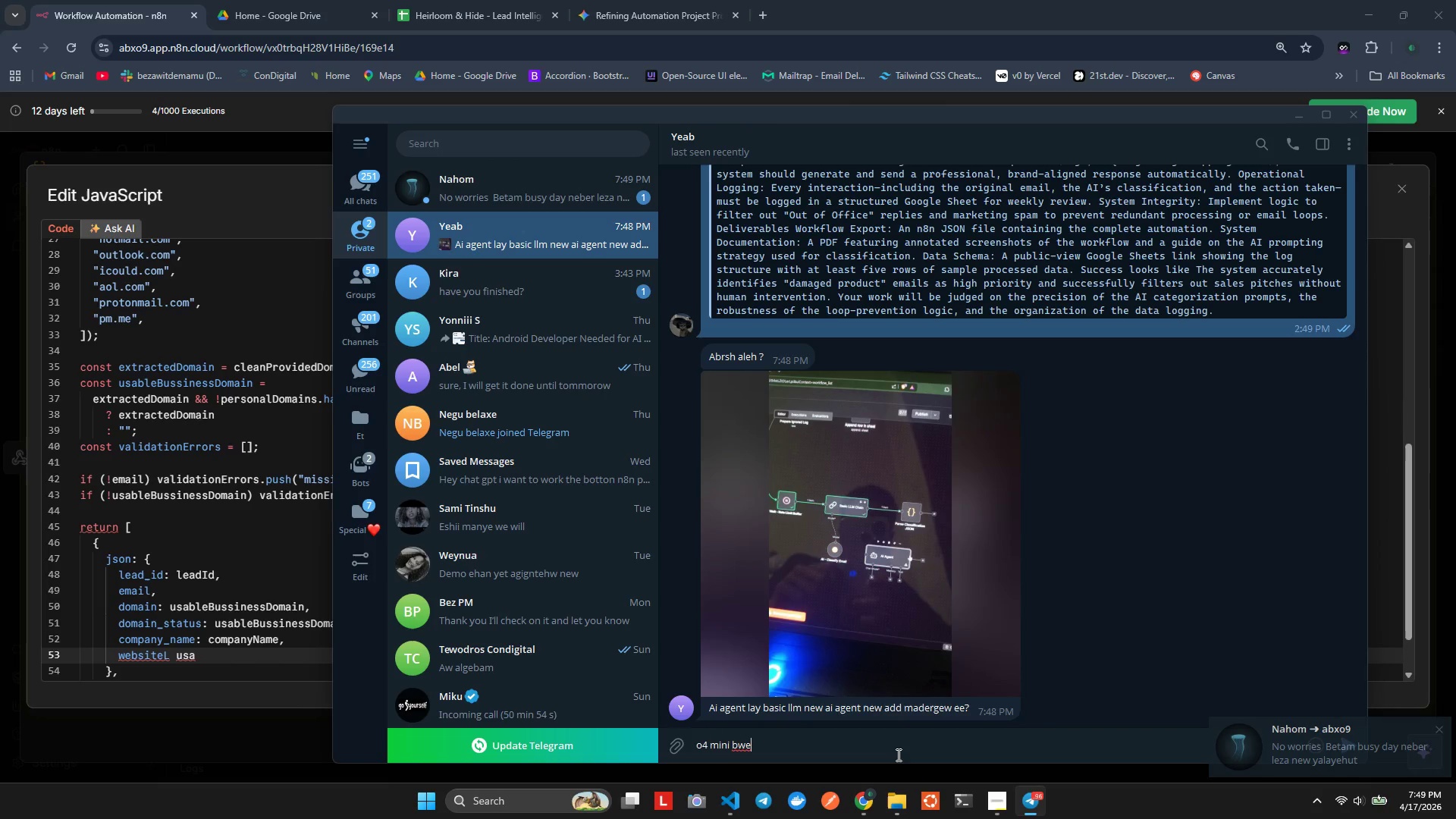 
wait(5.5)
 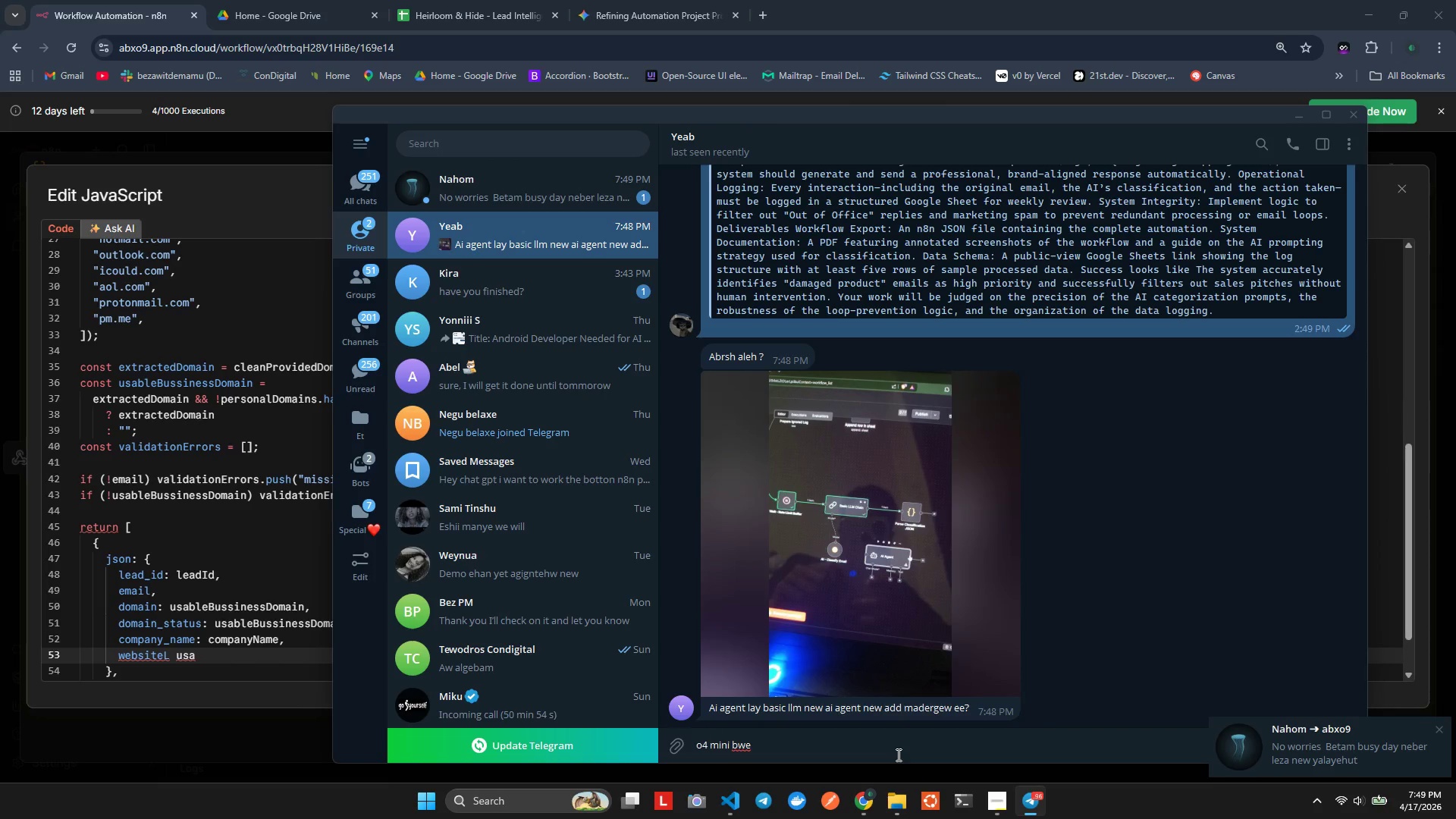 
key(Backspace)
 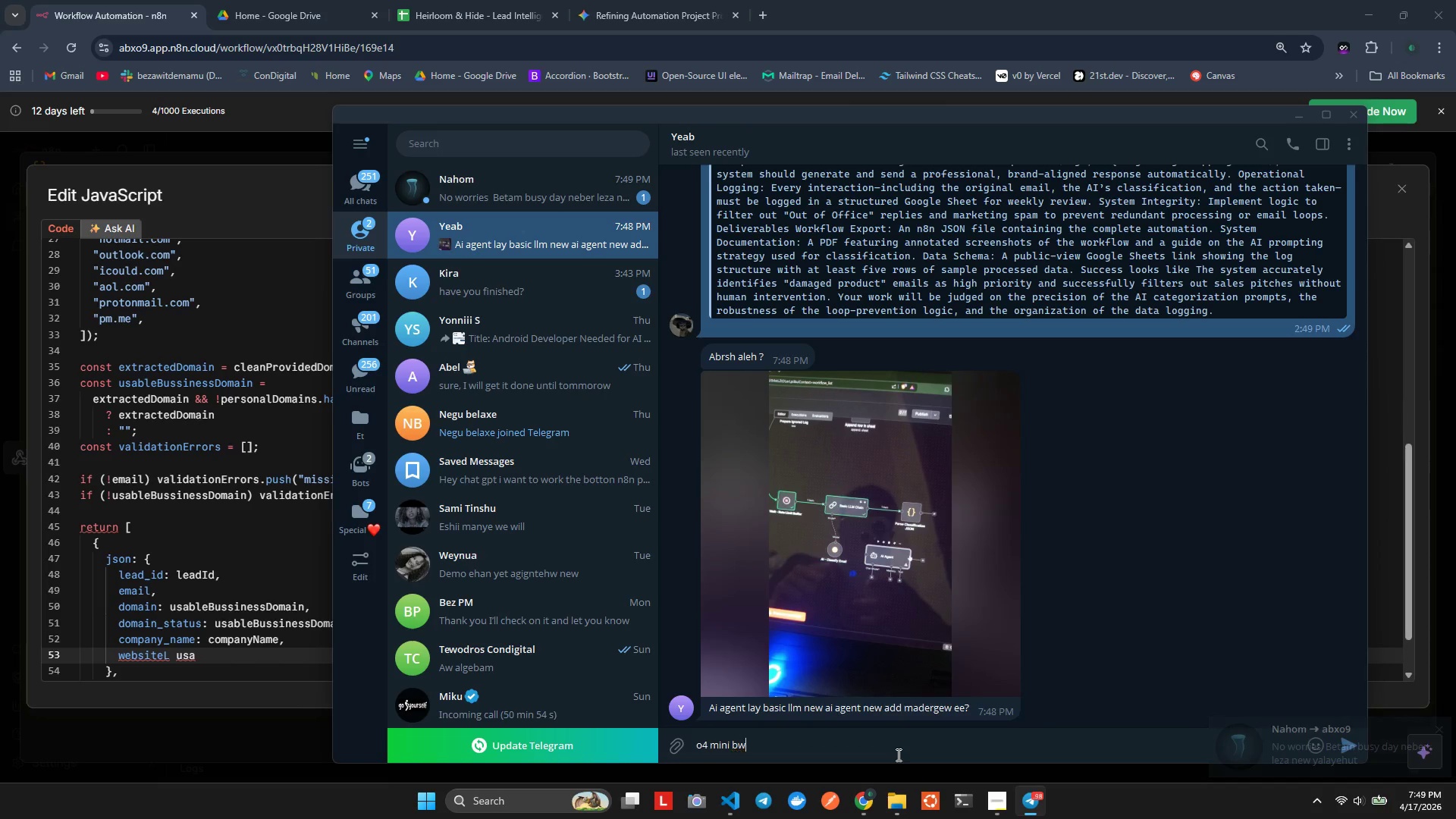 
key(Backspace)
 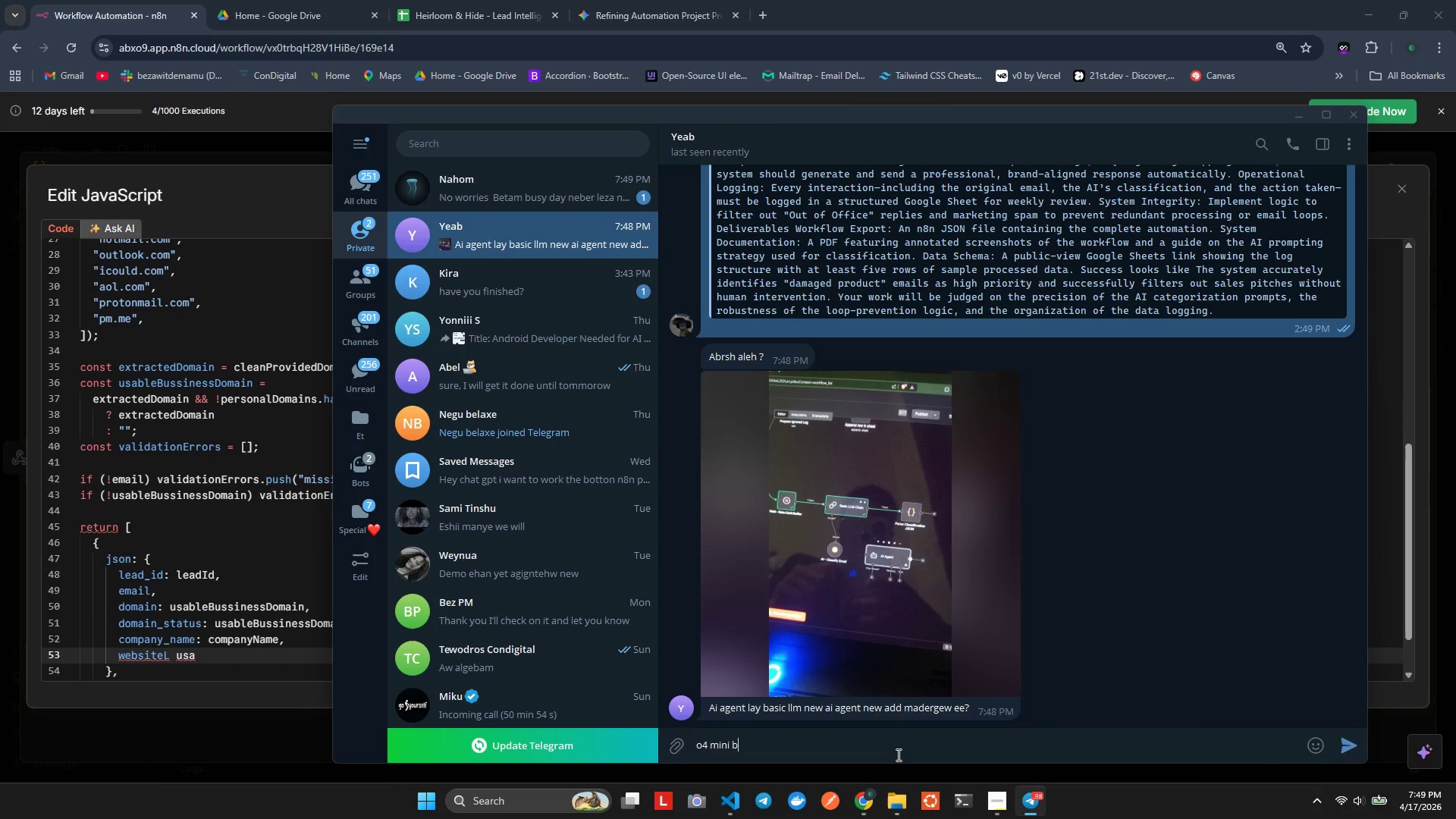 
wait(9.02)
 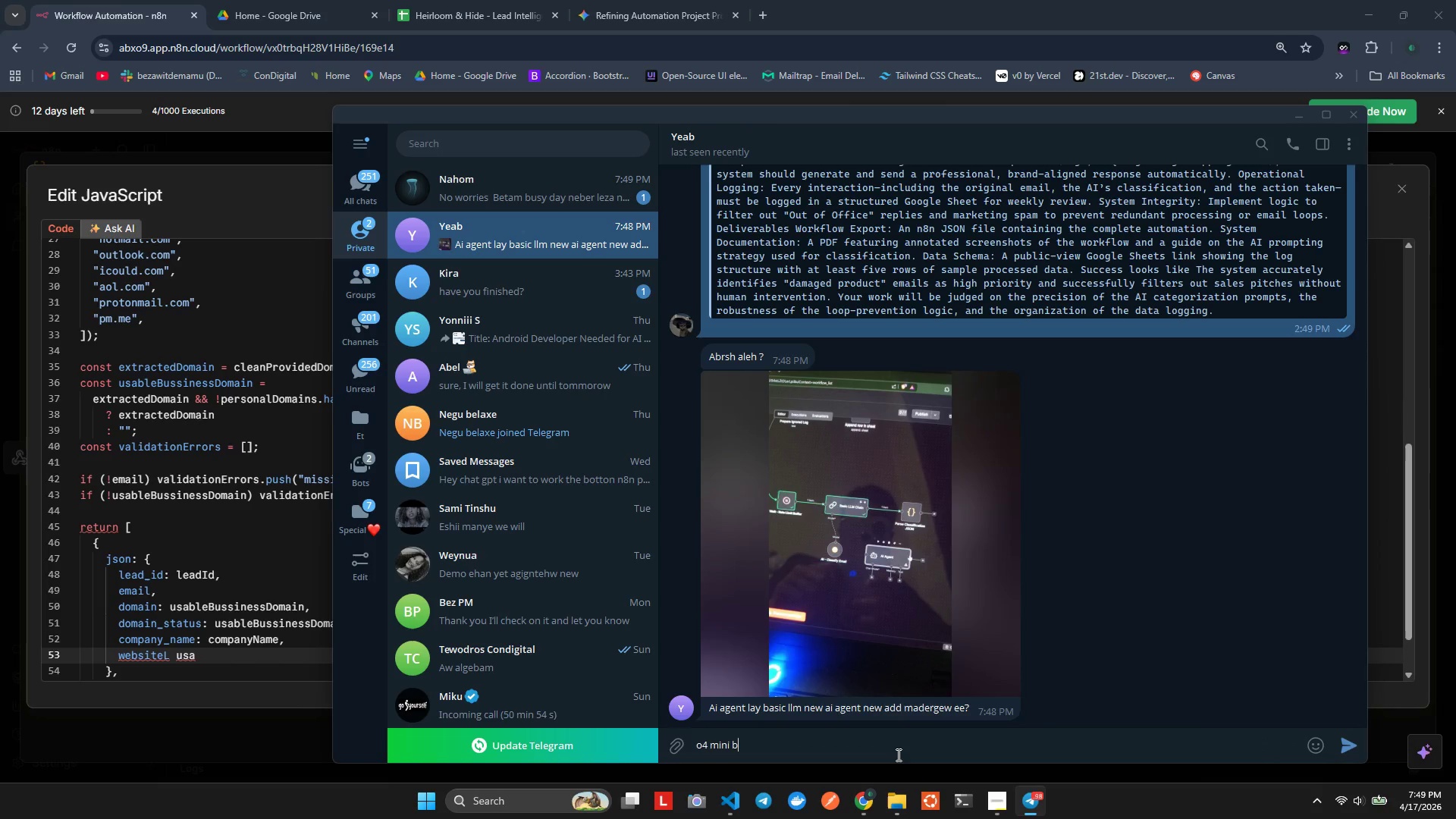 
key(Backspace)
type(neber yaderekut)
 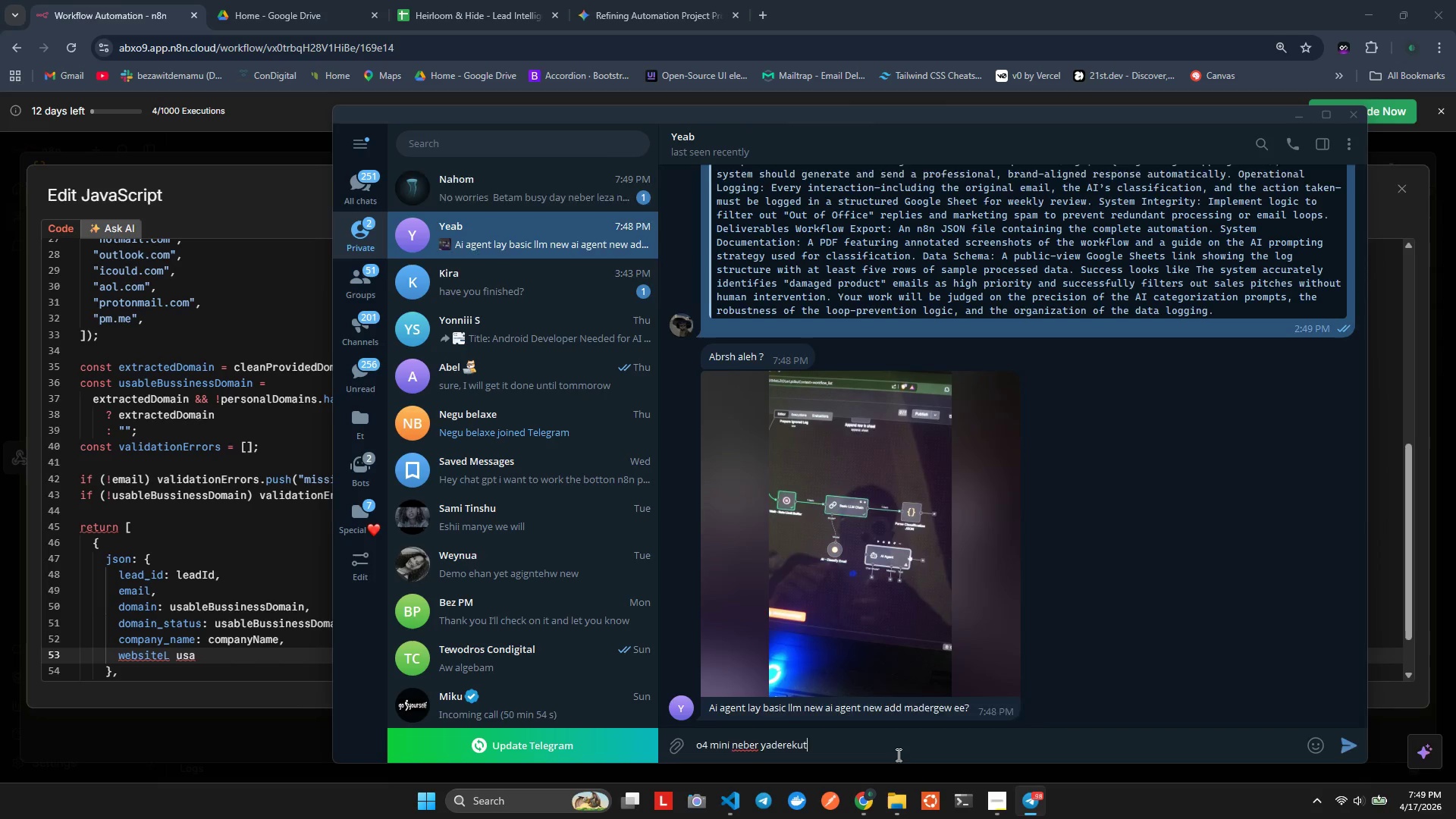 
key(Enter)
 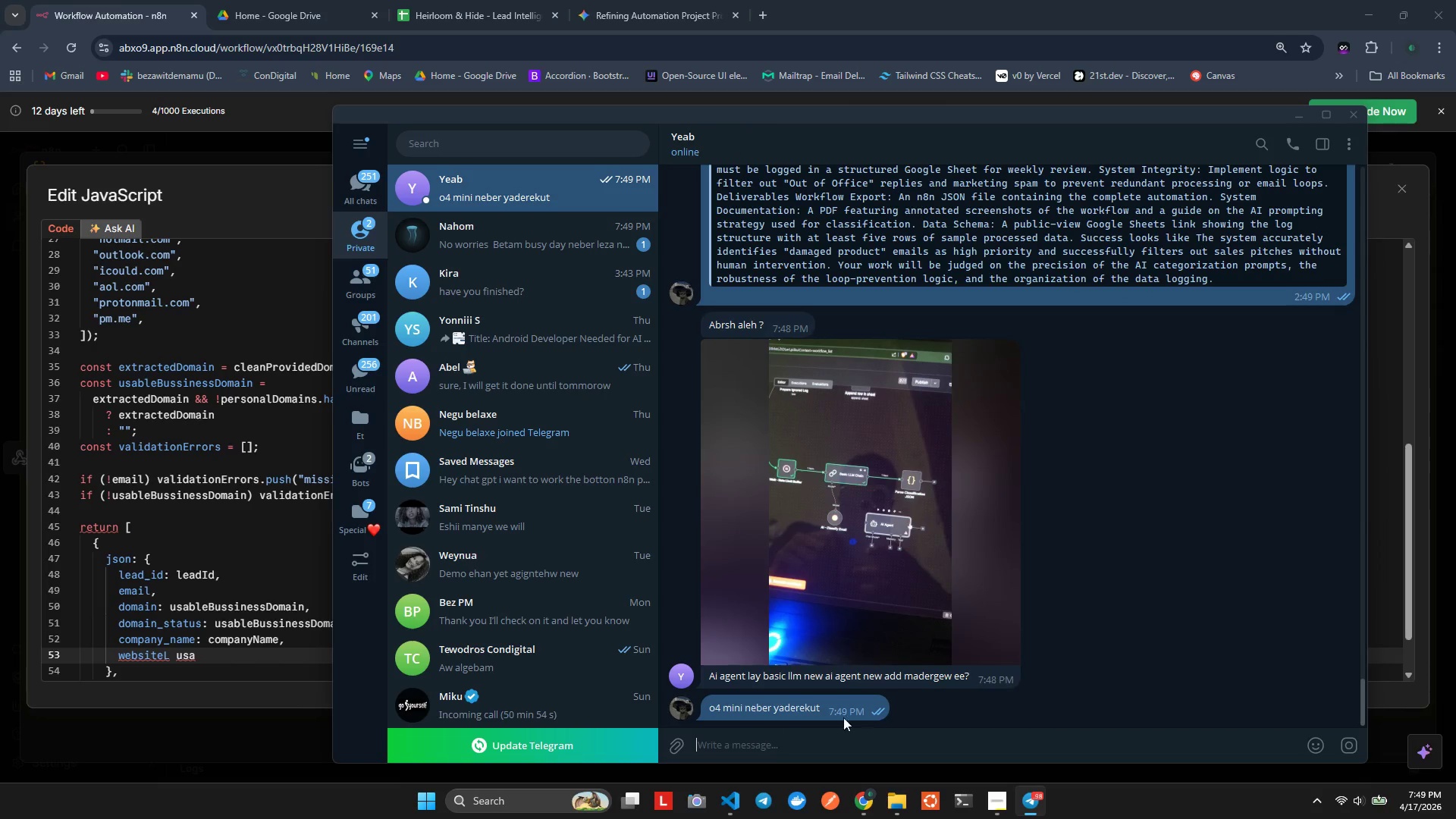 
wait(10.06)
 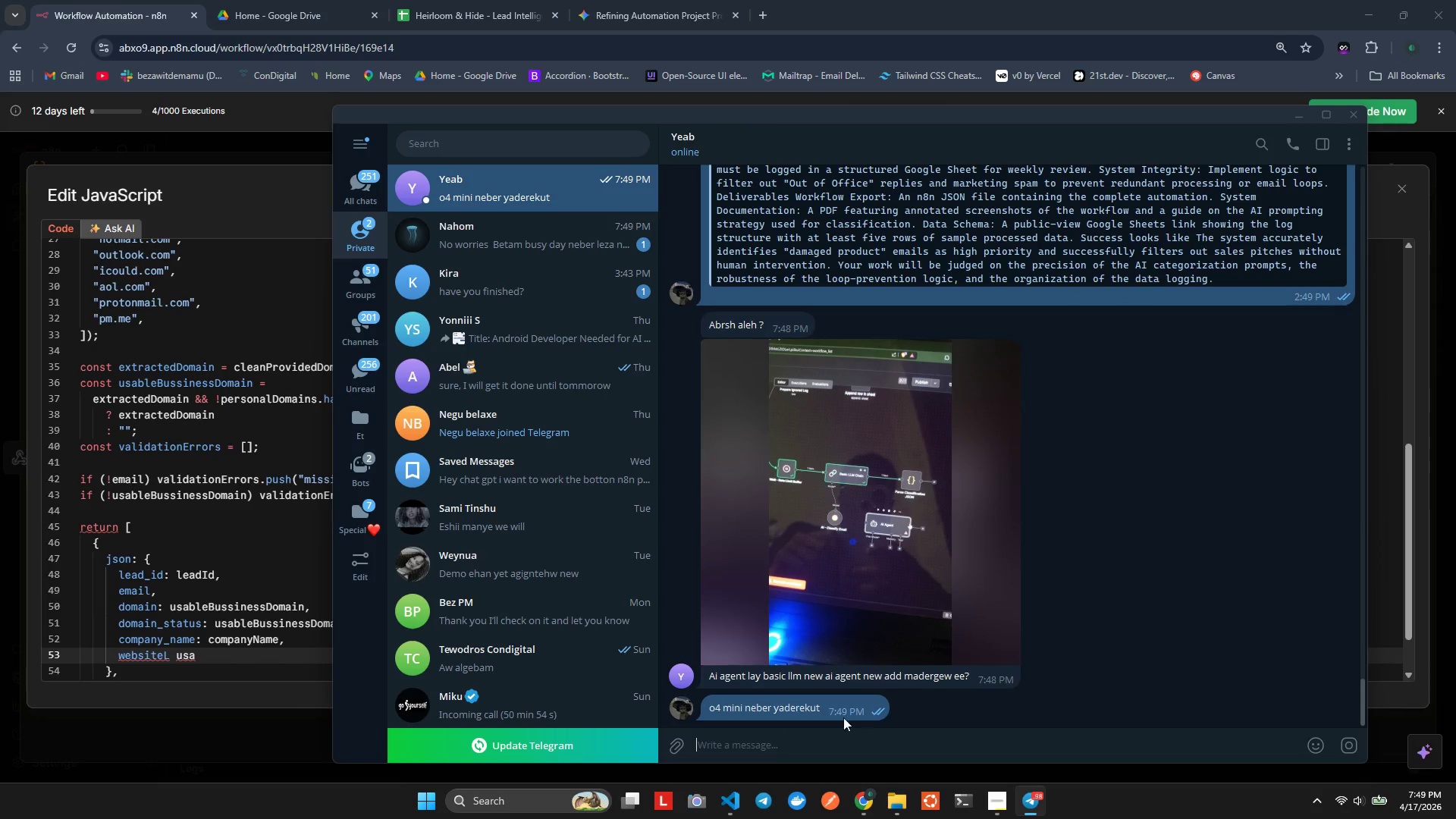 
type(therelet me ceck ski)
 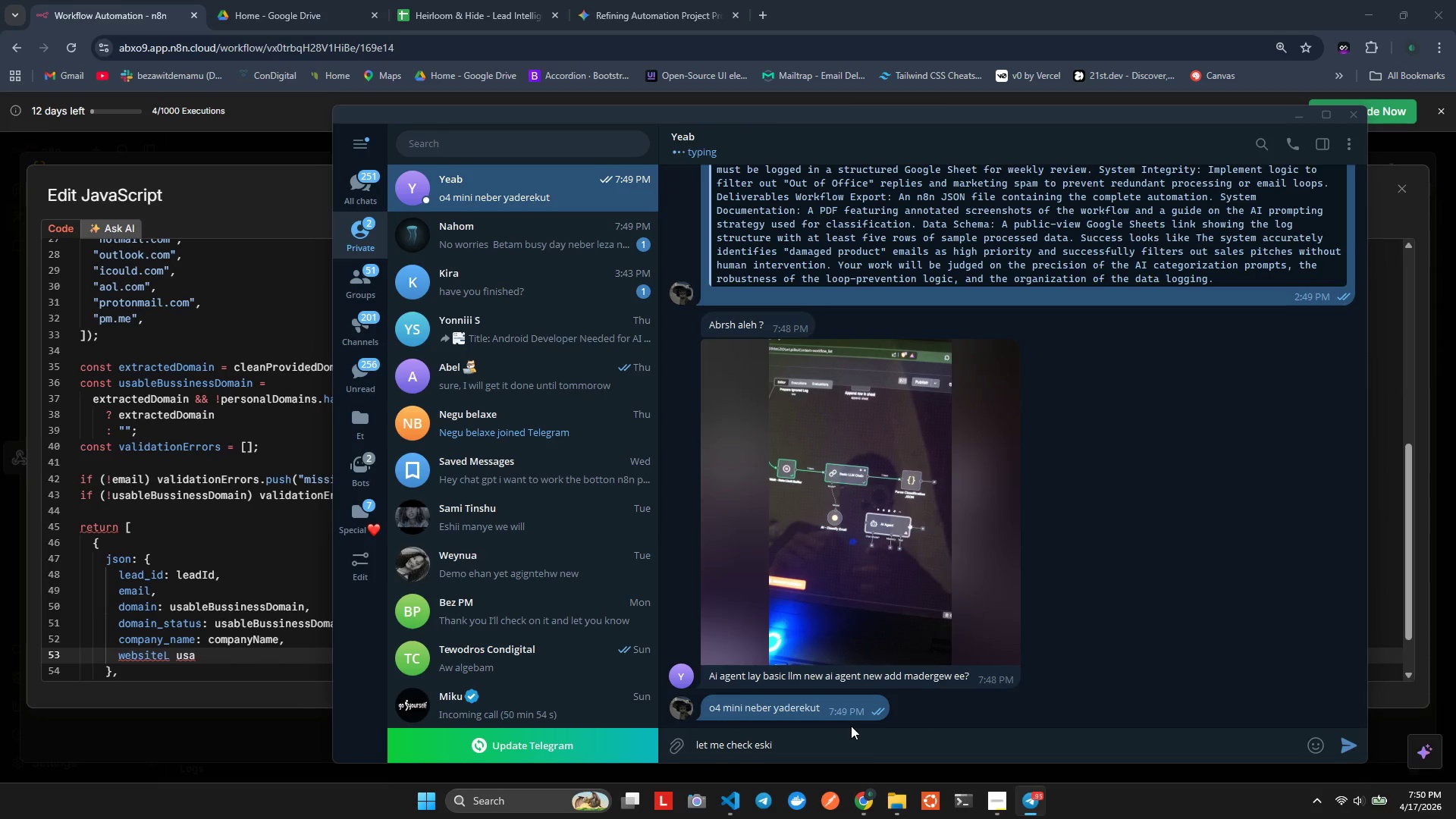 
hold_key(key=Backspace, duration=0.83)
 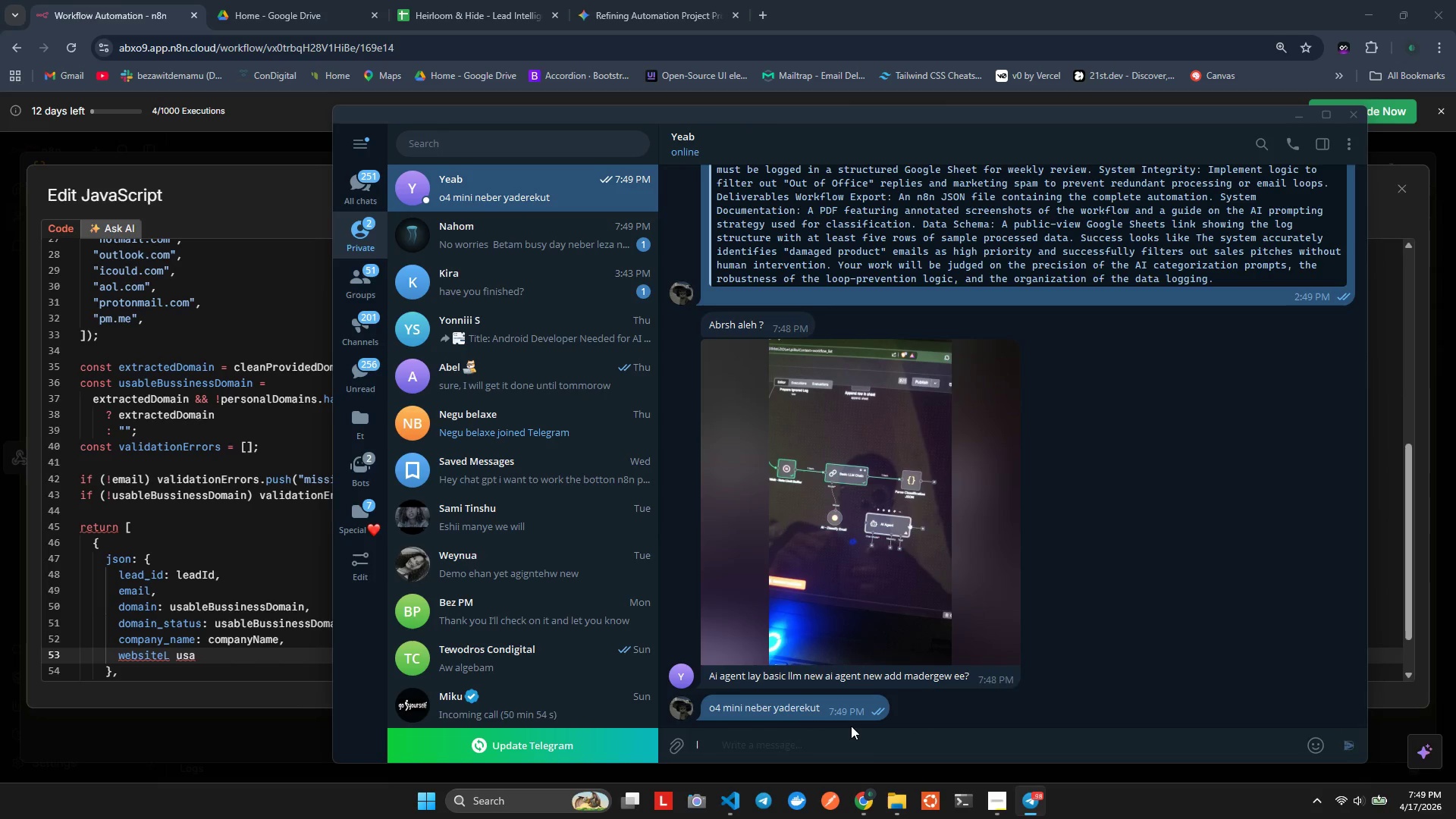 
key(Enter)
 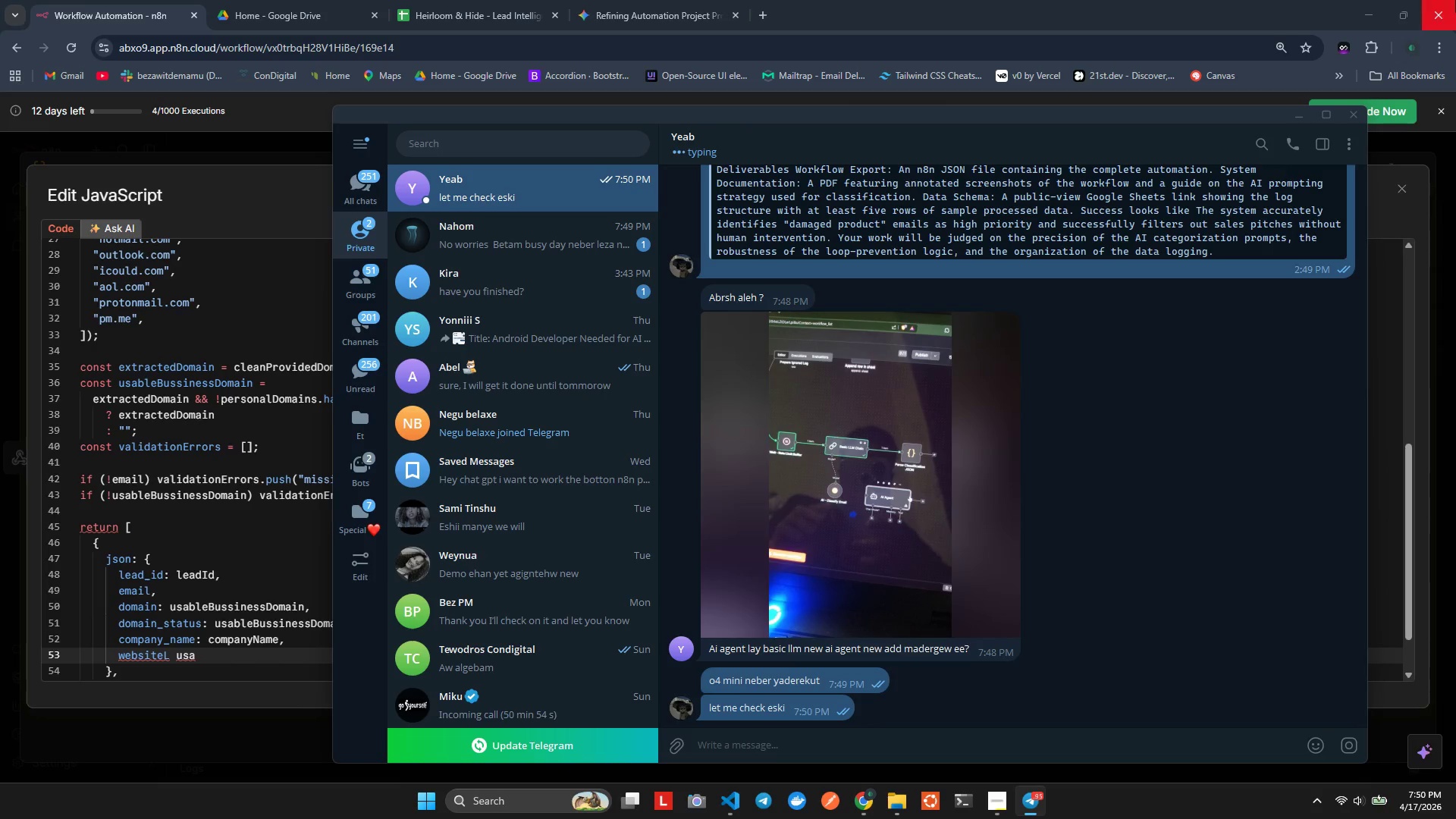 
left_click([1348, 110])
 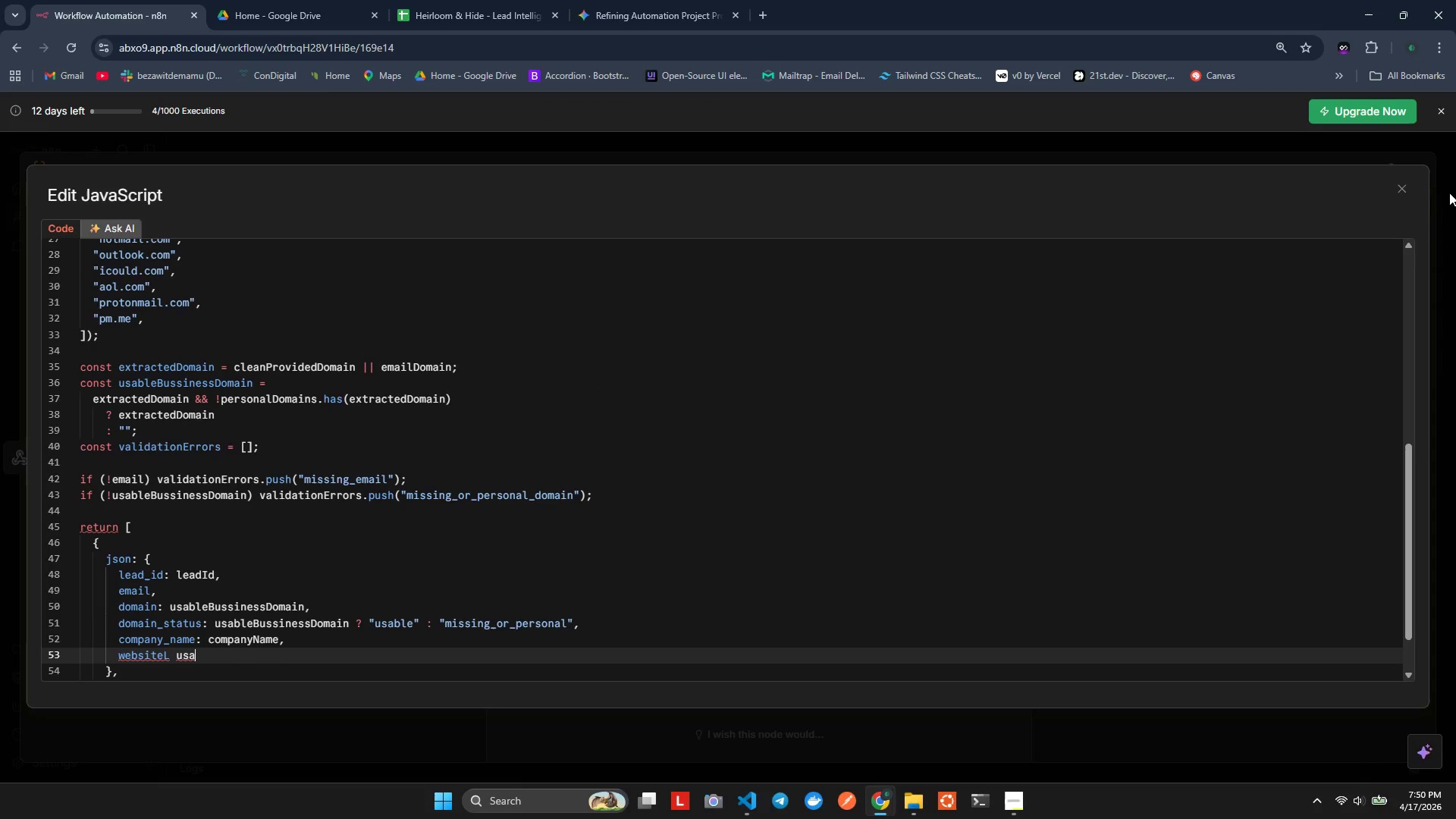 
left_click([1410, 190])
 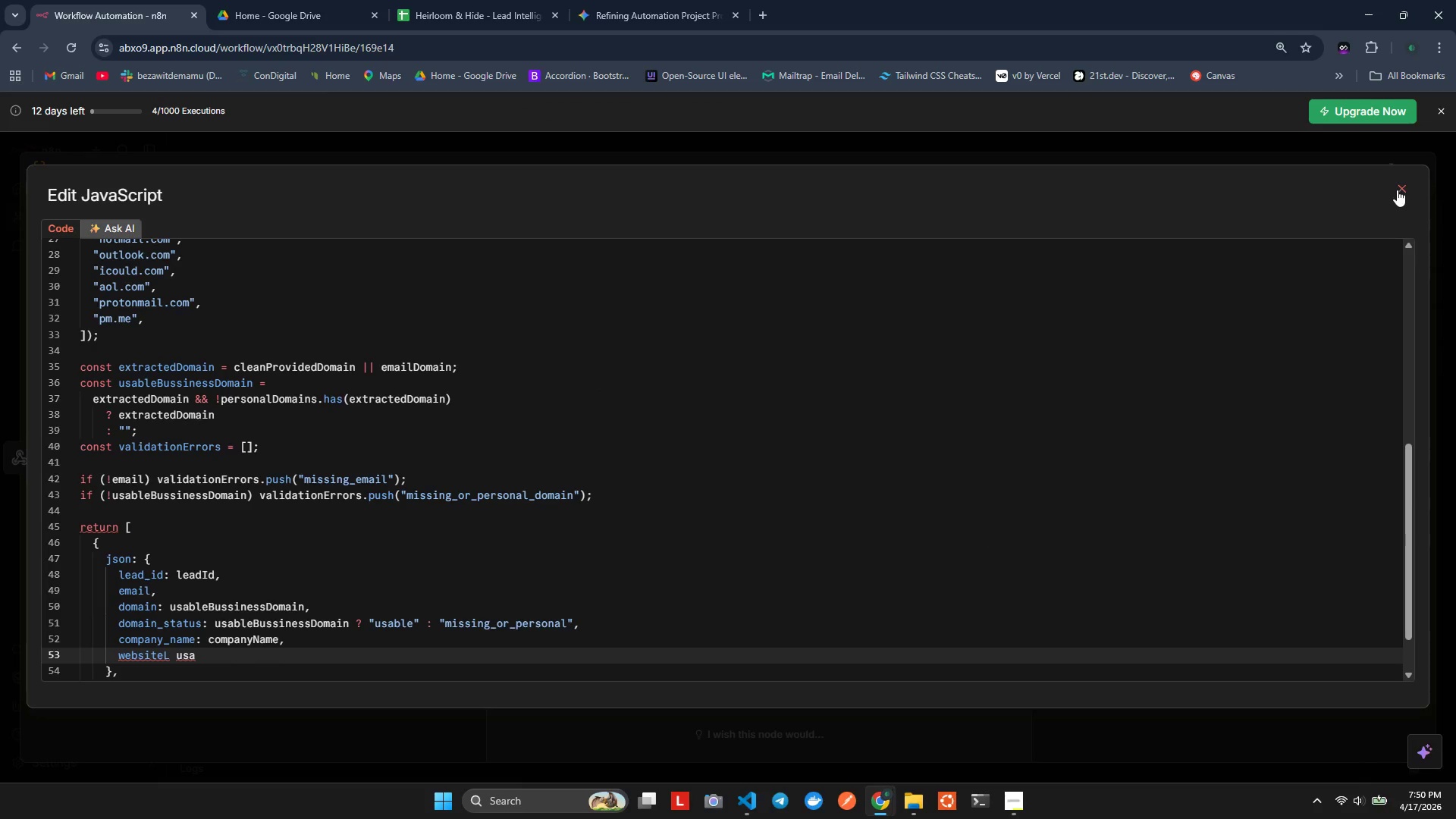 
left_click([1397, 190])
 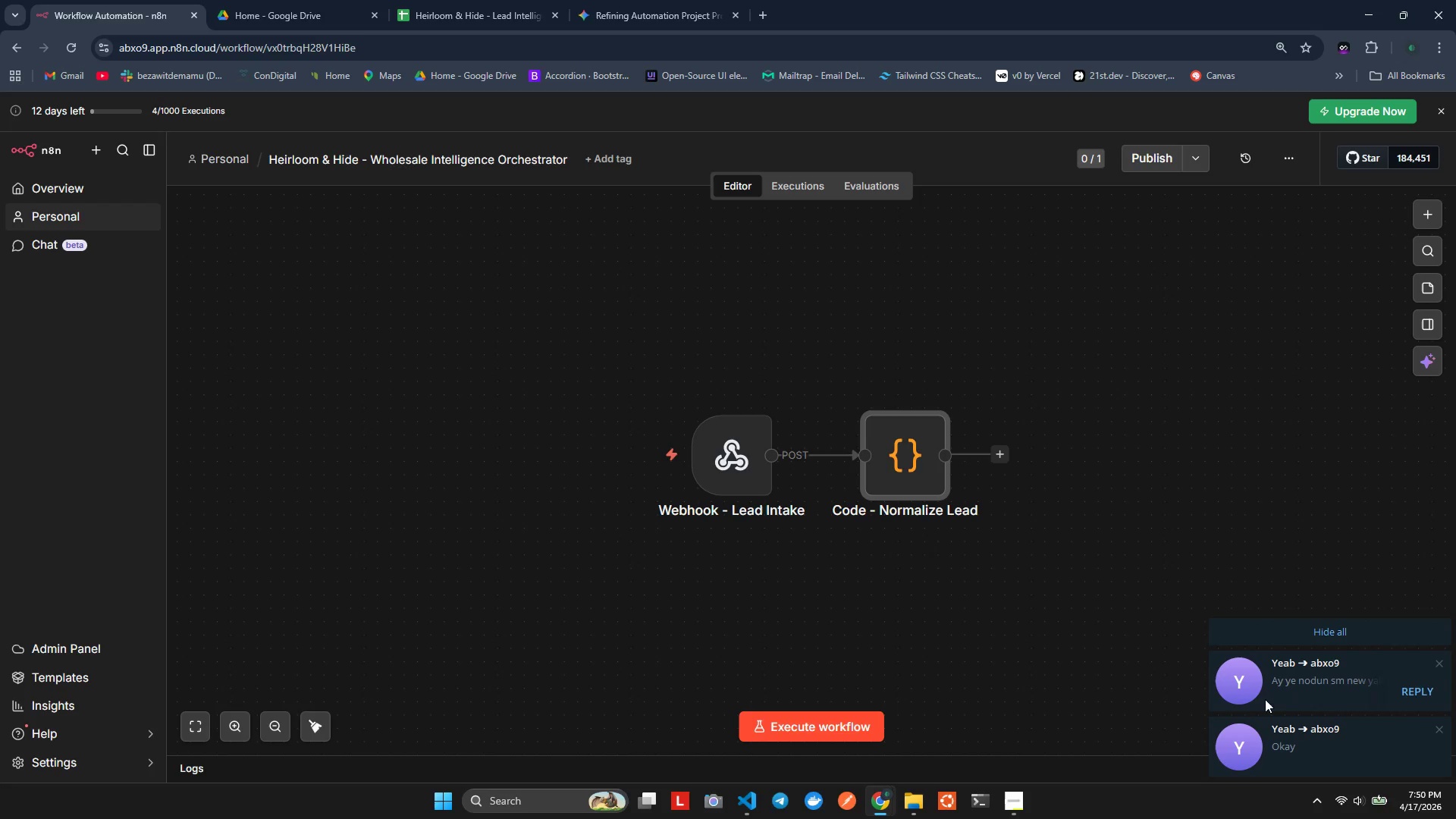 
wait(11.95)
 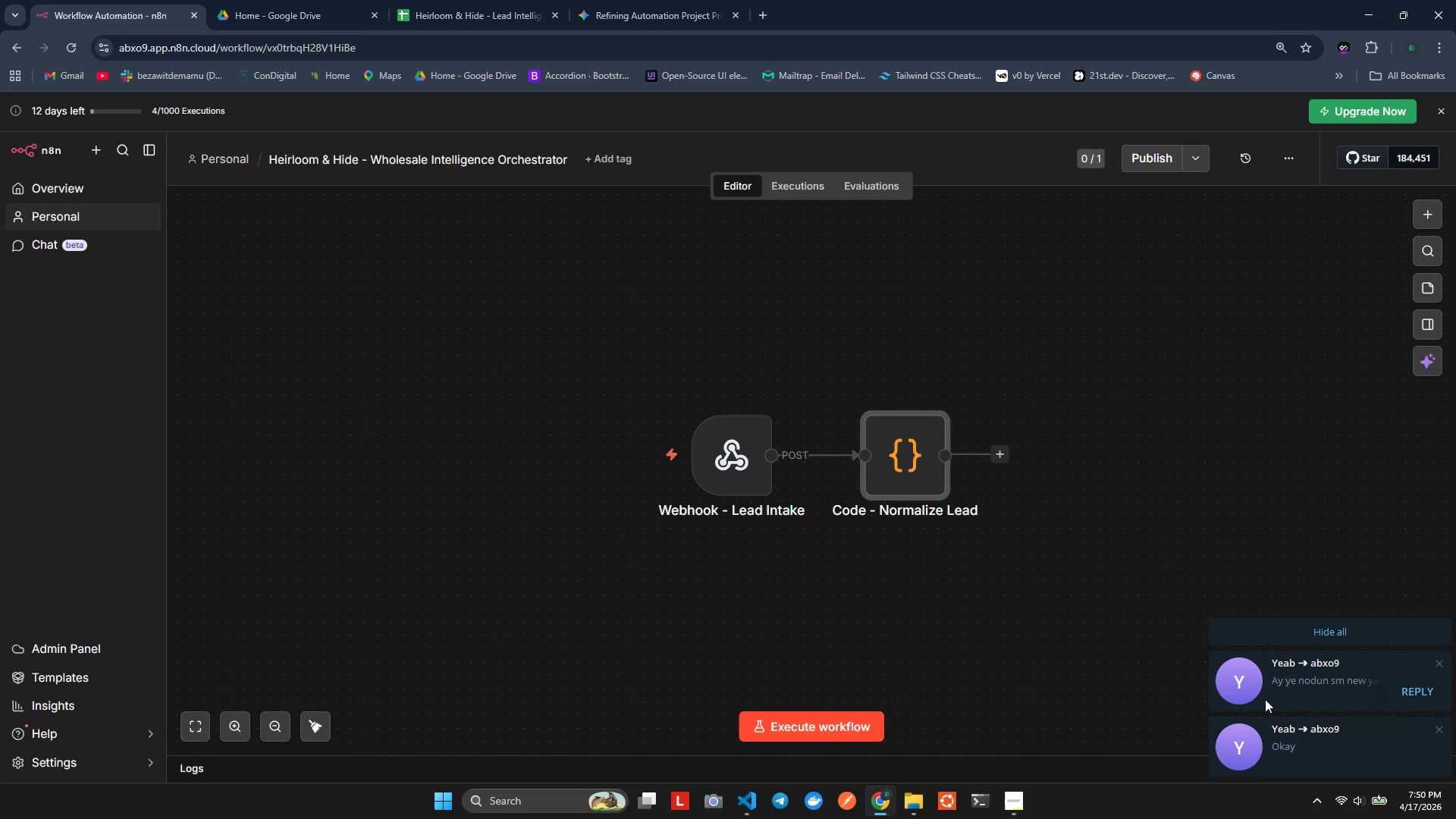 
left_click([1302, 638])
 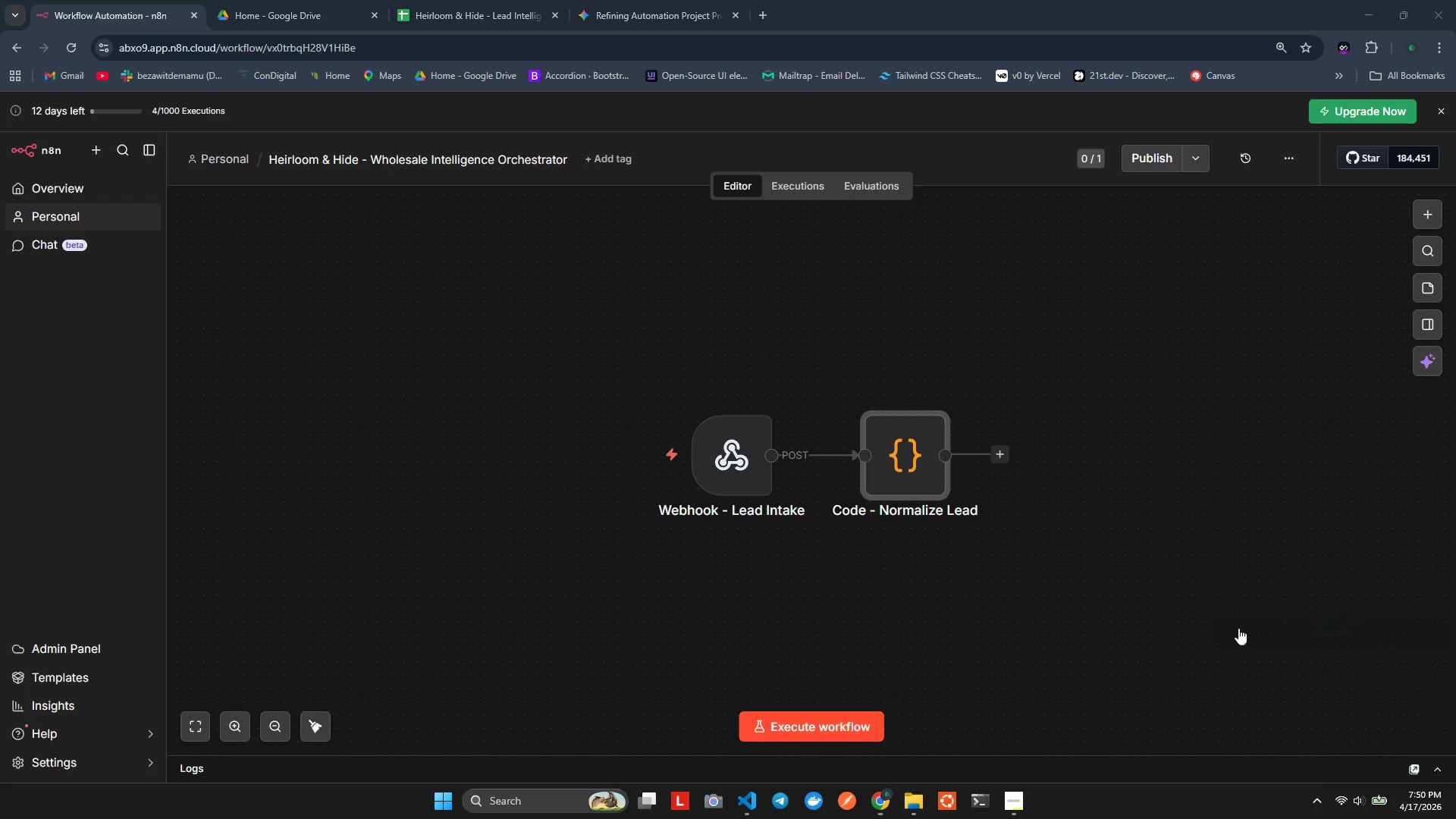 
key(Alt+AltLeft)
 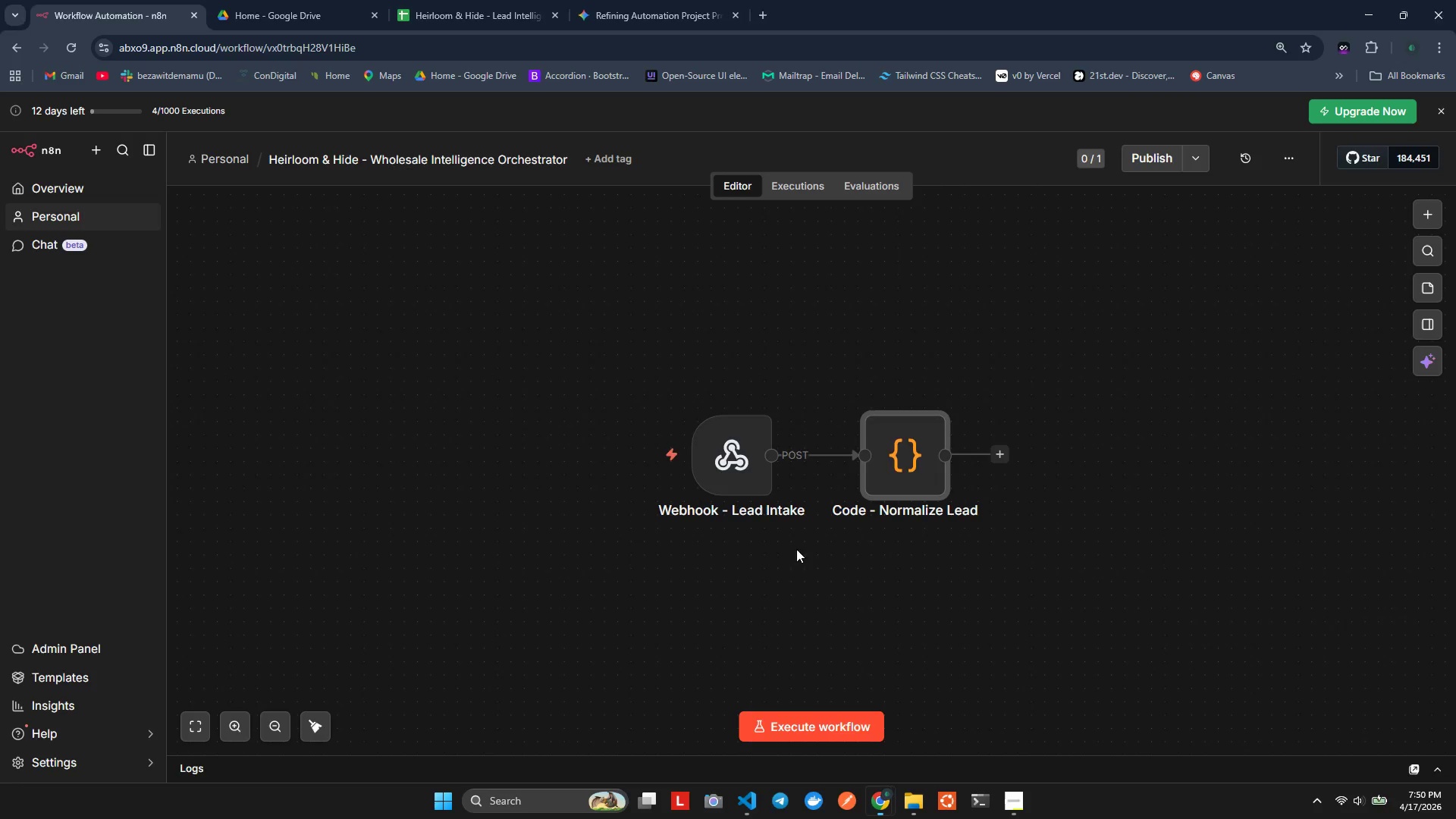 
key(Alt+Tab)
 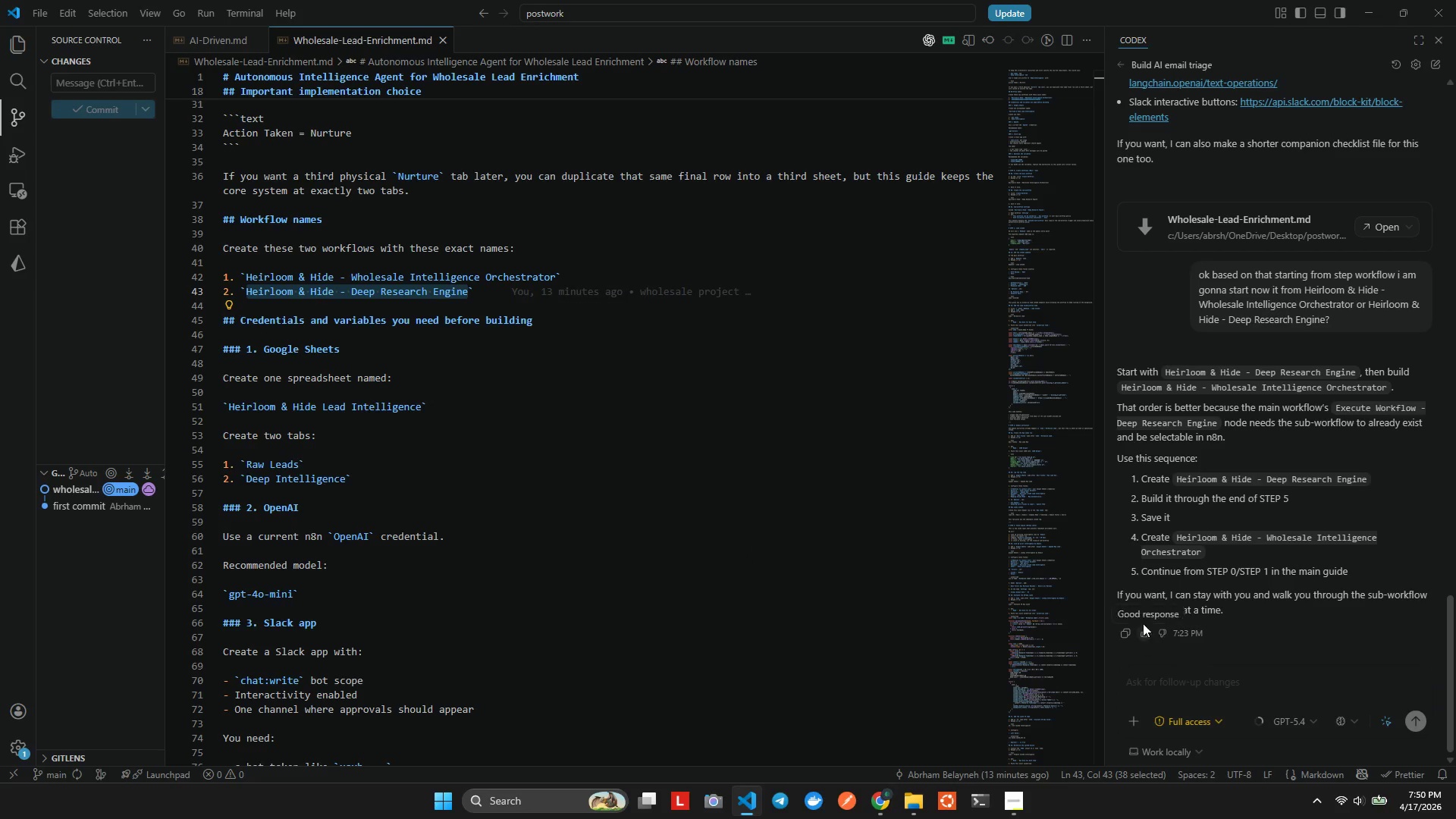 
key(Alt+AltLeft)
 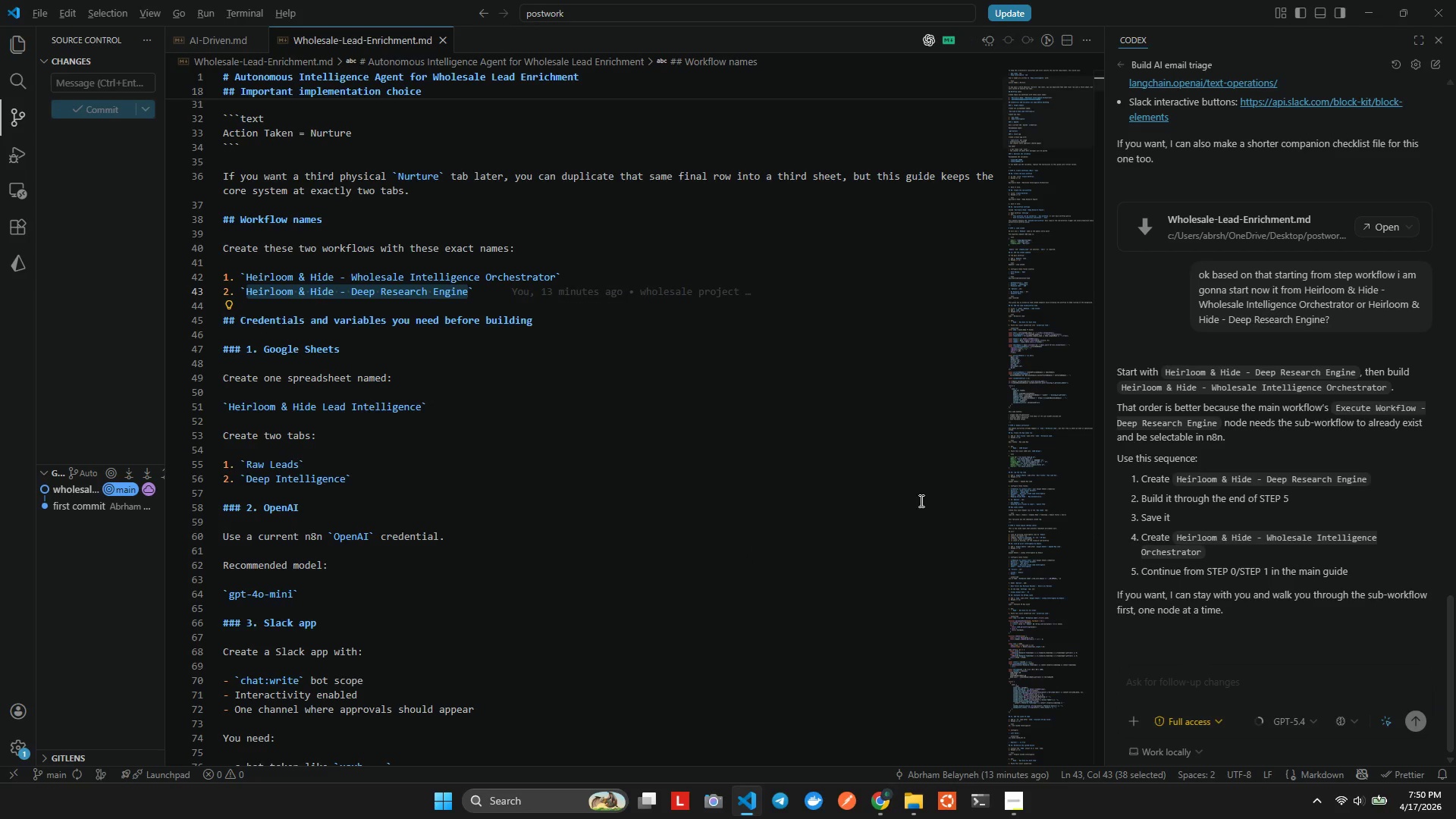 
key(Alt+Tab)
 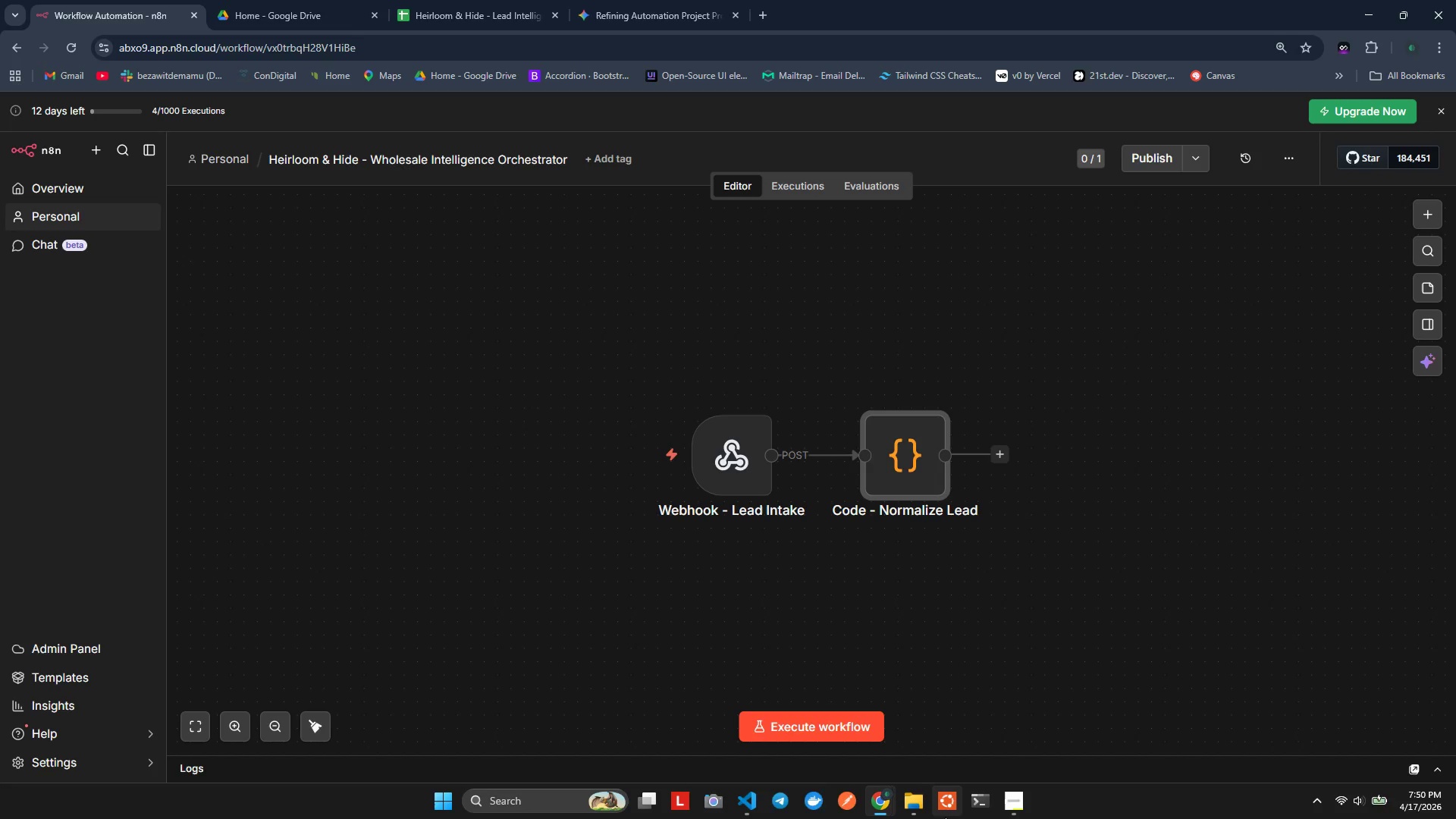 
left_click([788, 799])
 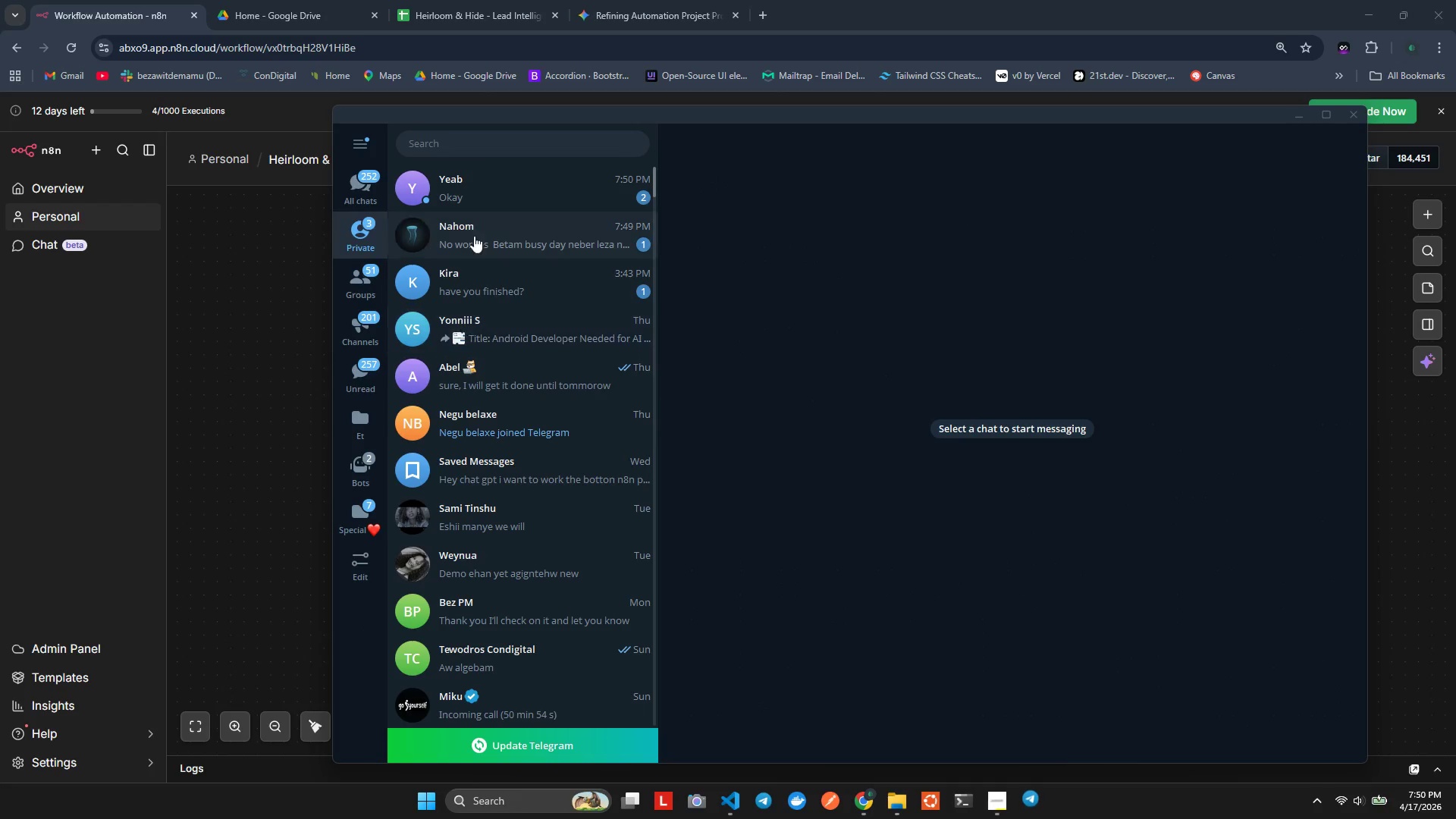 
left_click([489, 175])
 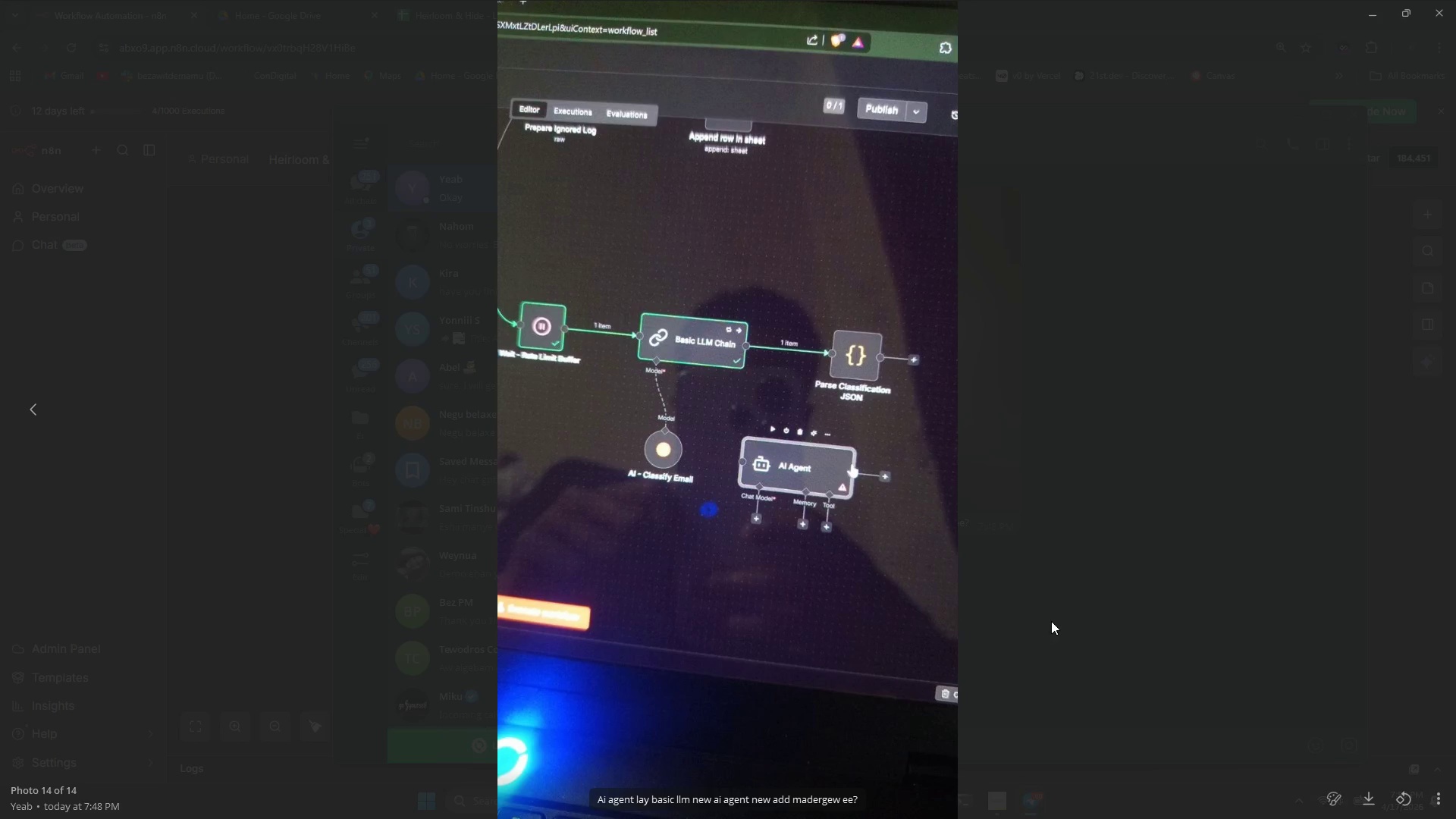 
wait(7.34)
 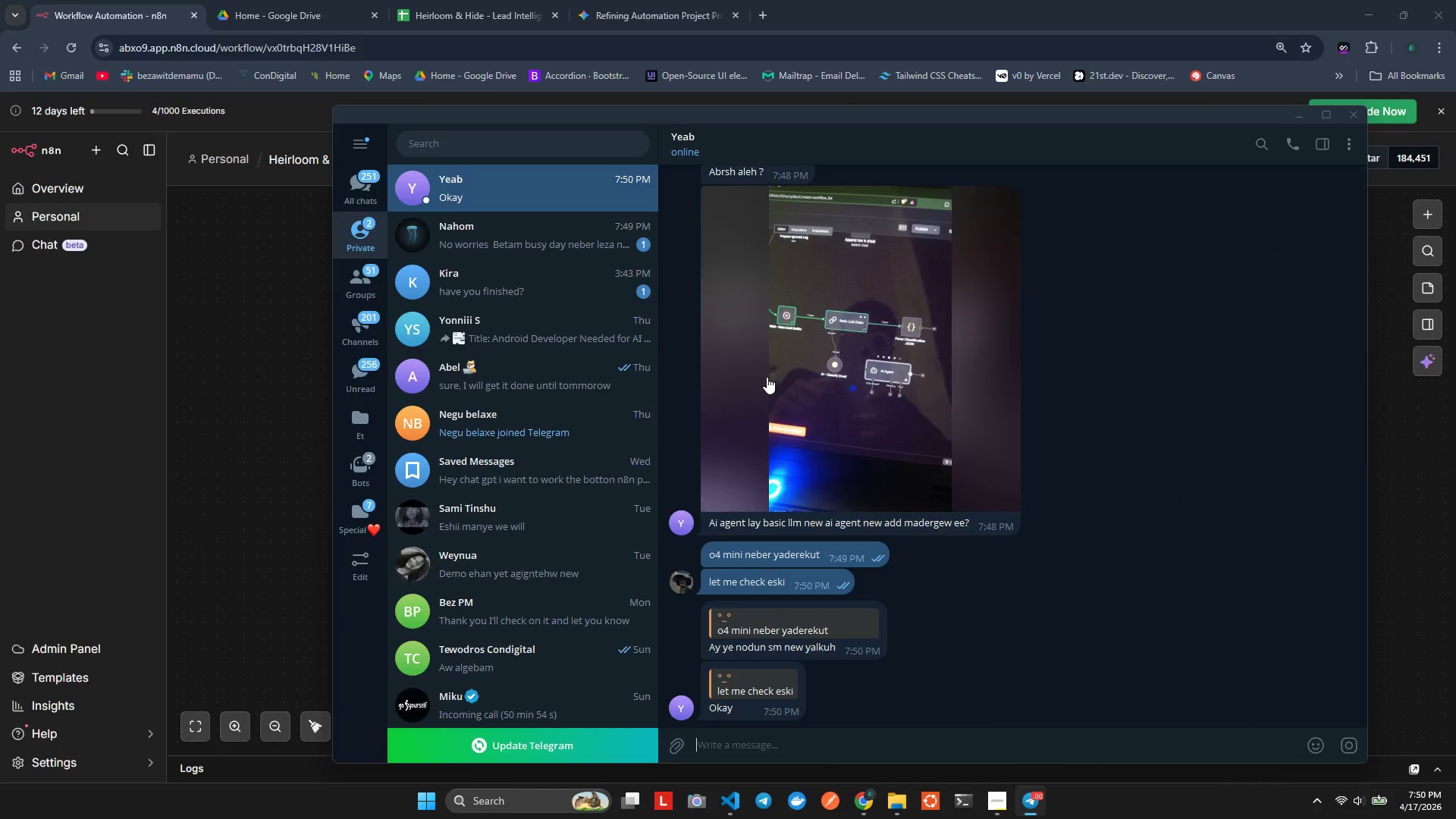 
left_click([1084, 605])
 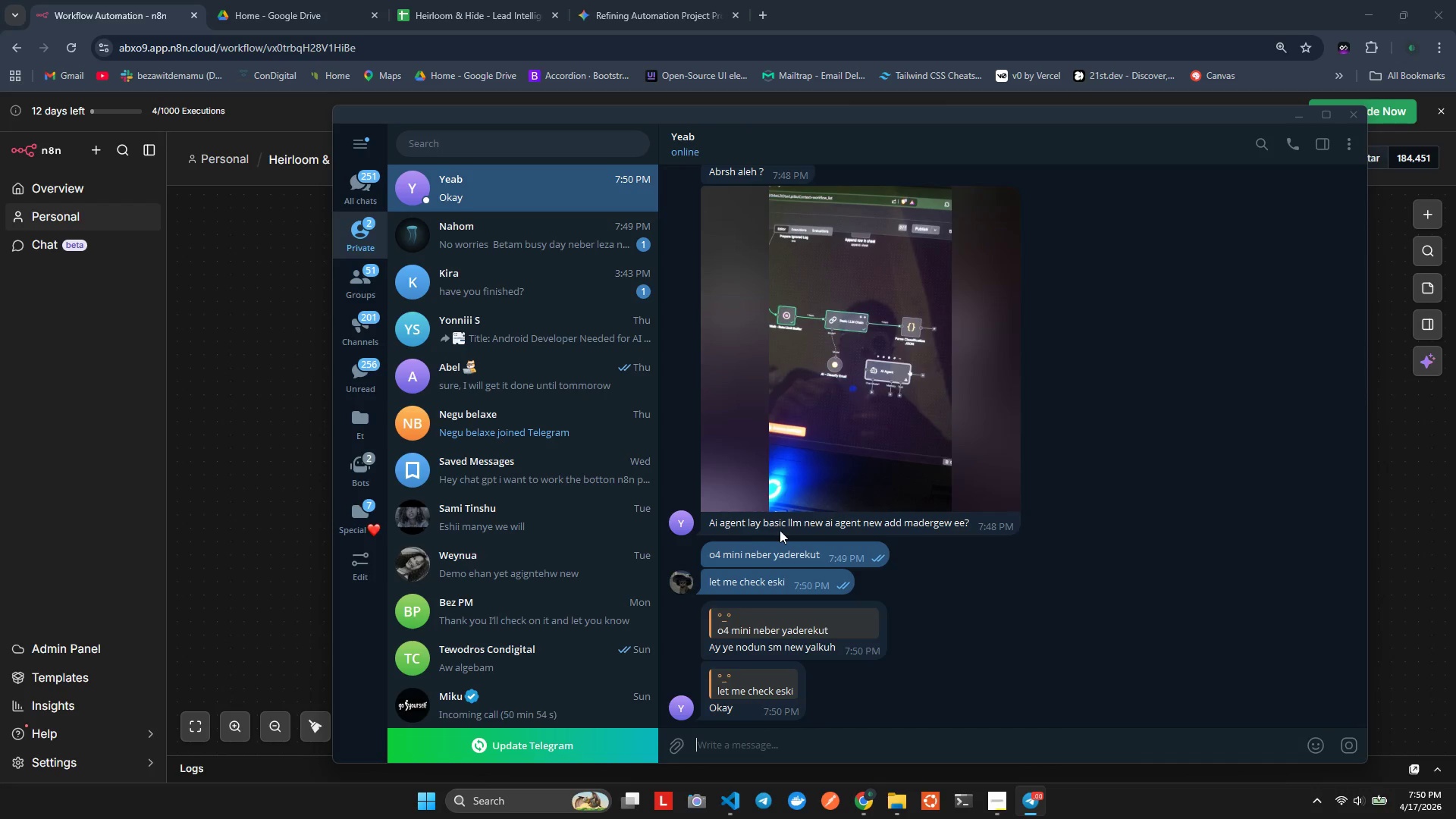 
wait(8.62)
 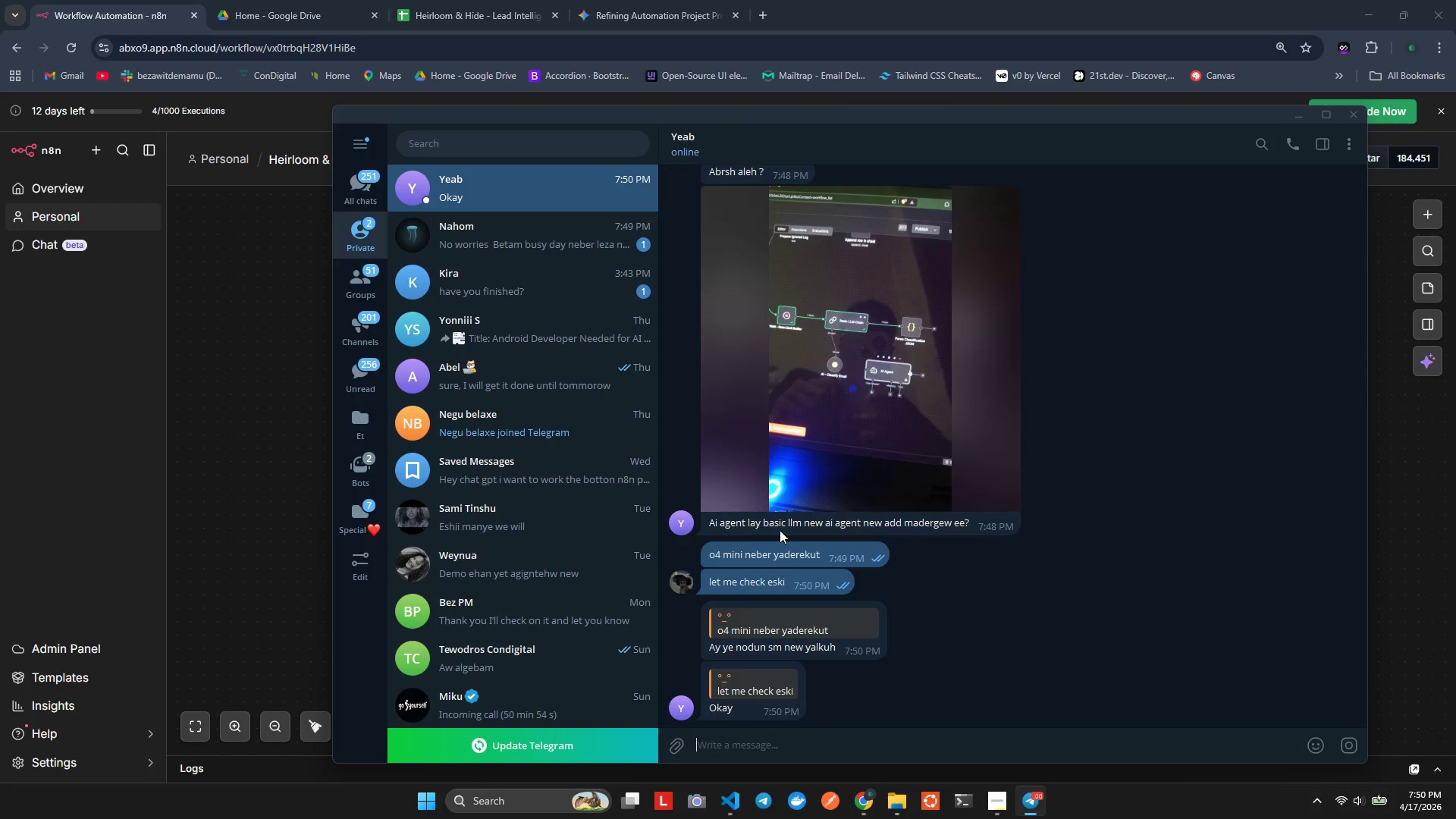 
left_click([1345, 115])
 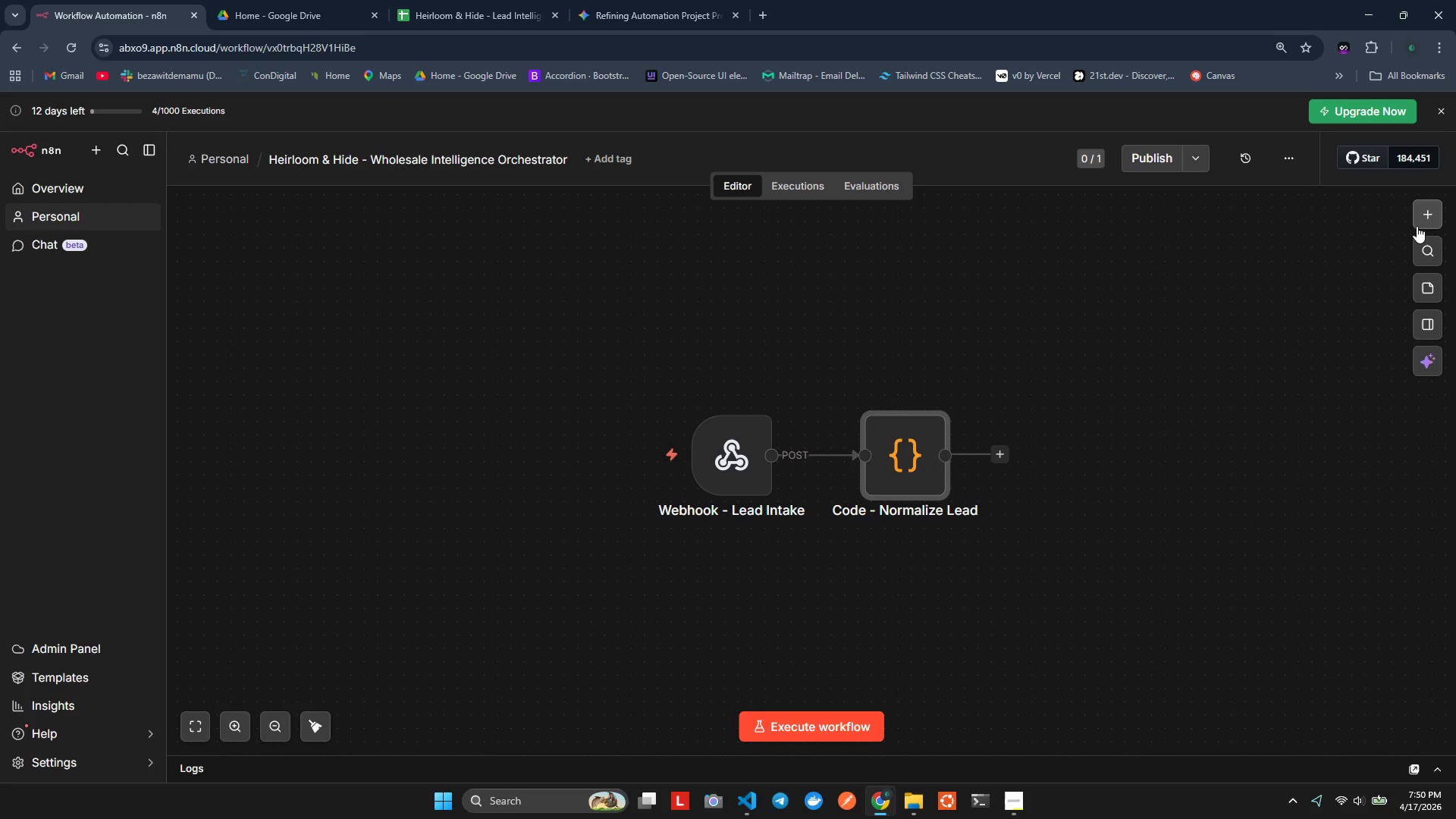 
left_click([1420, 215])
 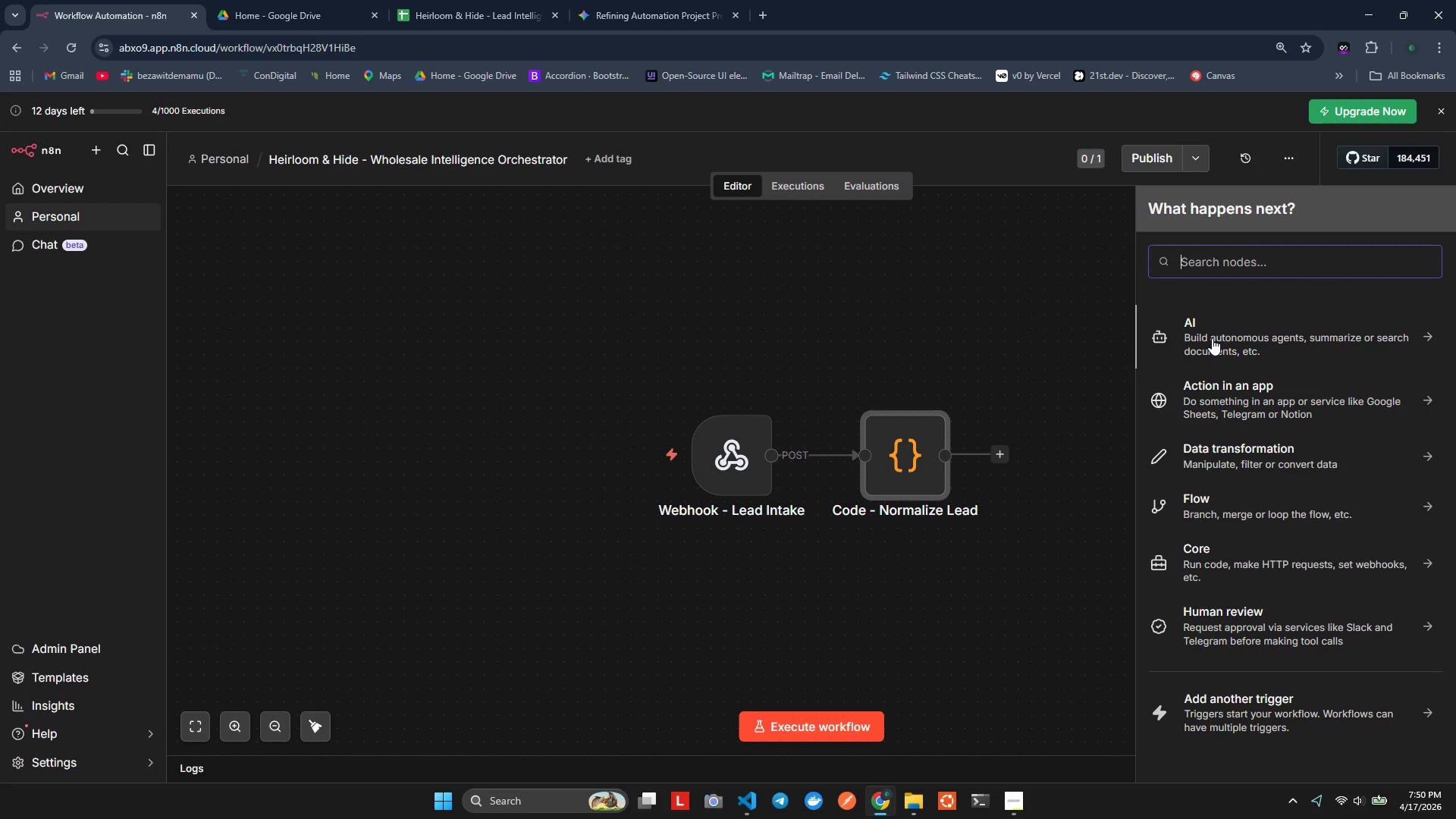 
type(oen)
 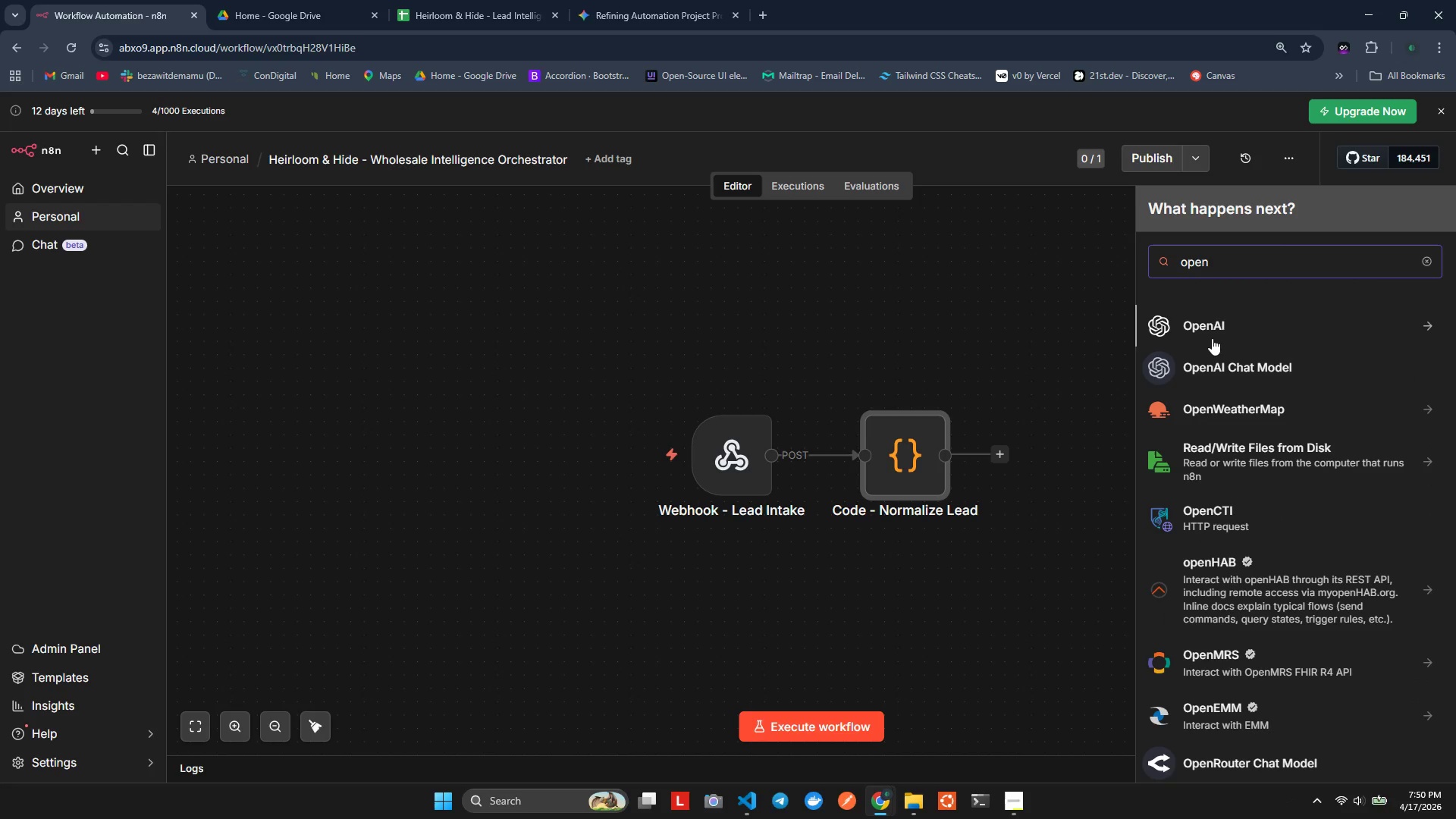 
hold_key(key=P, duration=0.52)
 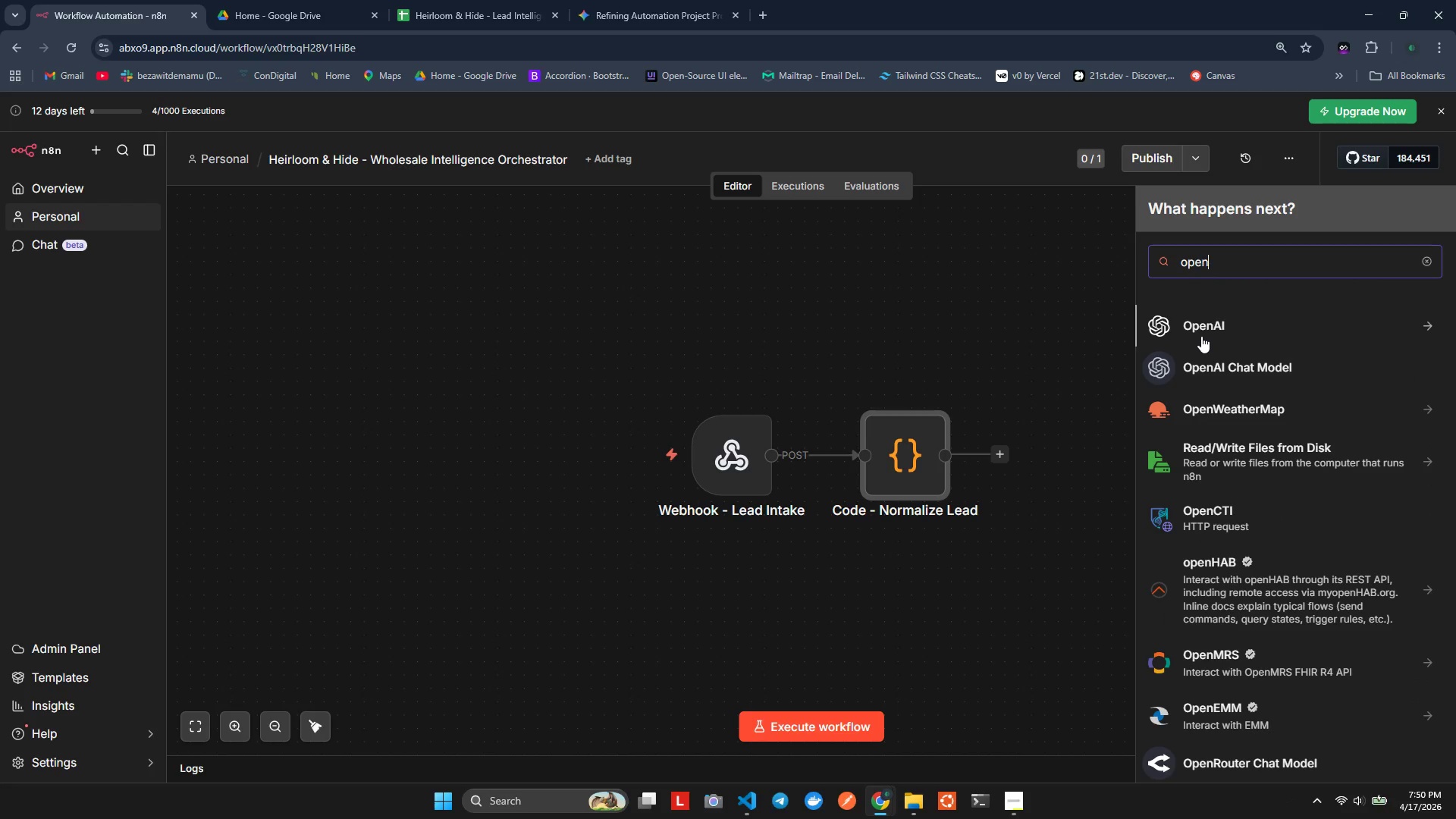 
left_click([1195, 334])
 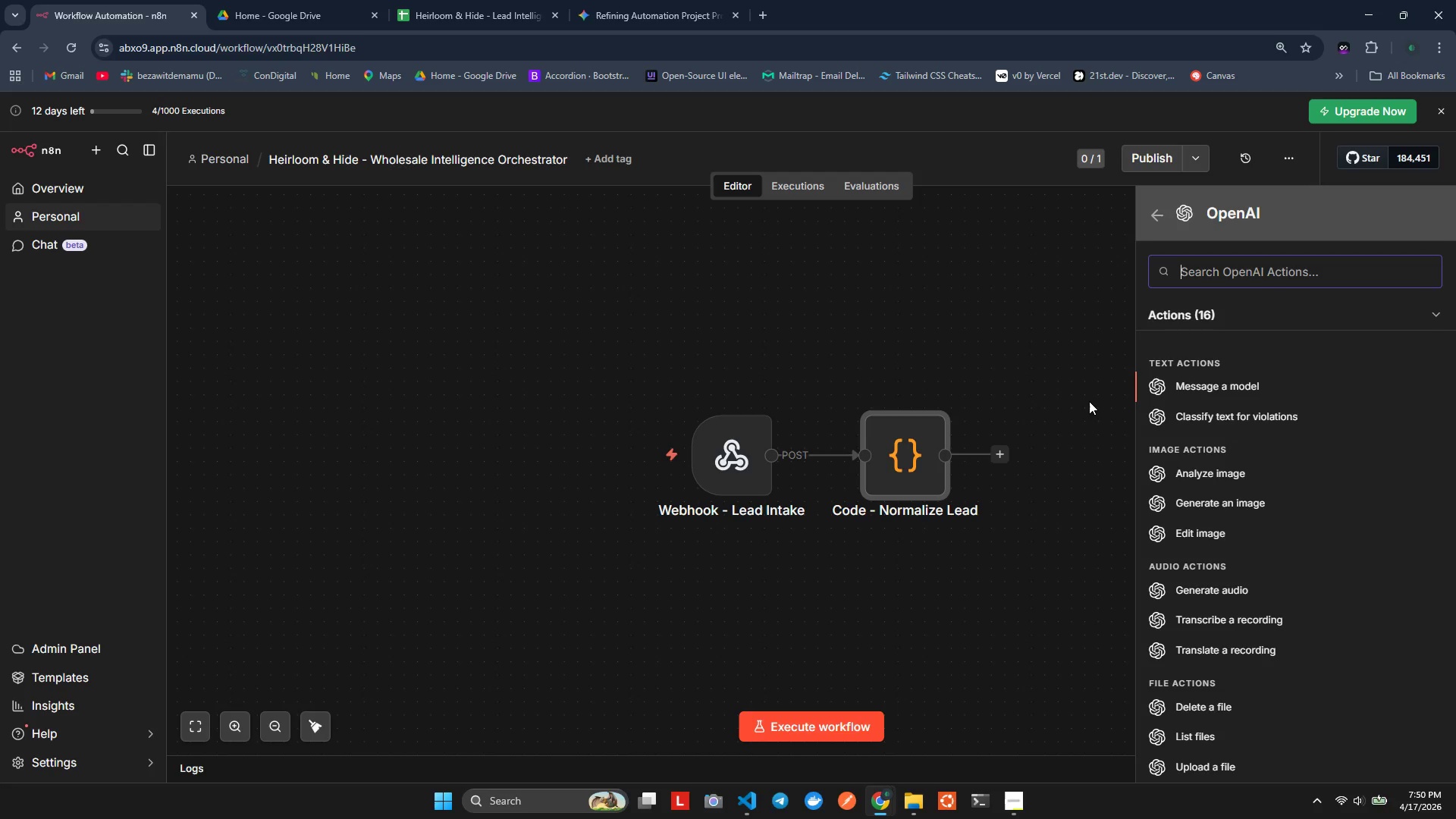 
wait(5.92)
 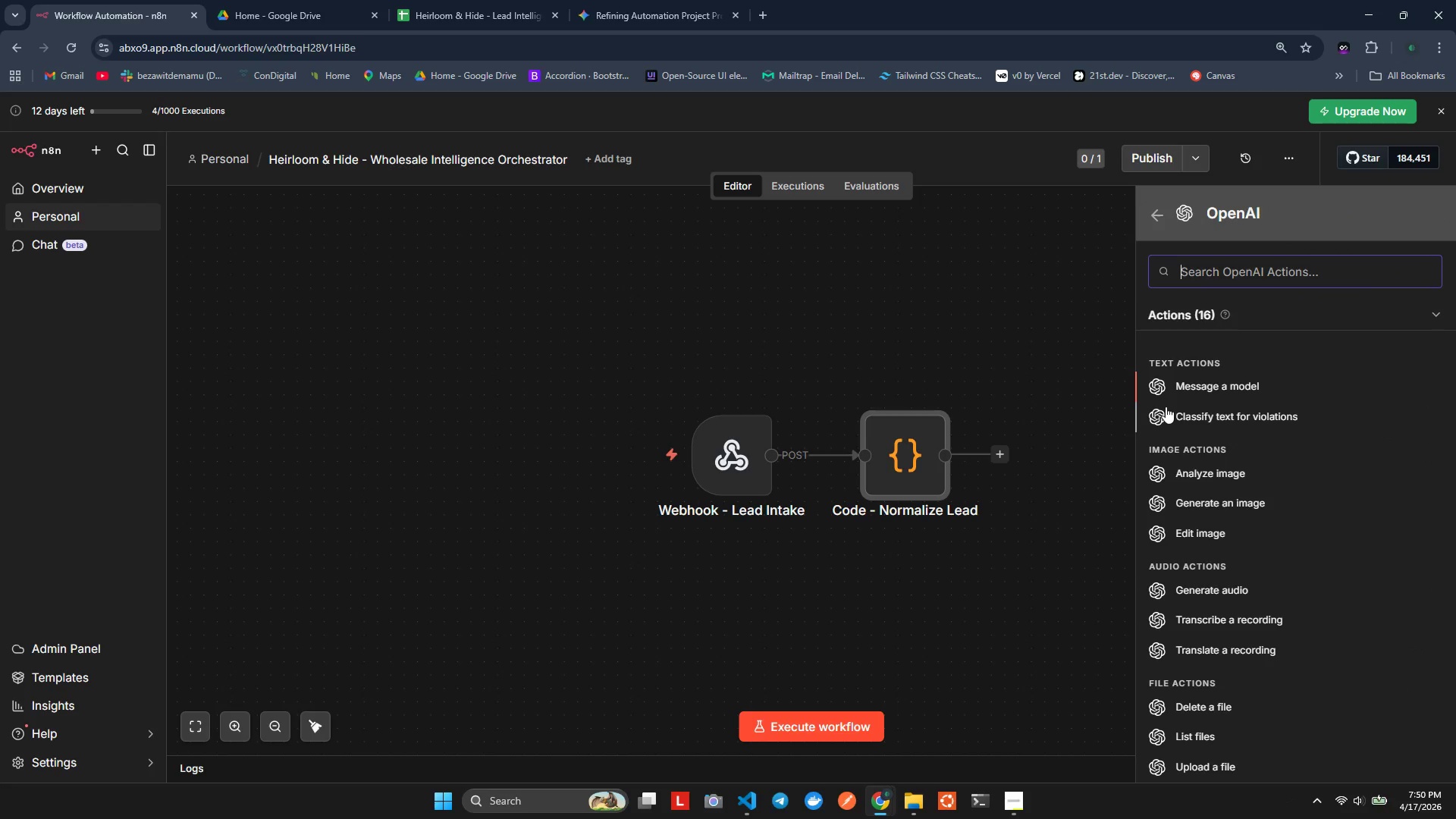 
key(Meta+Shift+MetaLeft)
 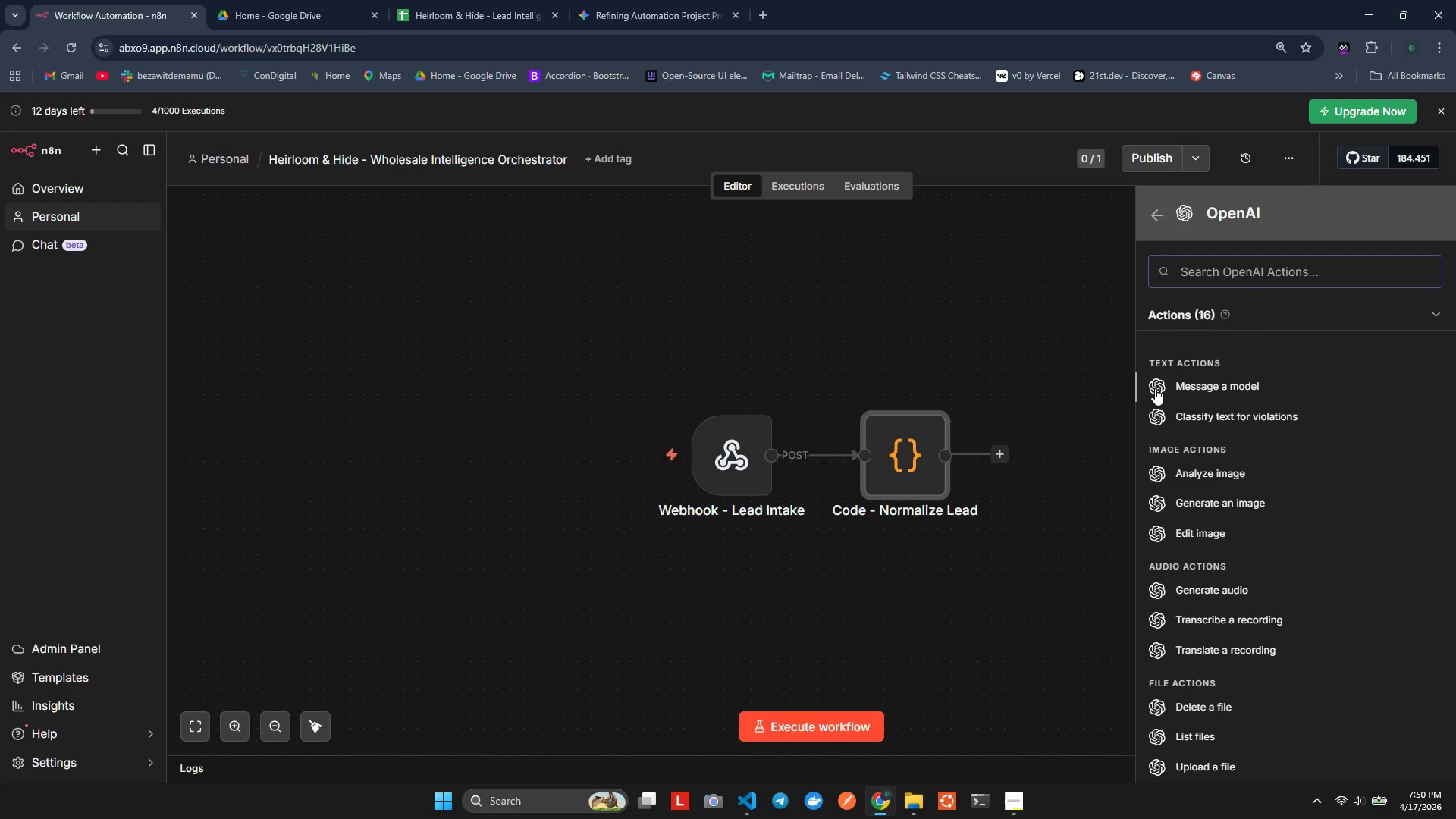 
key(Meta+Shift+S)
 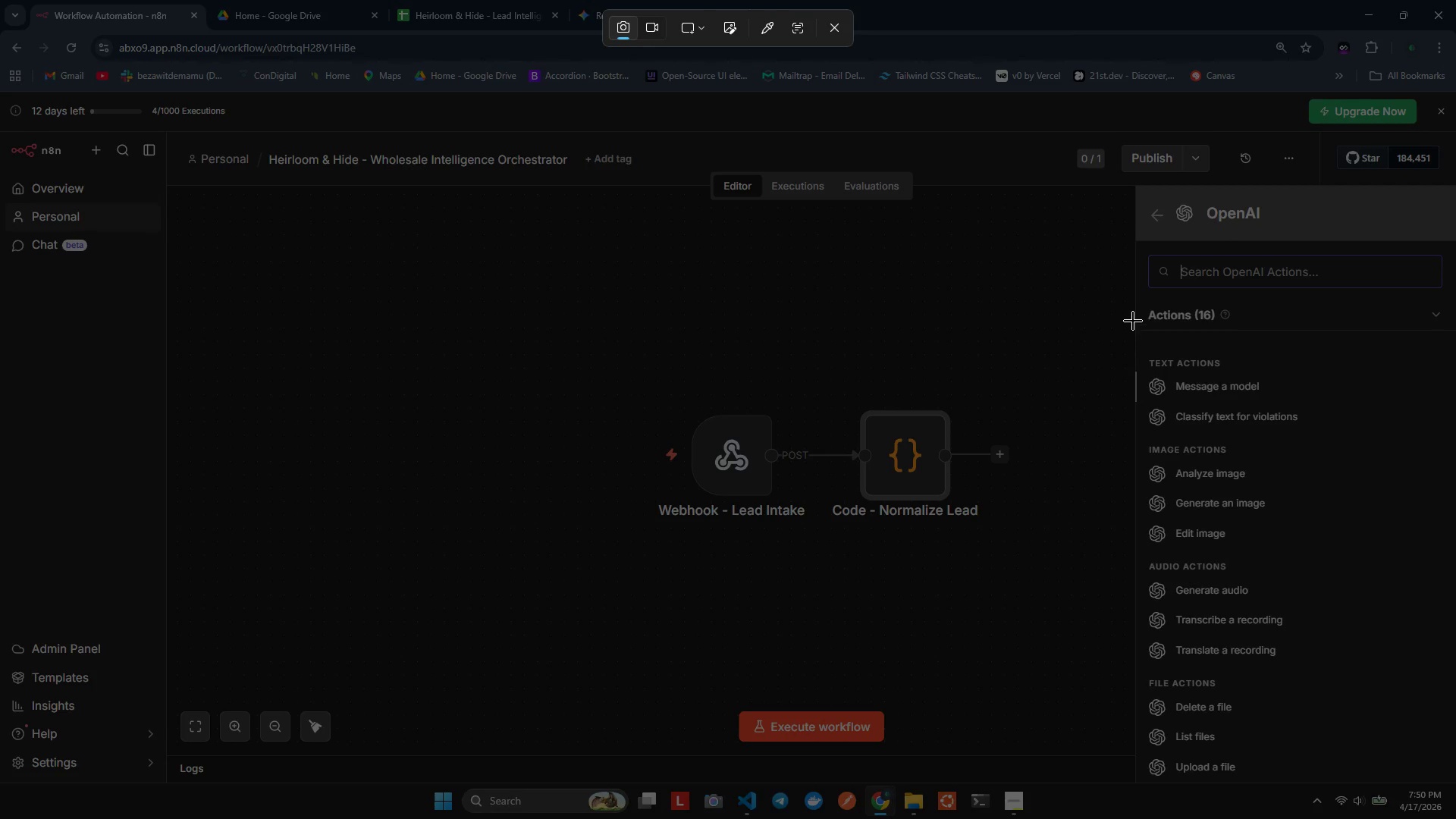 
left_click_drag(start_coordinate=[1133, 291], to_coordinate=[1298, 403])
 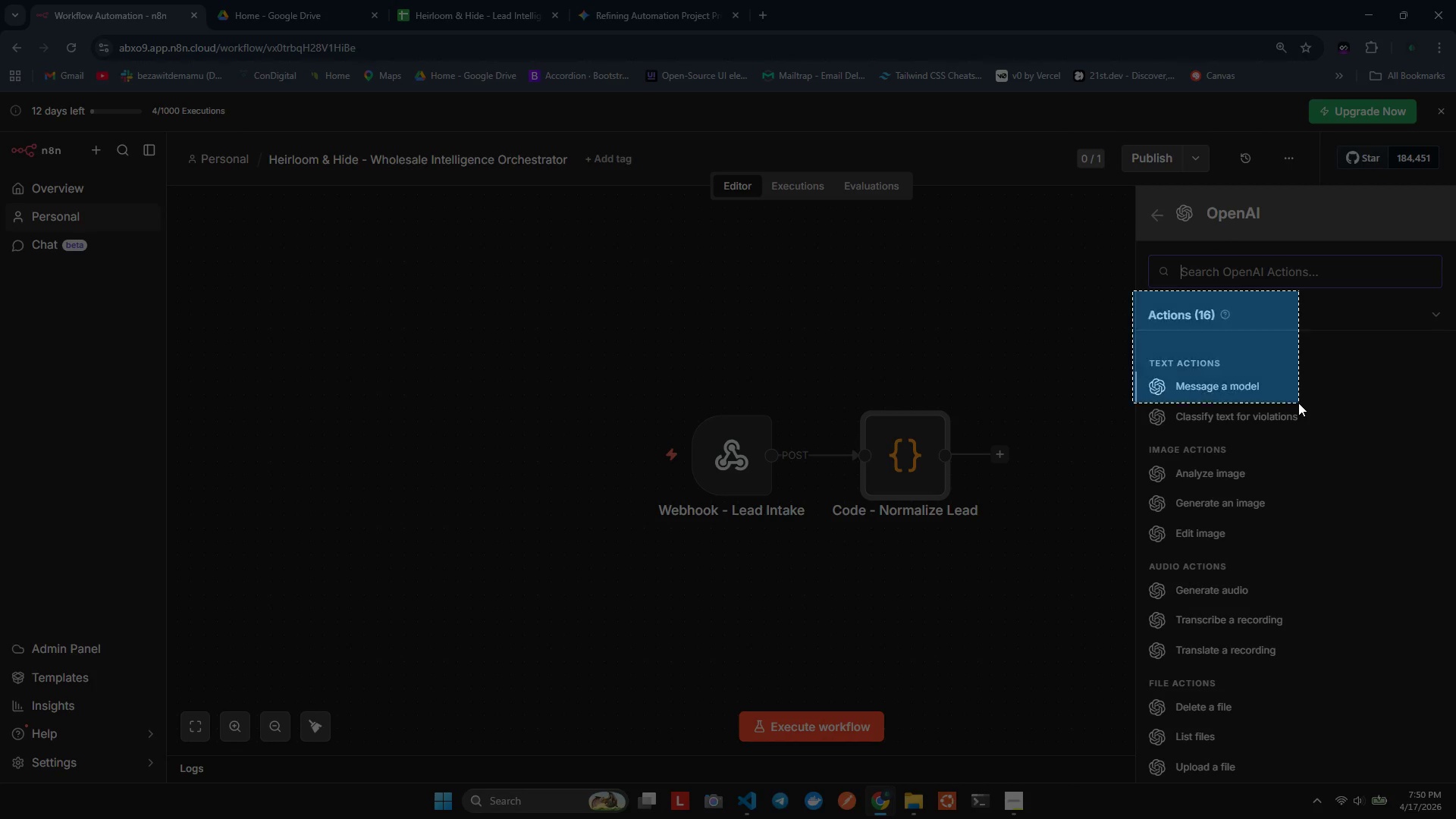 
key(Alt+Meta+Shift+AltLeft)
 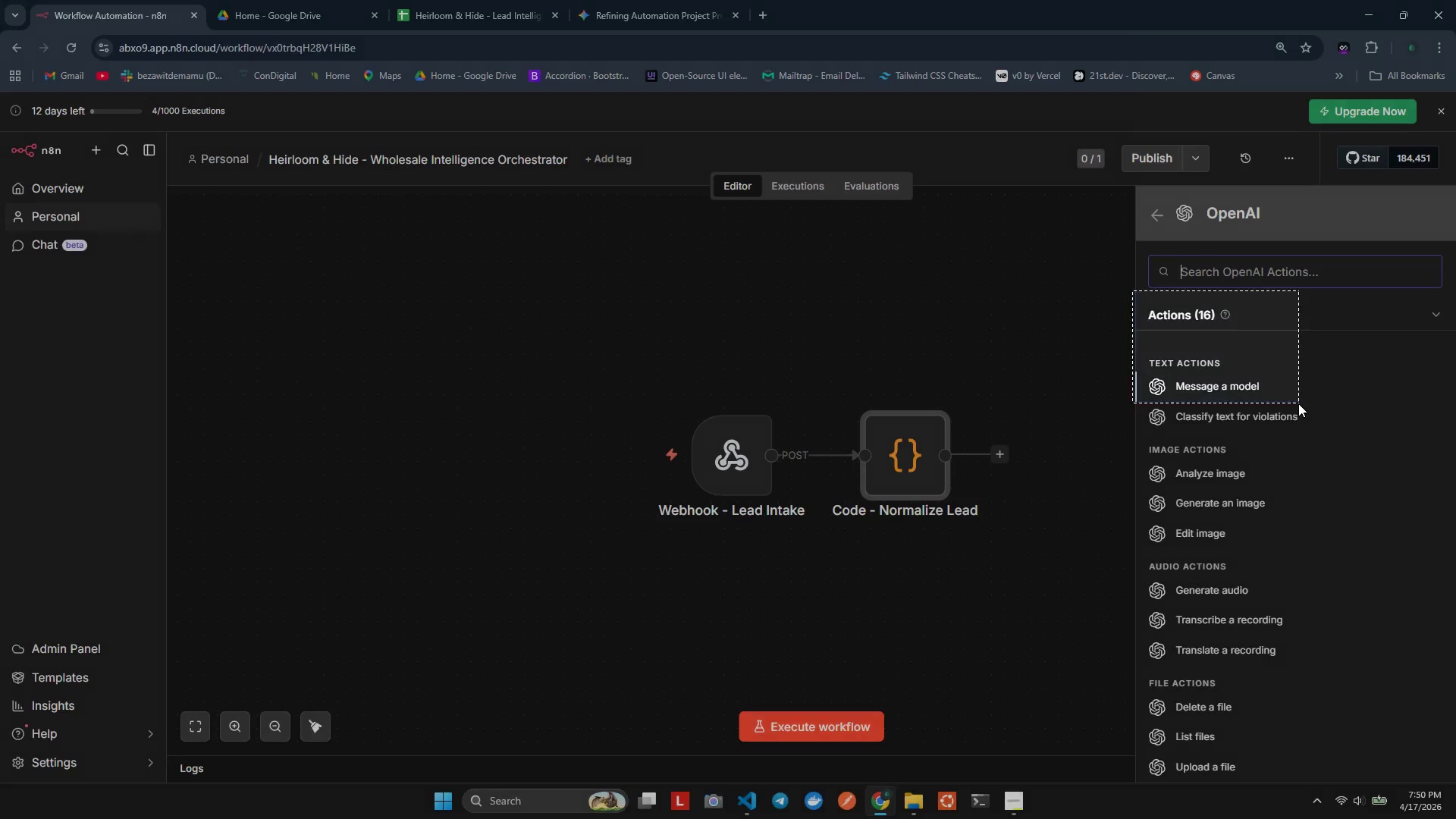 
key(Alt+Meta+Shift+Tab)
 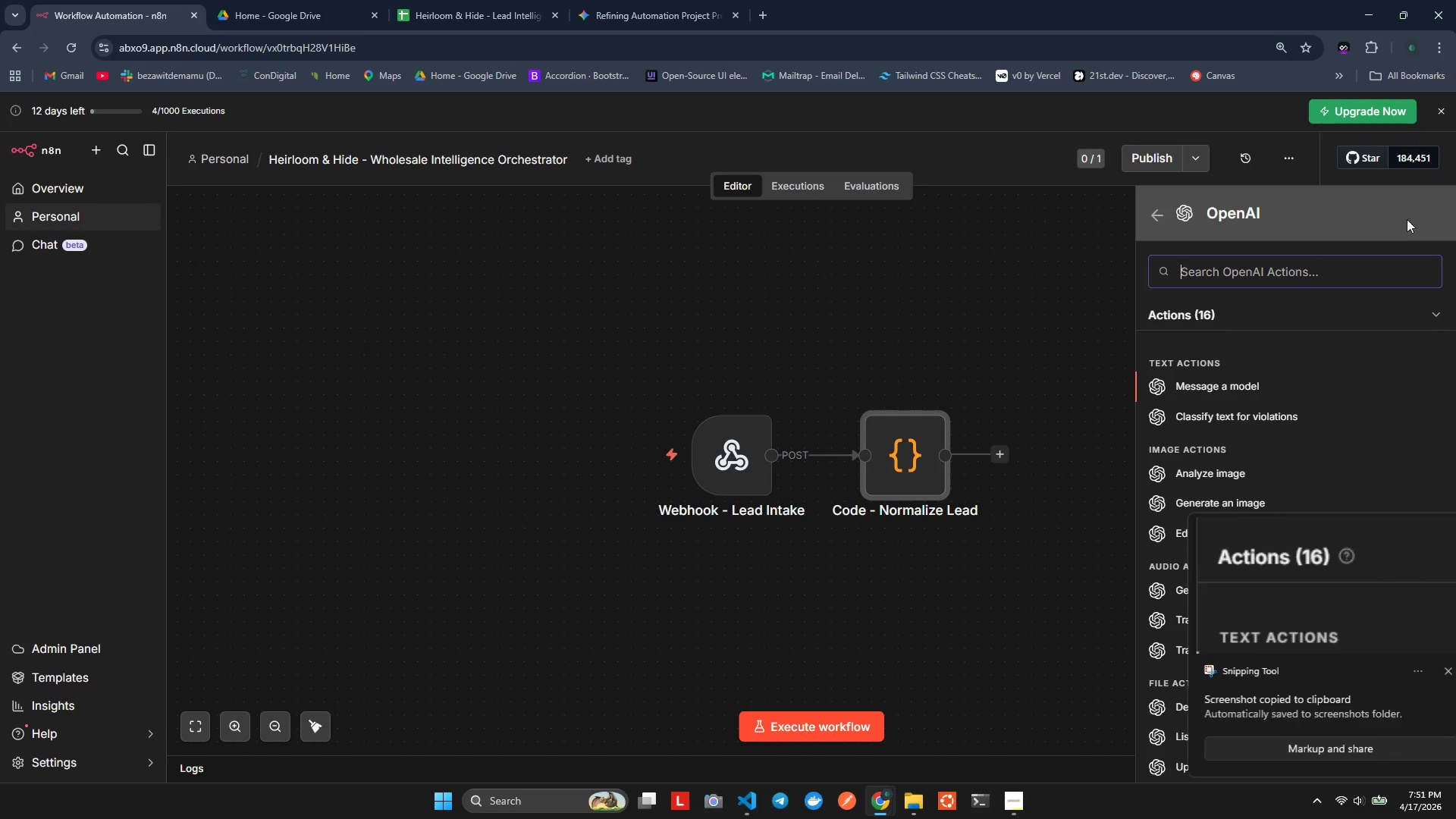 
left_click([1024, 293])
 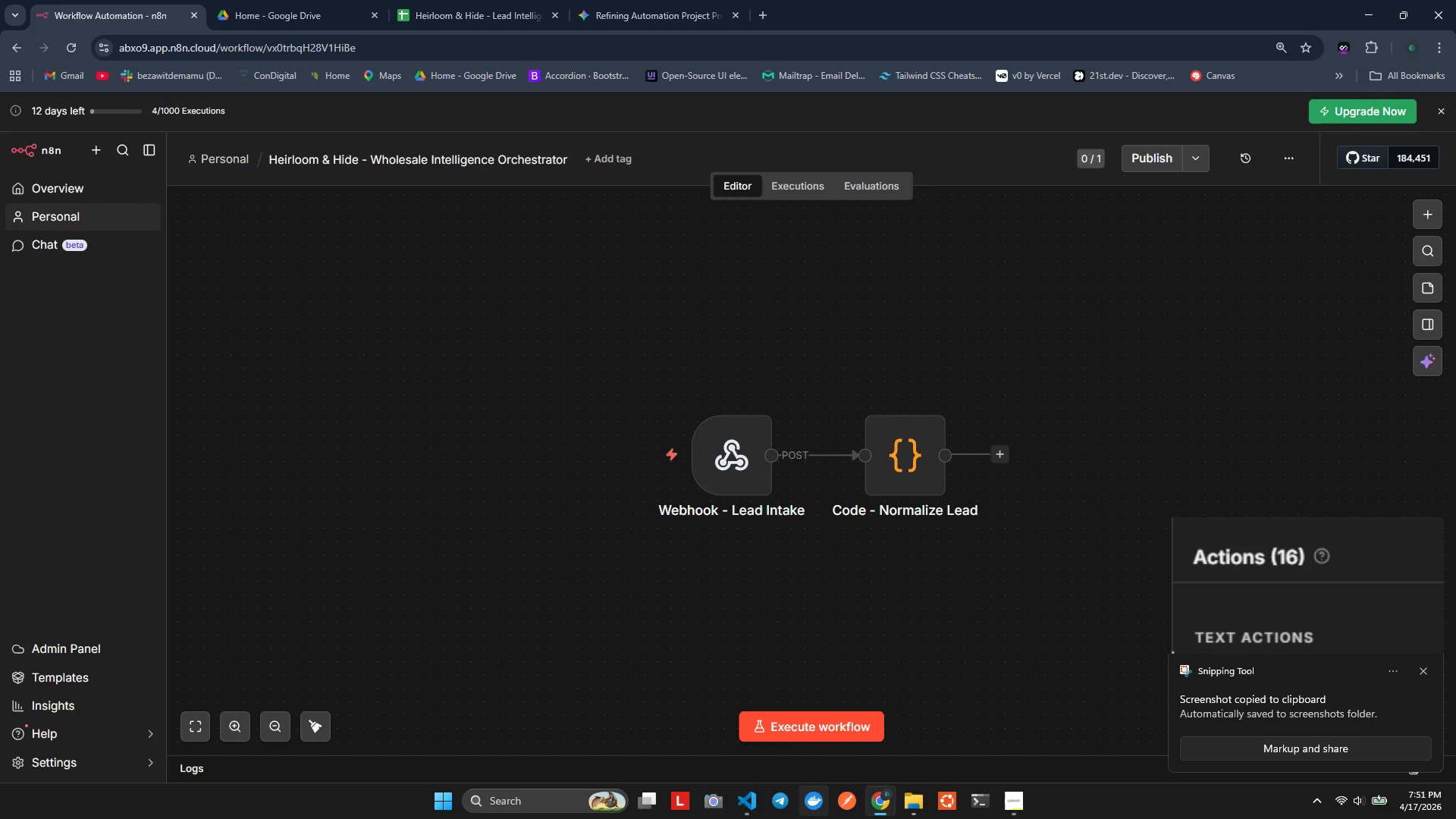 
left_click([792, 809])
 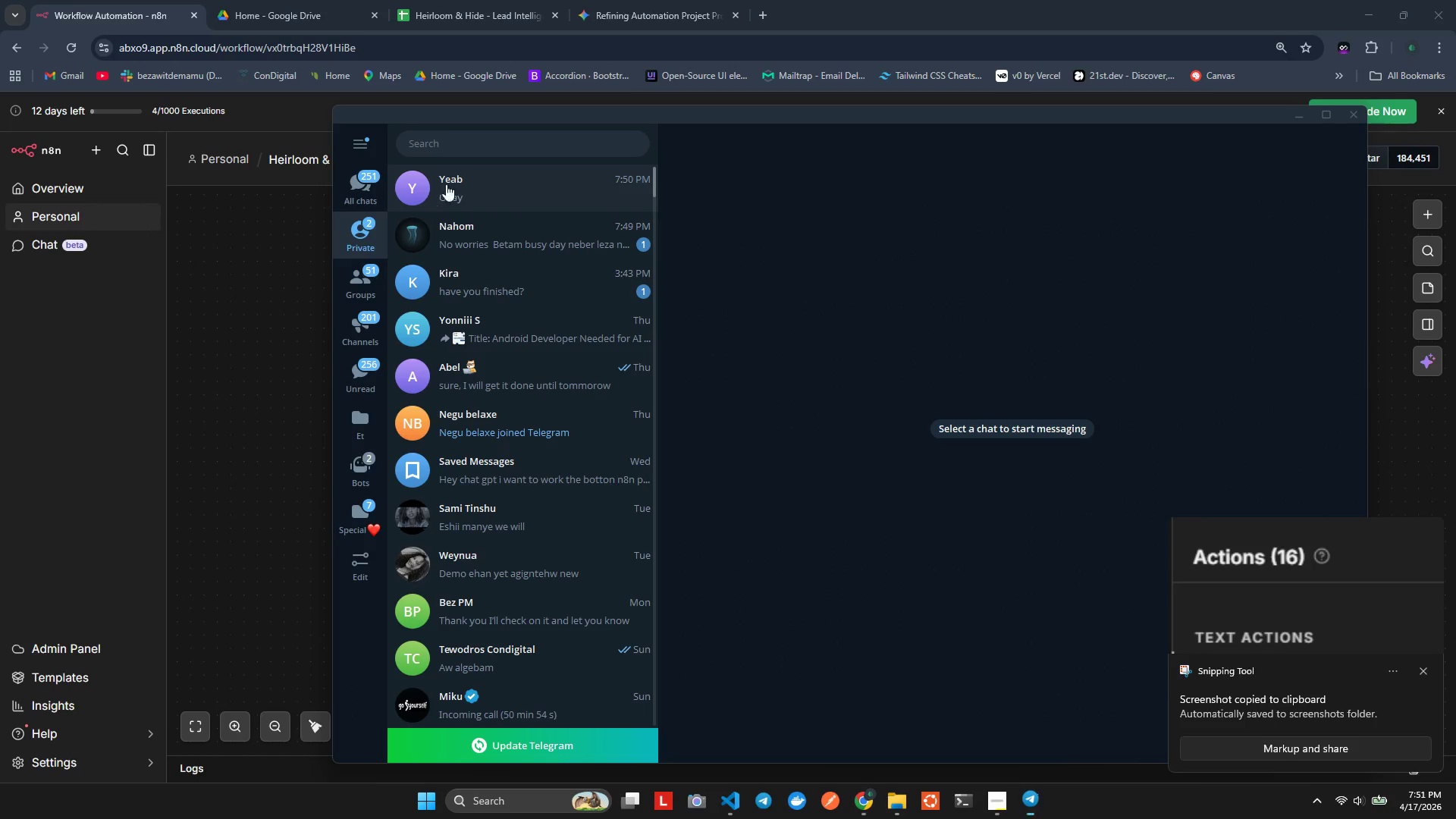 
left_click([452, 177])
 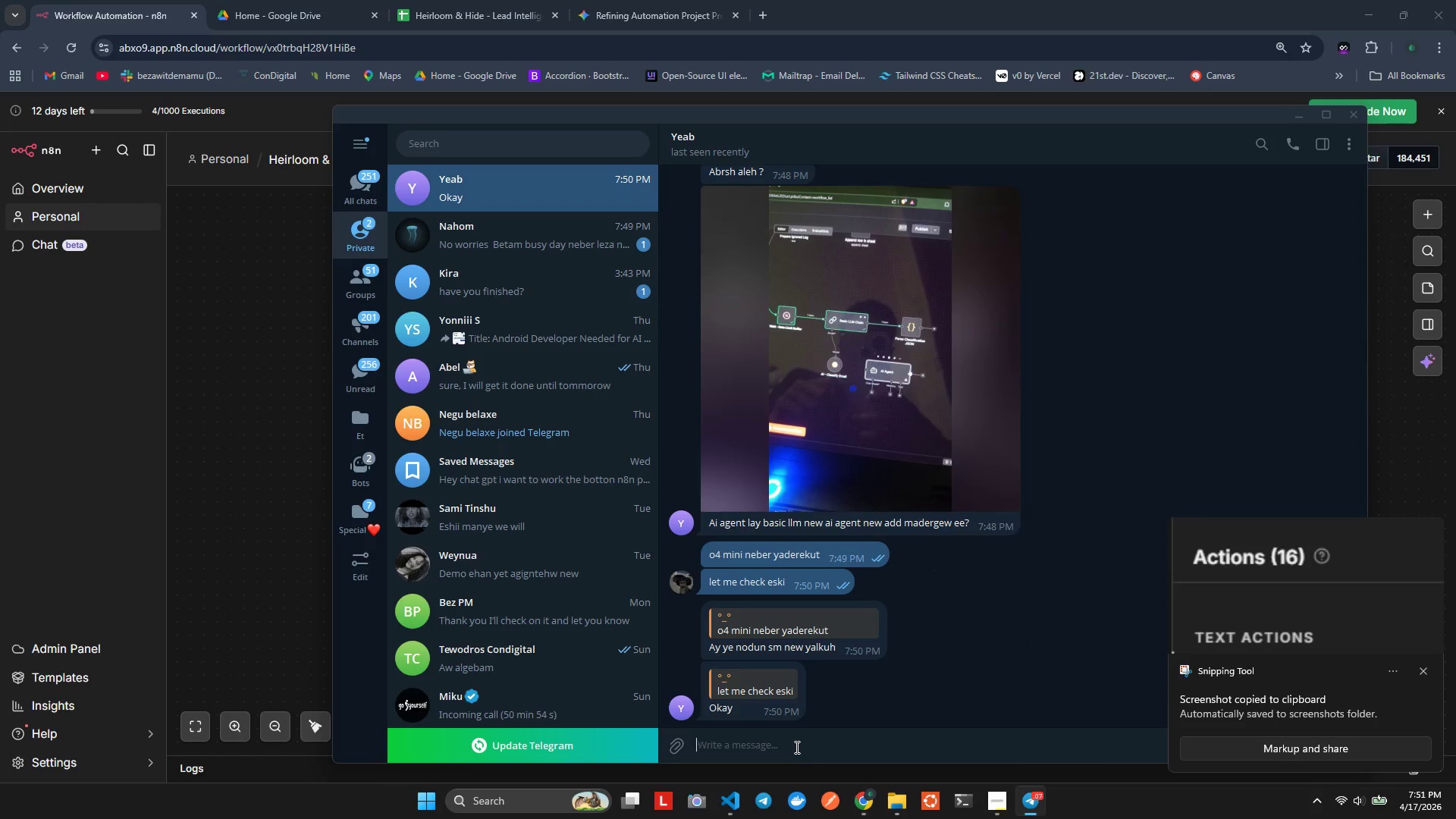 
key(Control+V)
 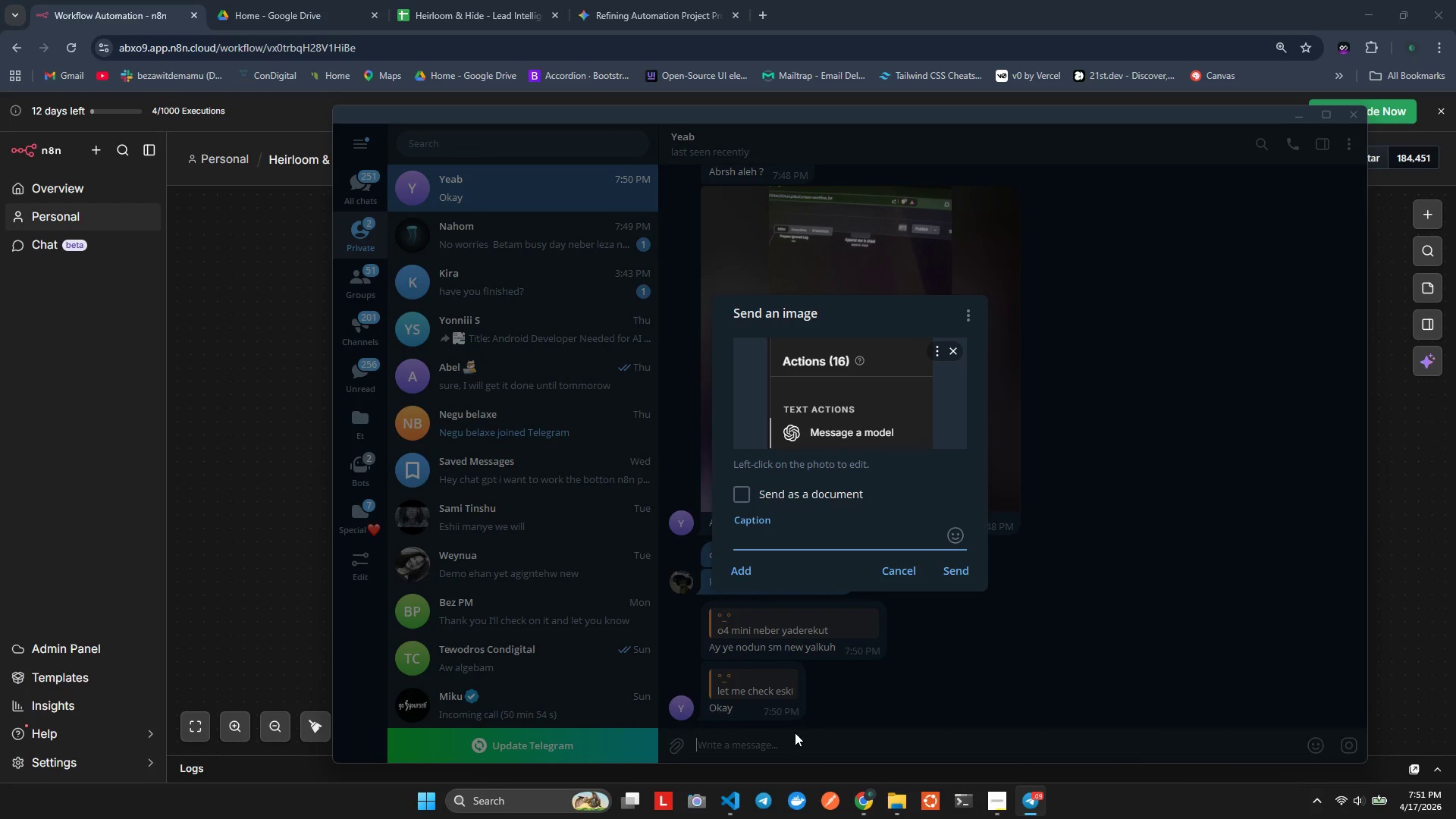 
key(Enter)
 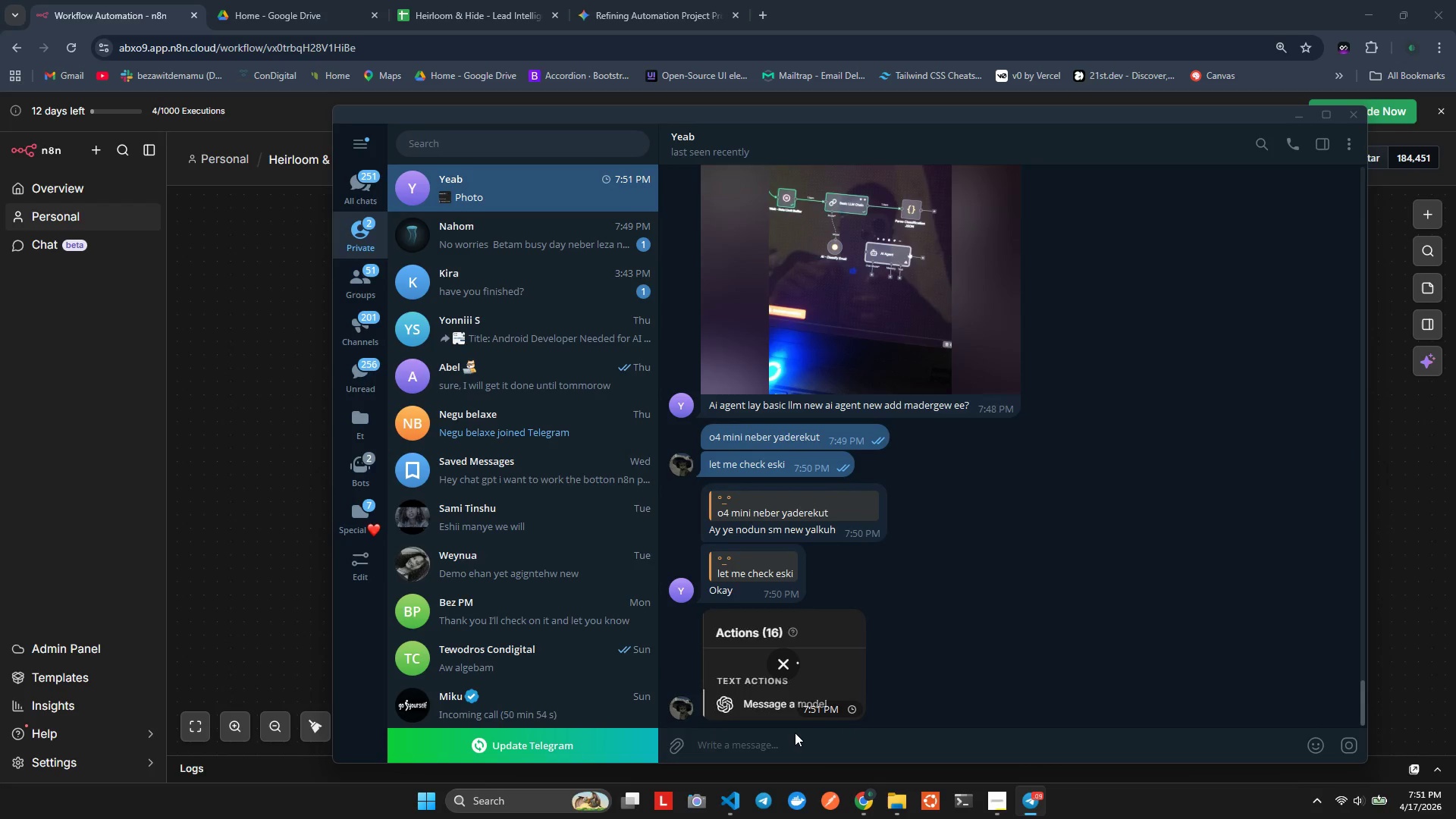 
type(message model)
 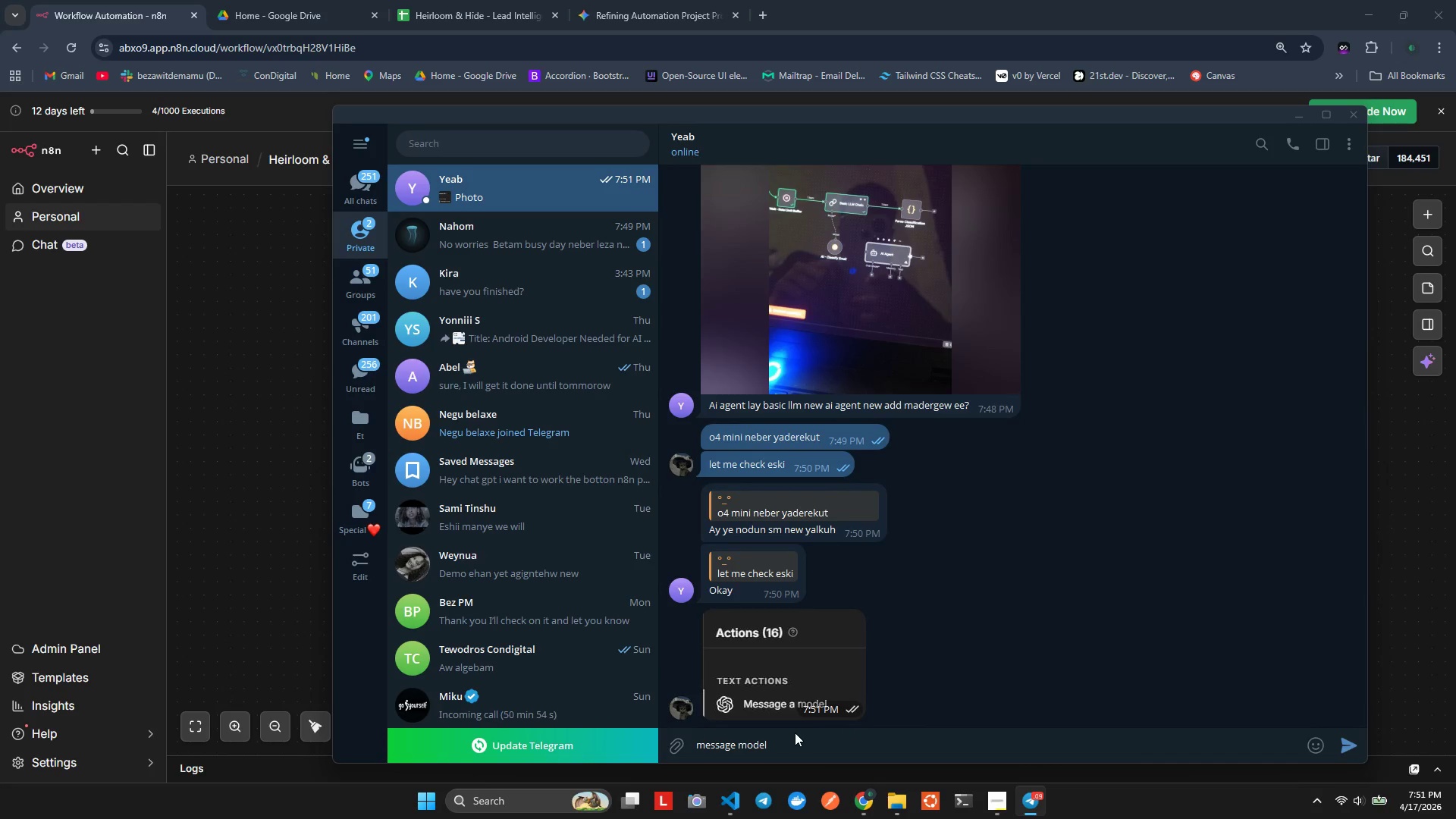 
key(Enter)
 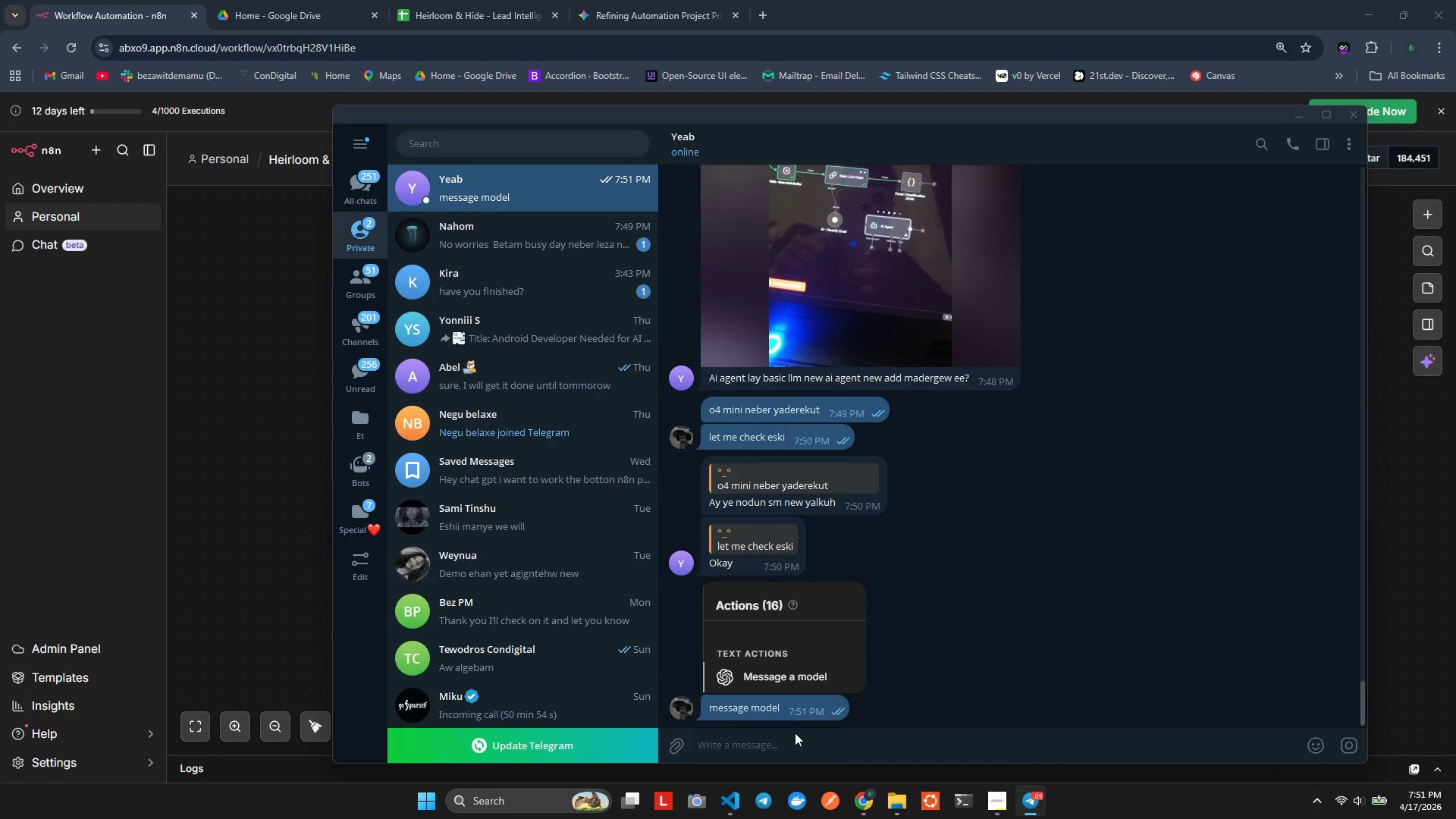 
type(the fisrt)
key(Backspace)
key(Backspace)
type(st one when you seach )
 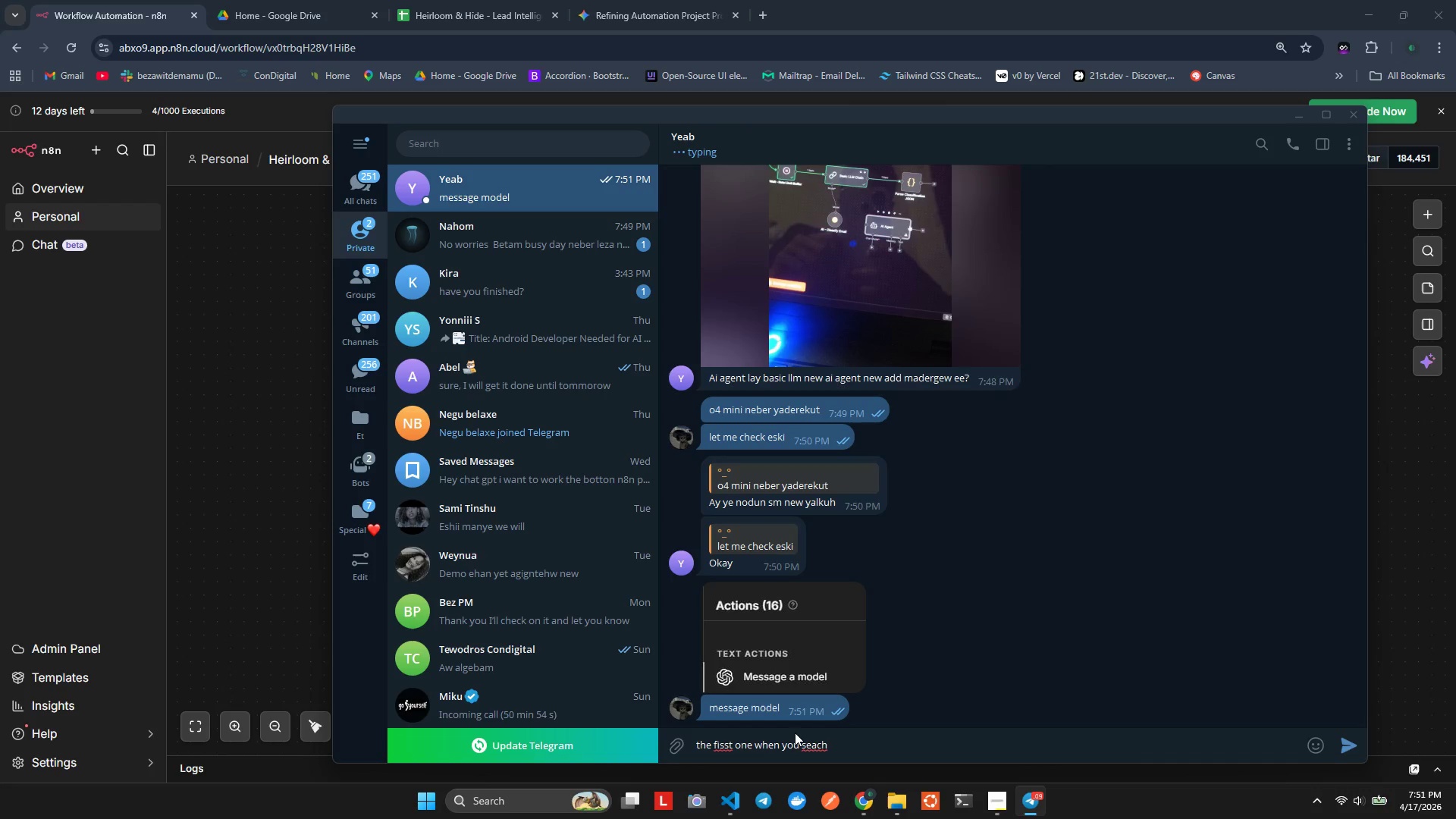 
hold_key(key=Backspace, duration=1.5)
 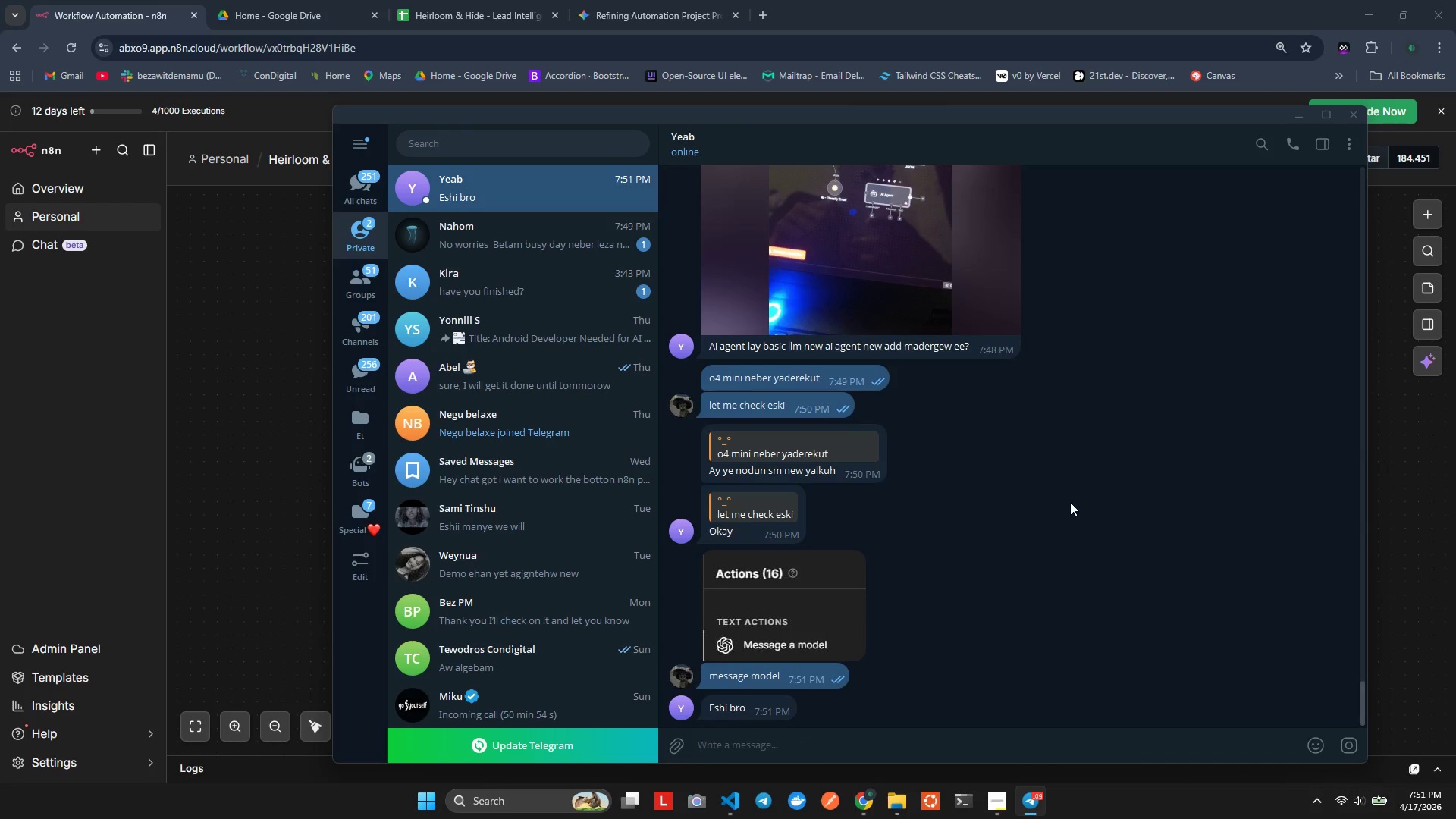 
left_click([769, 652])
 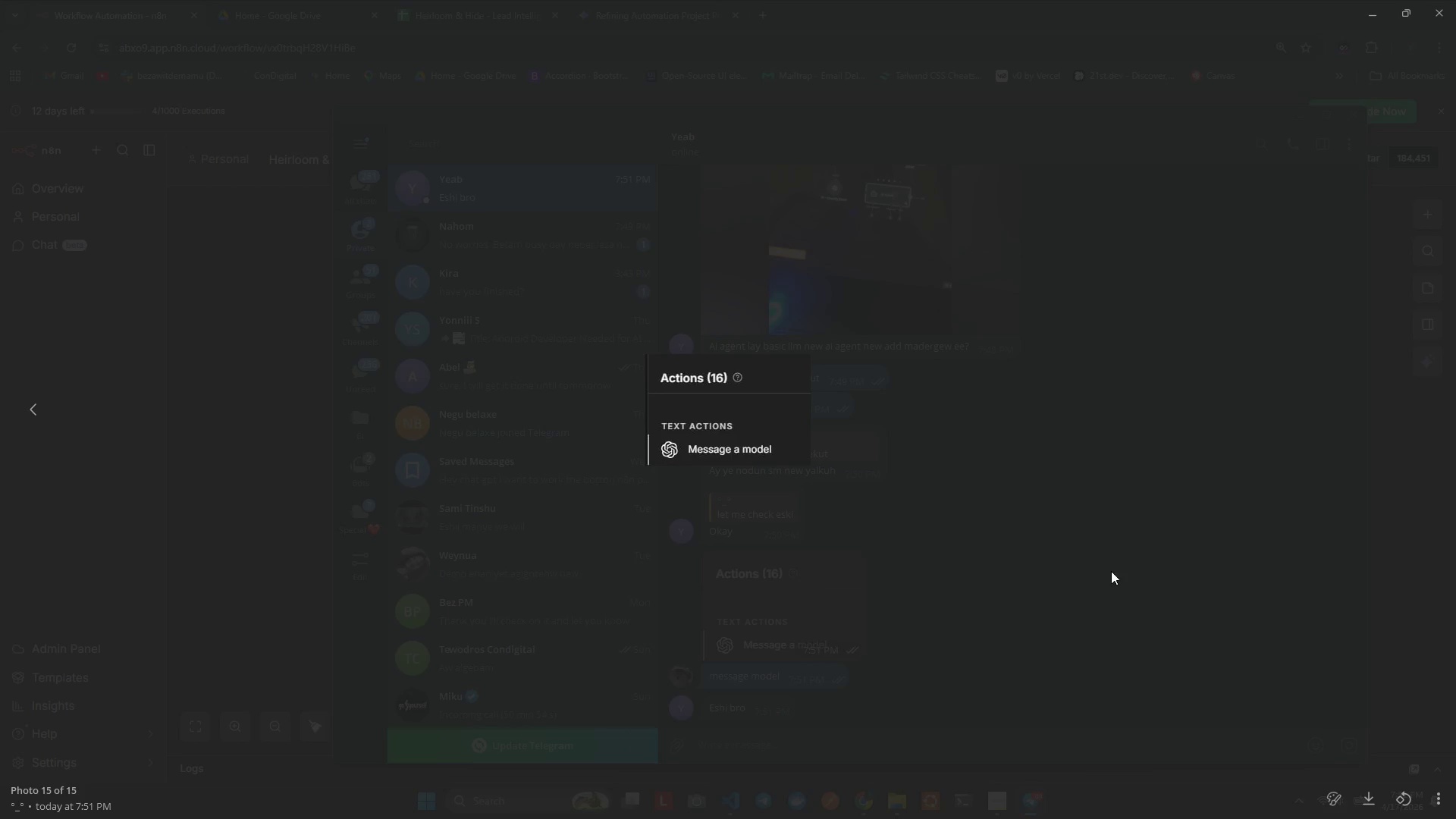 
left_click([1112, 547])
 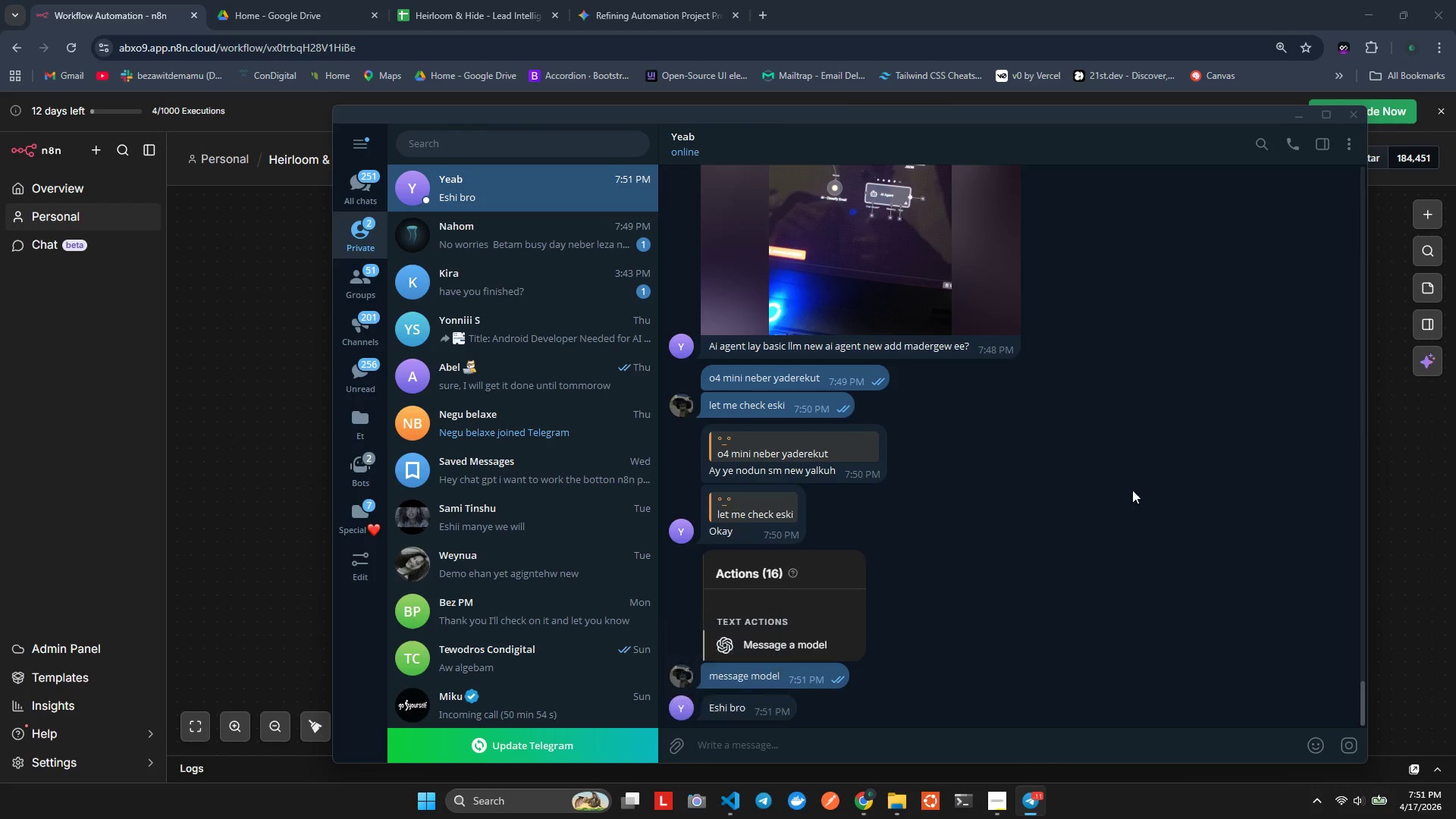 
wait(11.19)
 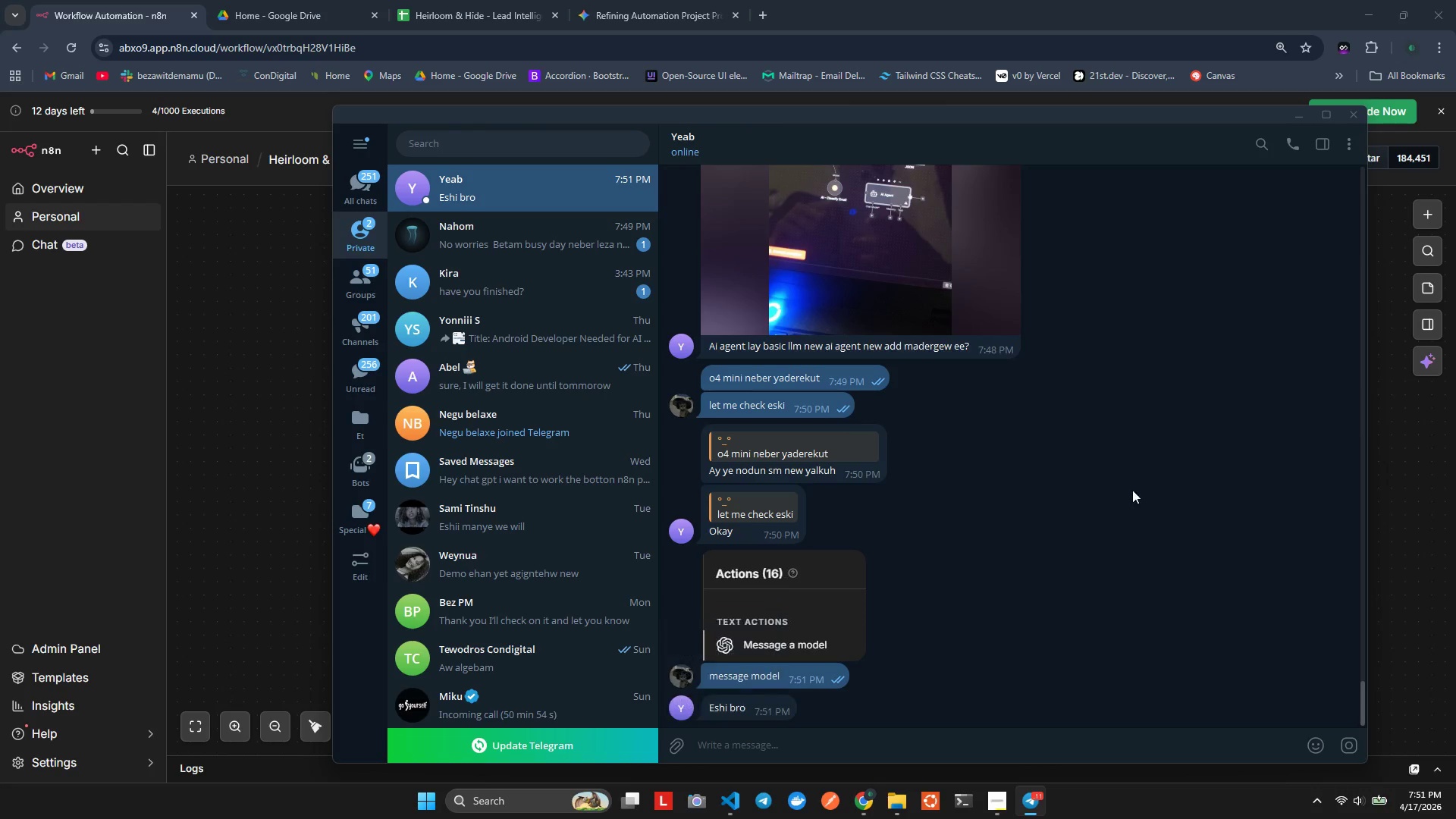 
left_click([1345, 118])
 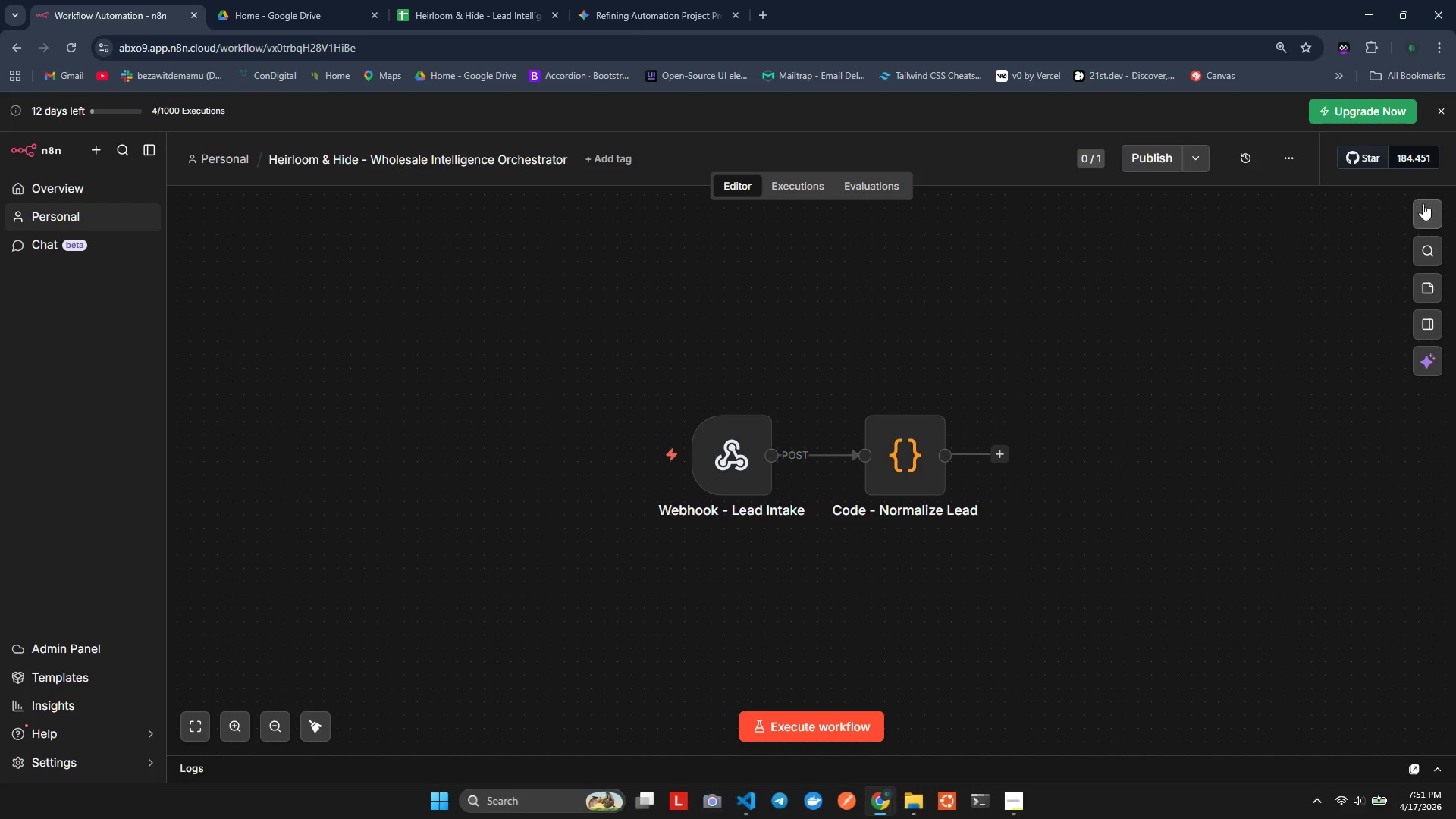 
mouse_move([1393, 249])
 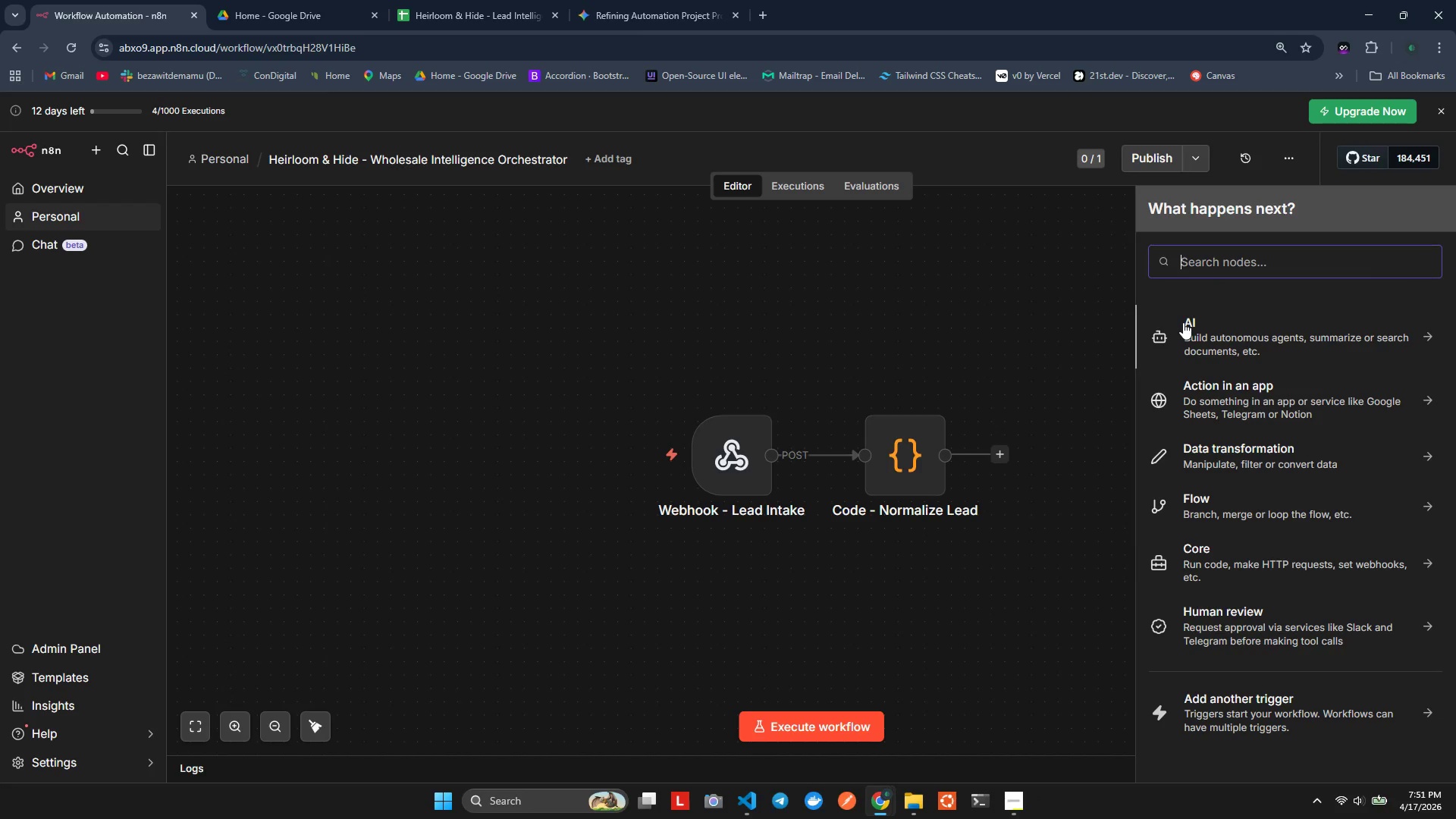 
type(cha)
key(Backspace)
key(Backspace)
key(Backspace)
key(Backspace)
type(po)
key(Backspace)
key(Backspace)
type(one)
 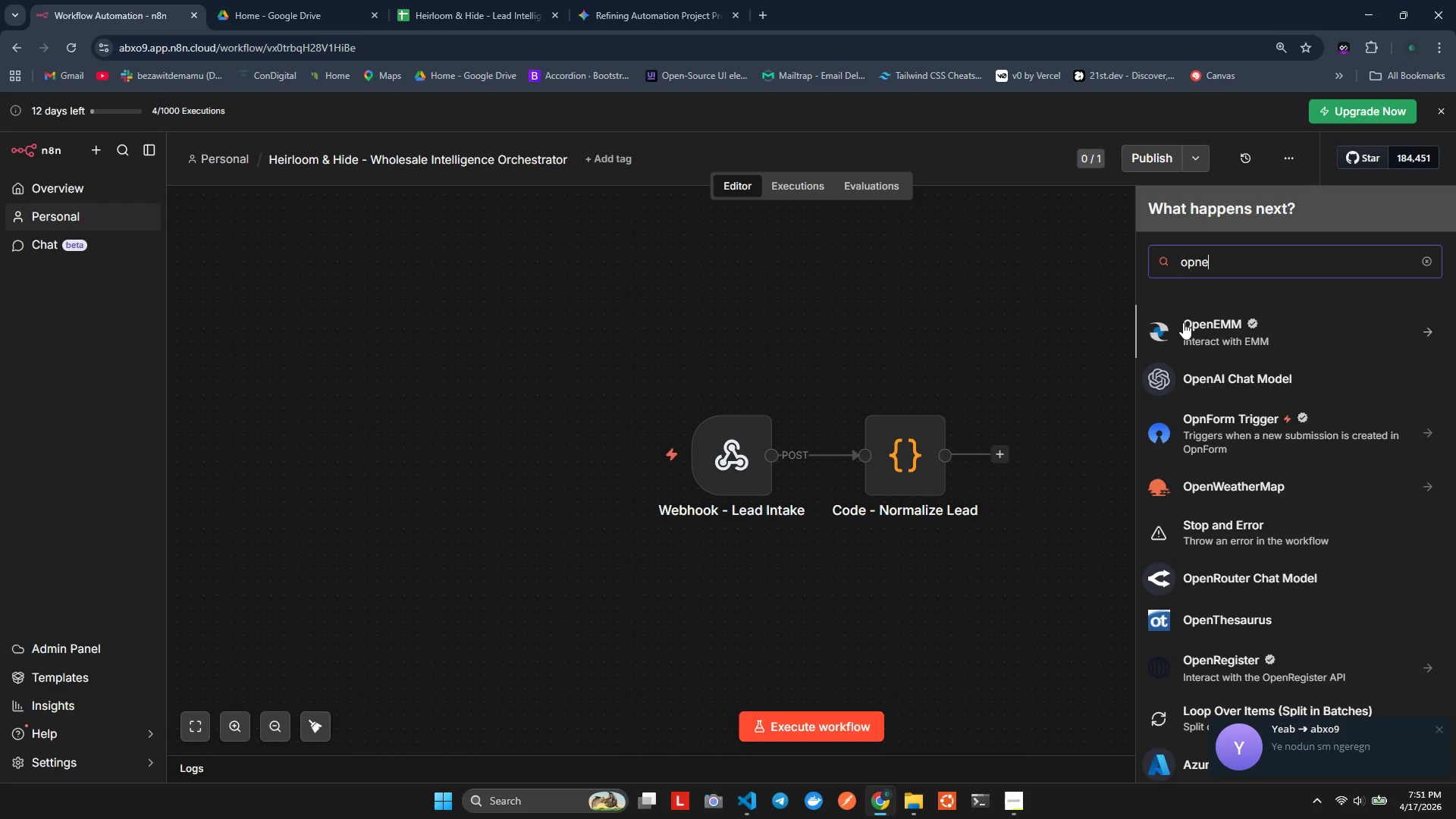 
hold_key(key=P, duration=0.45)
 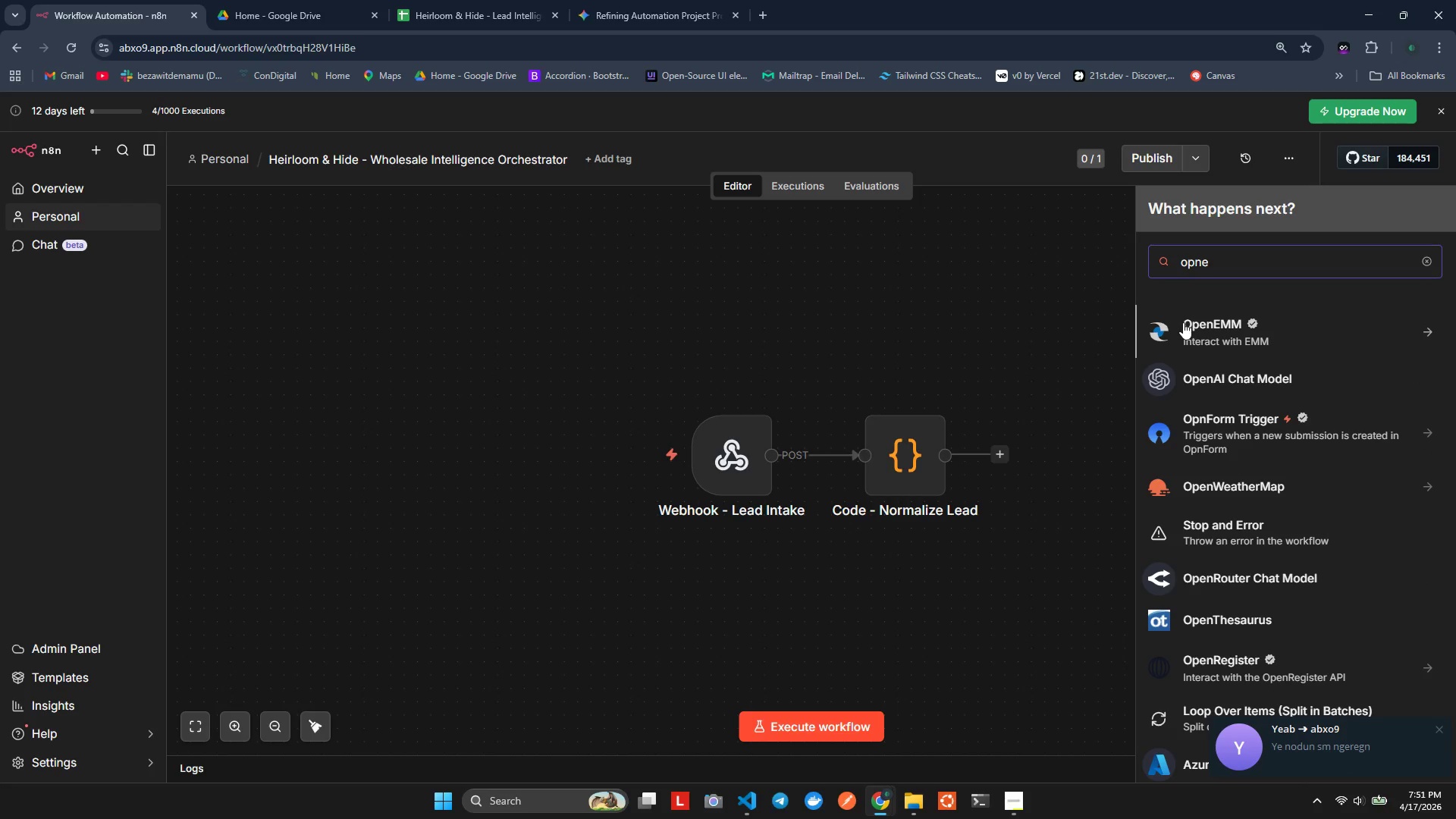 
key(Backspace)
 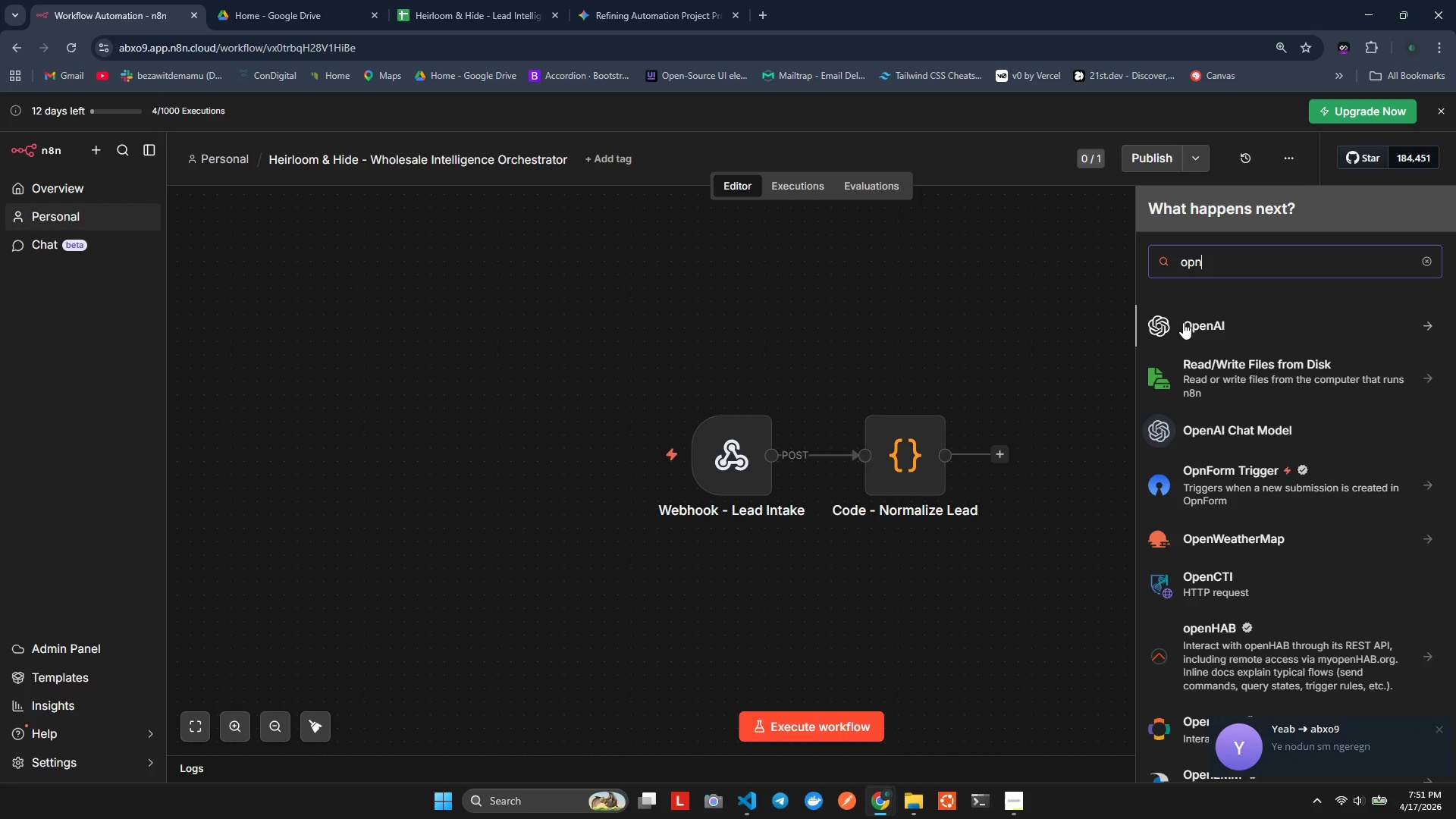 
key(Backspace)
 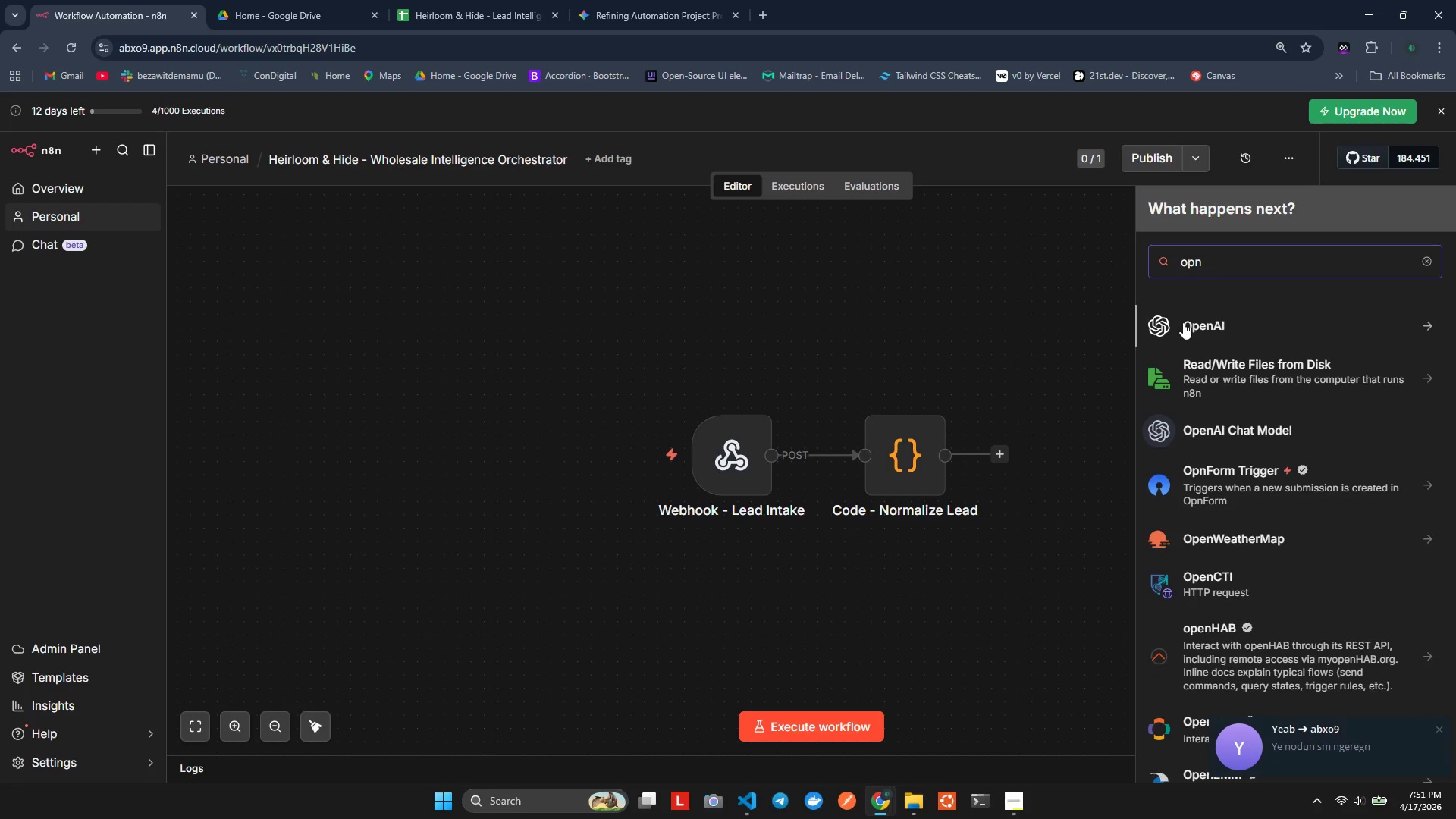 
key(Backspace)
 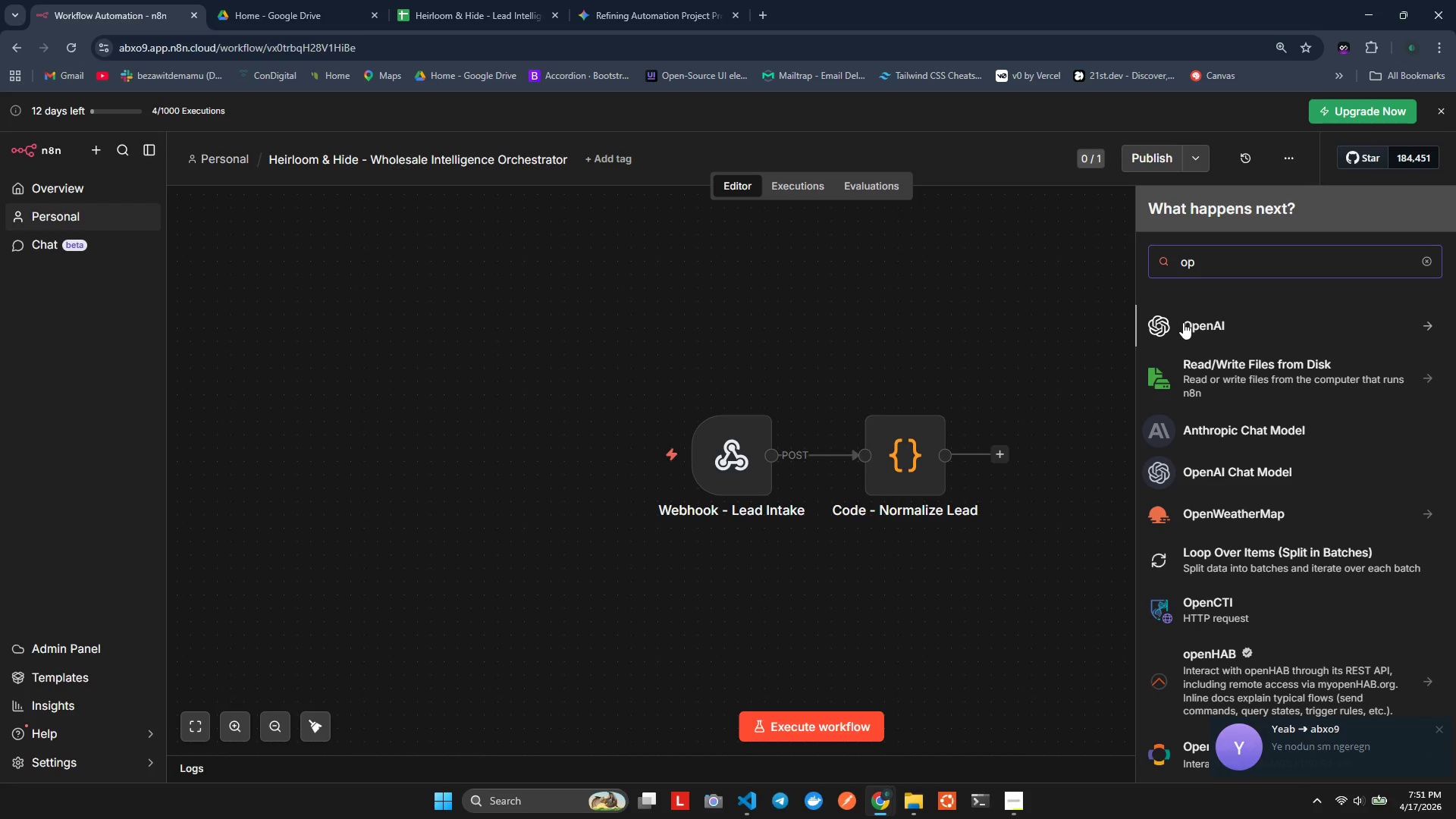 
key(Backspace)
 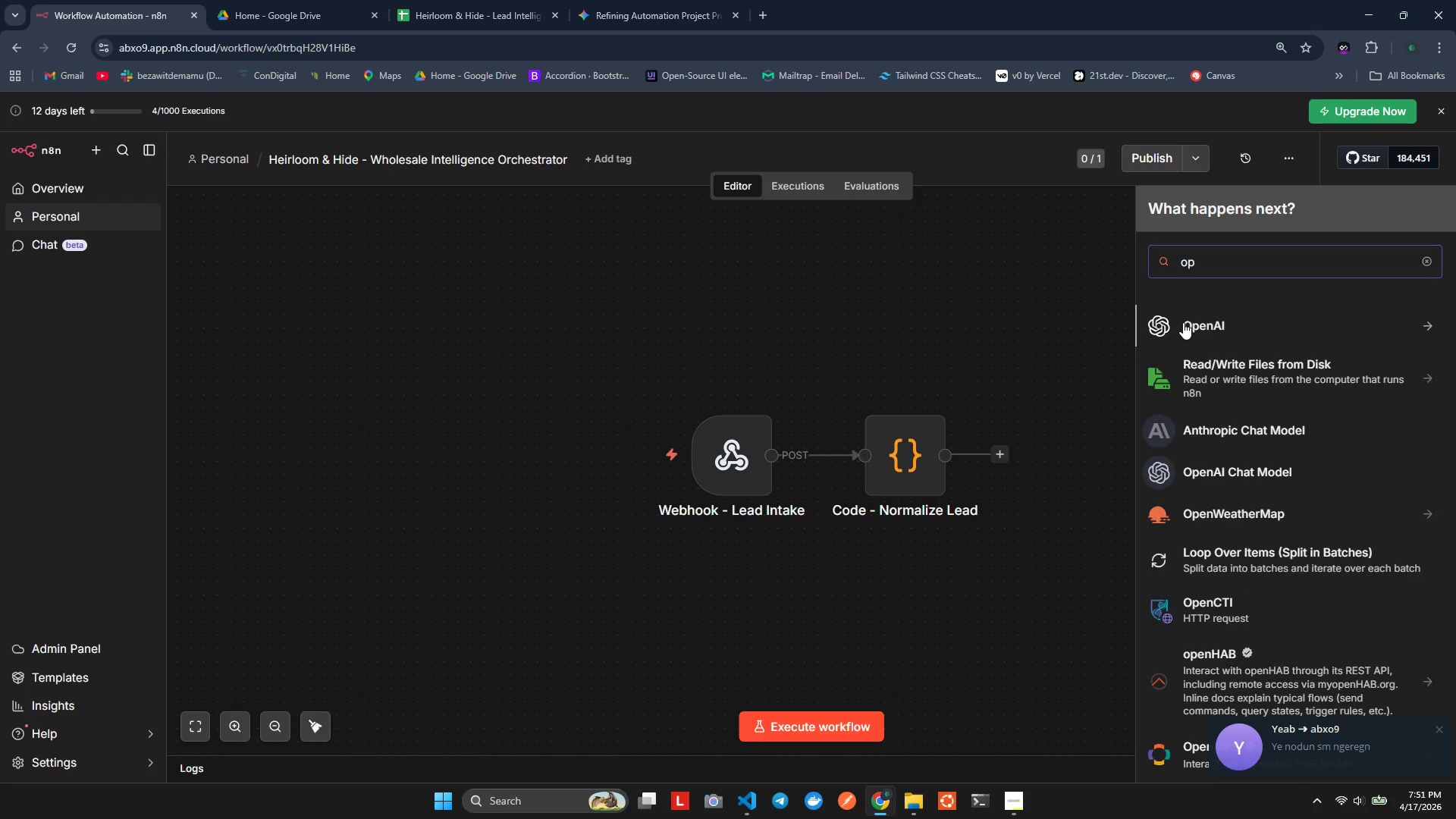 
key(Backspace)
 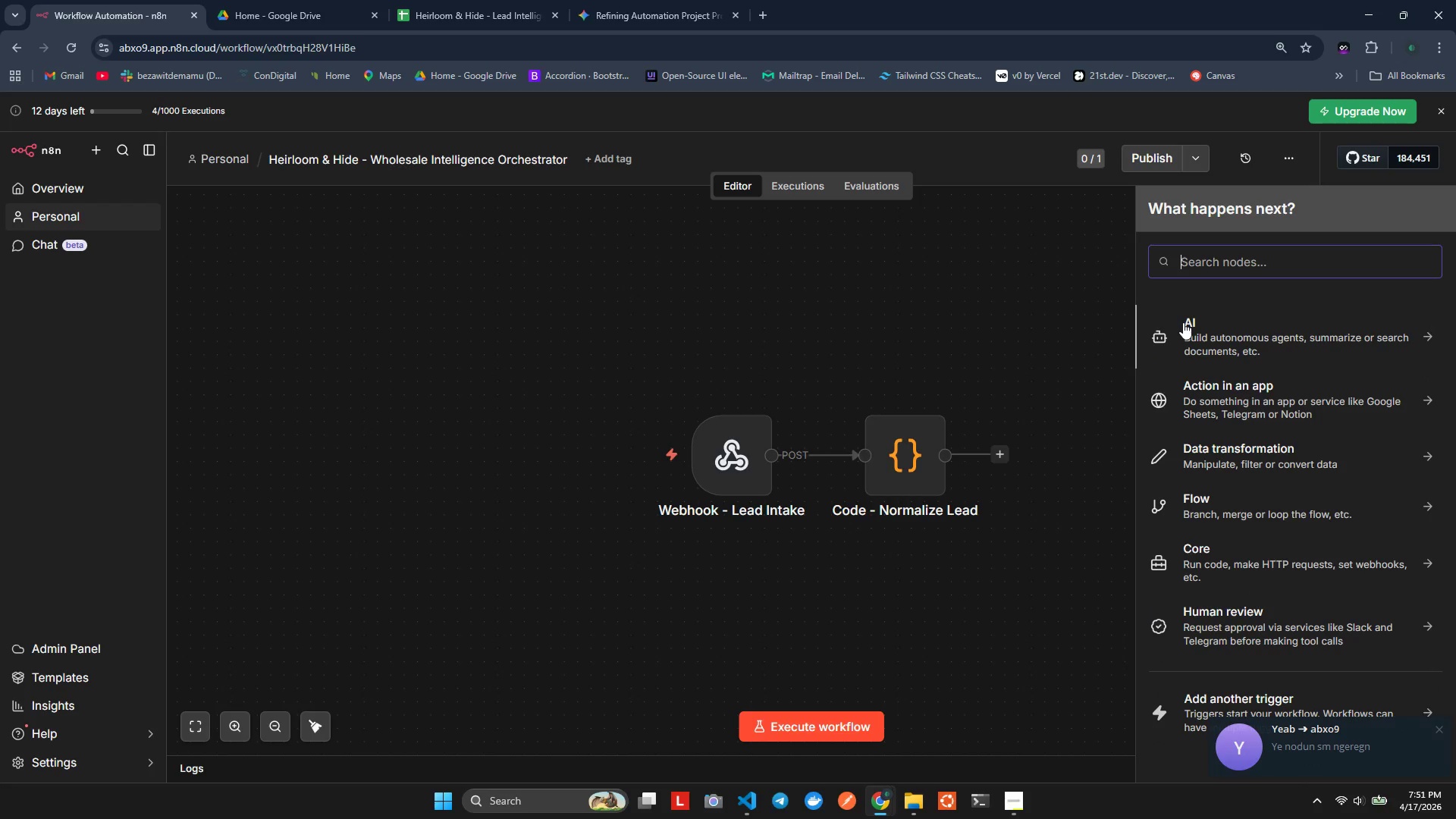 
key(Backspace)
 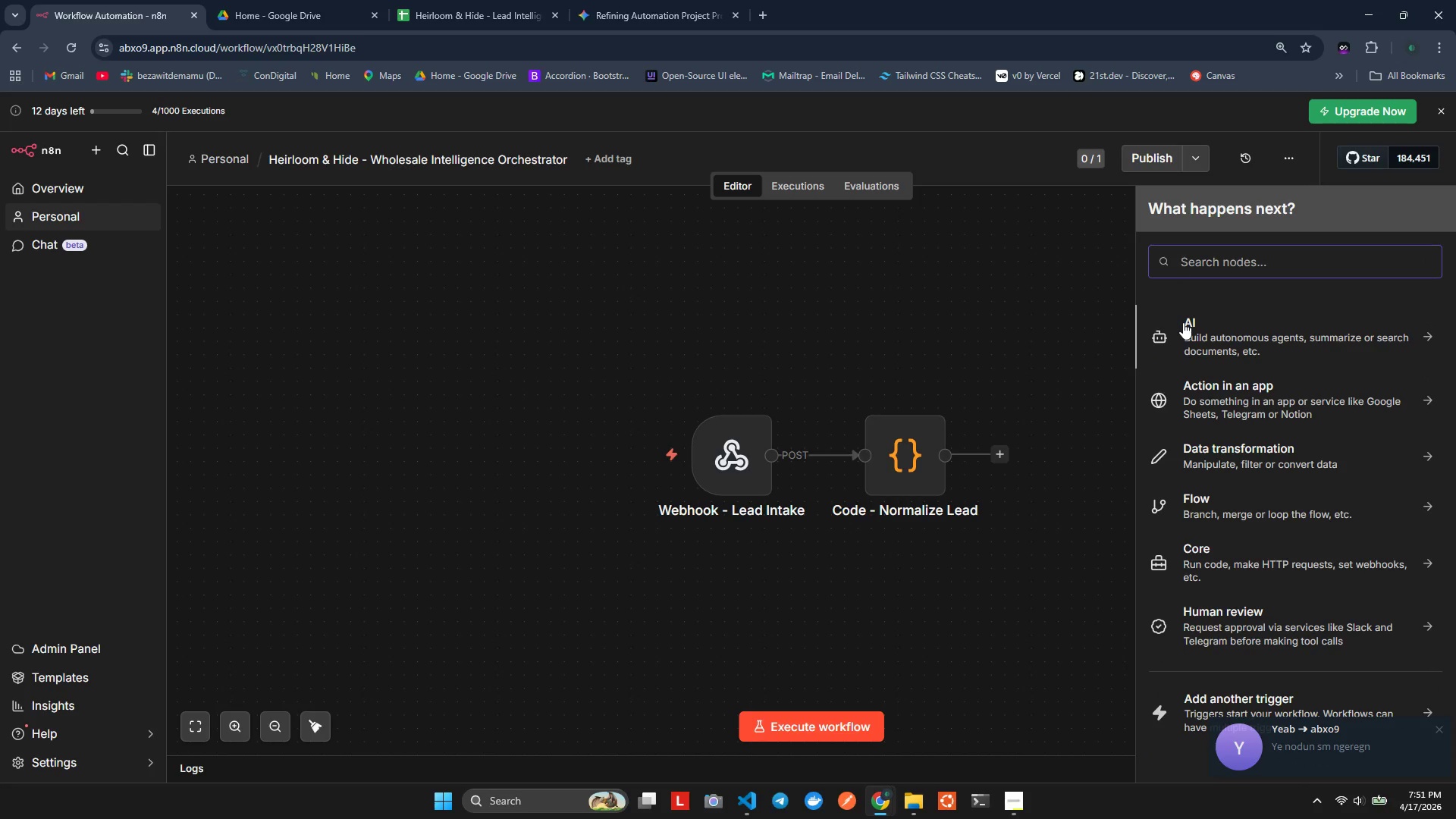 
key(Alt+AltLeft)
 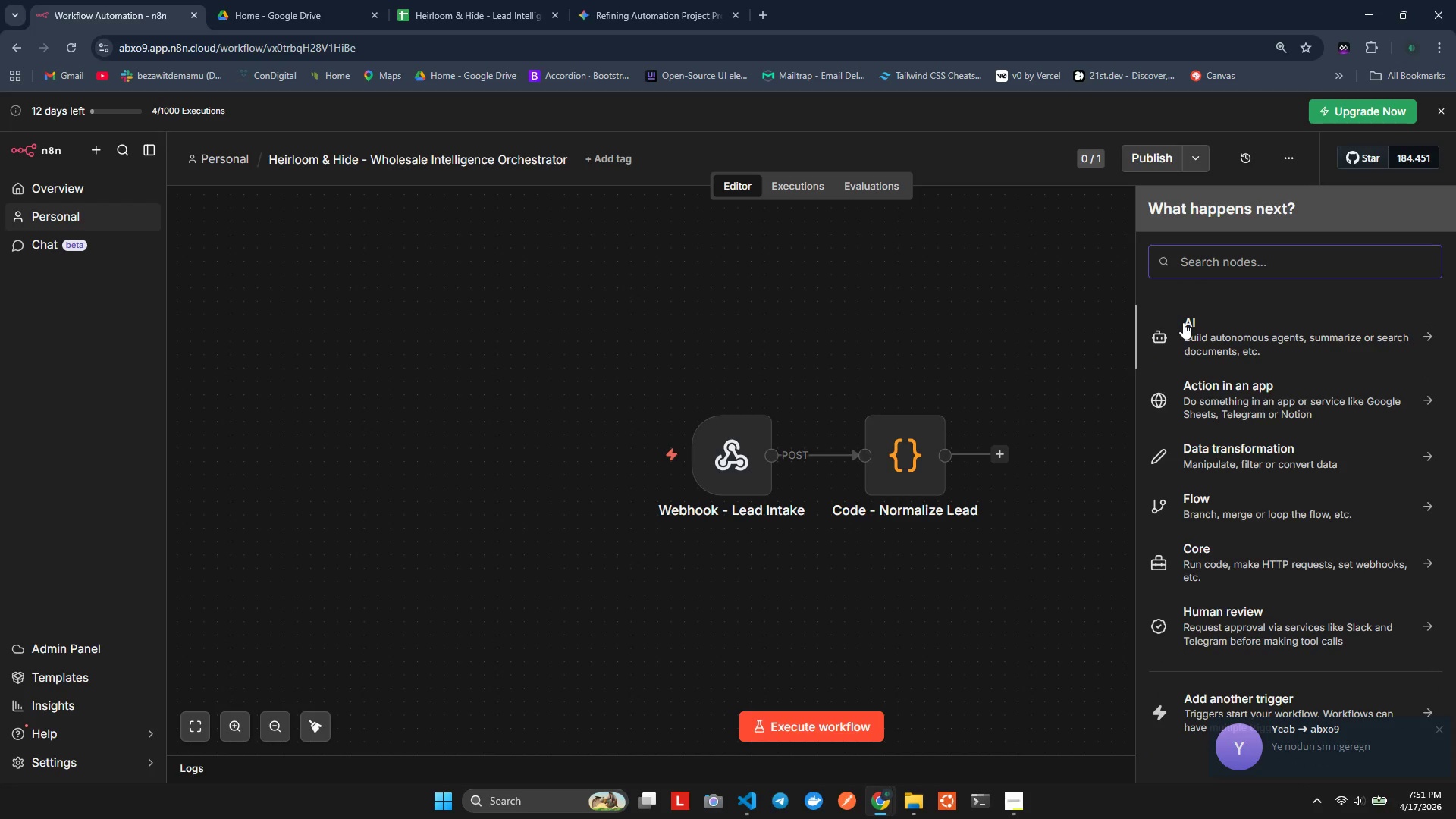 
key(Alt+Tab)
 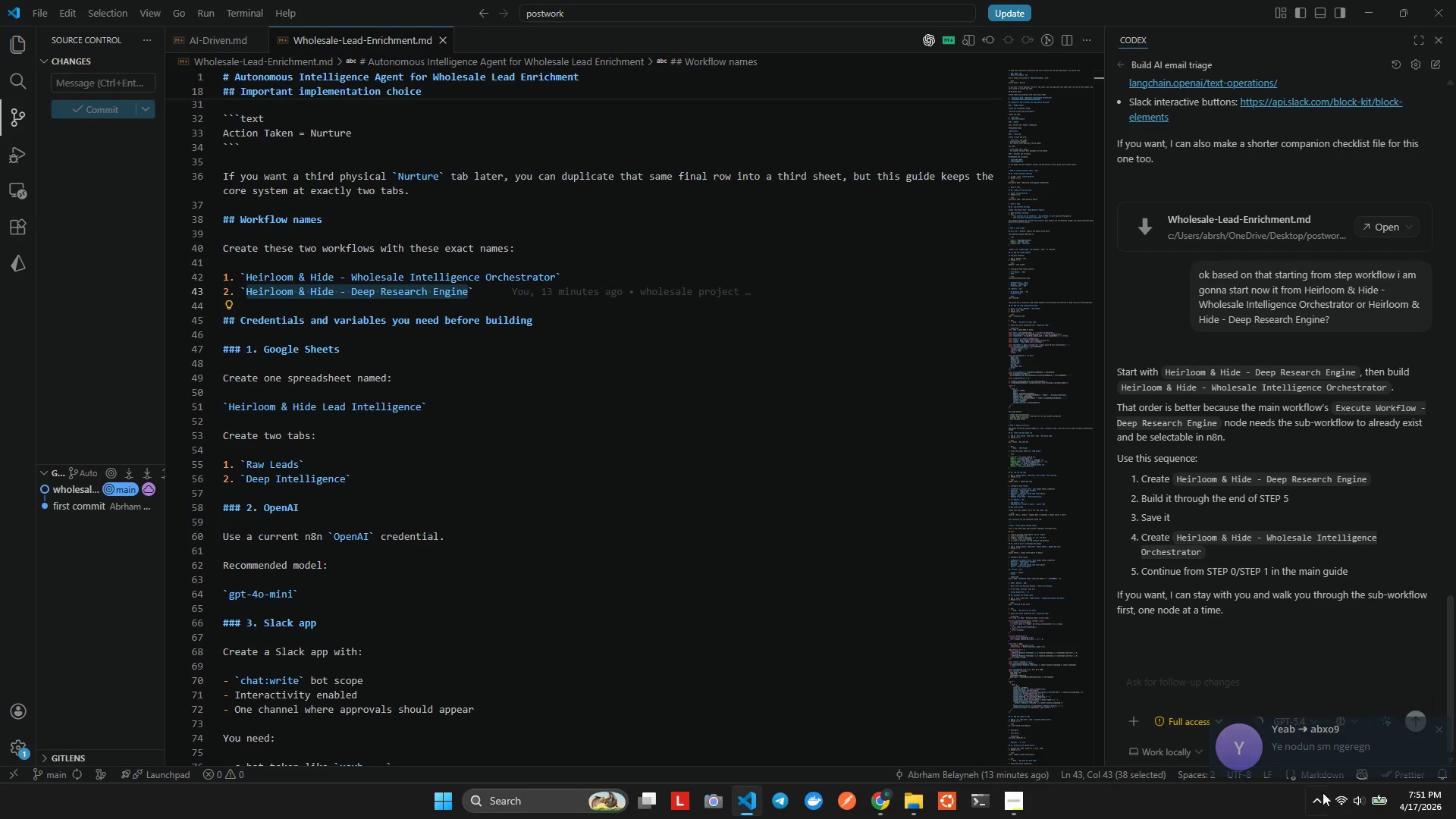 
left_click([1357, 742])
 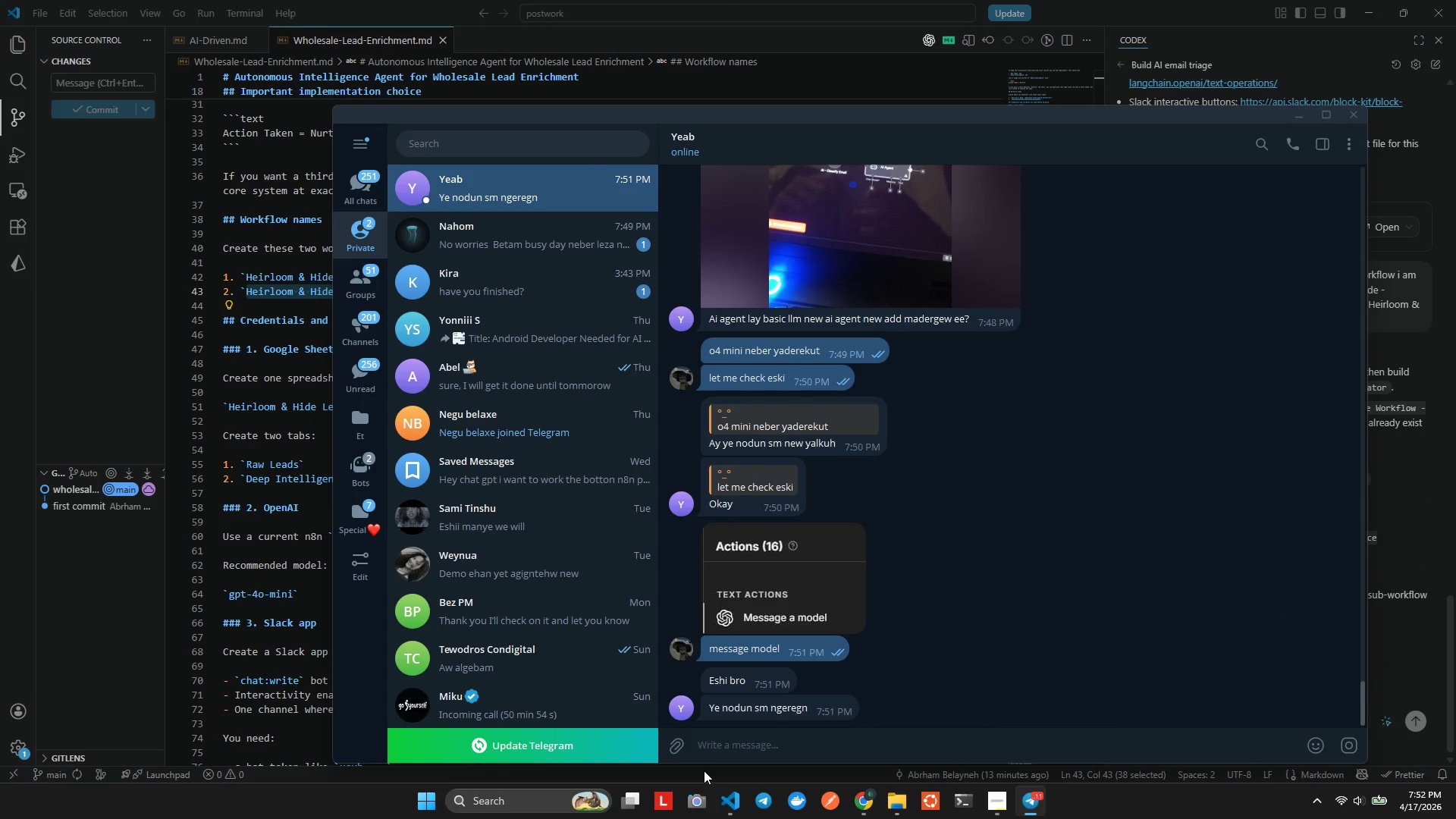 
type(oenAI)
 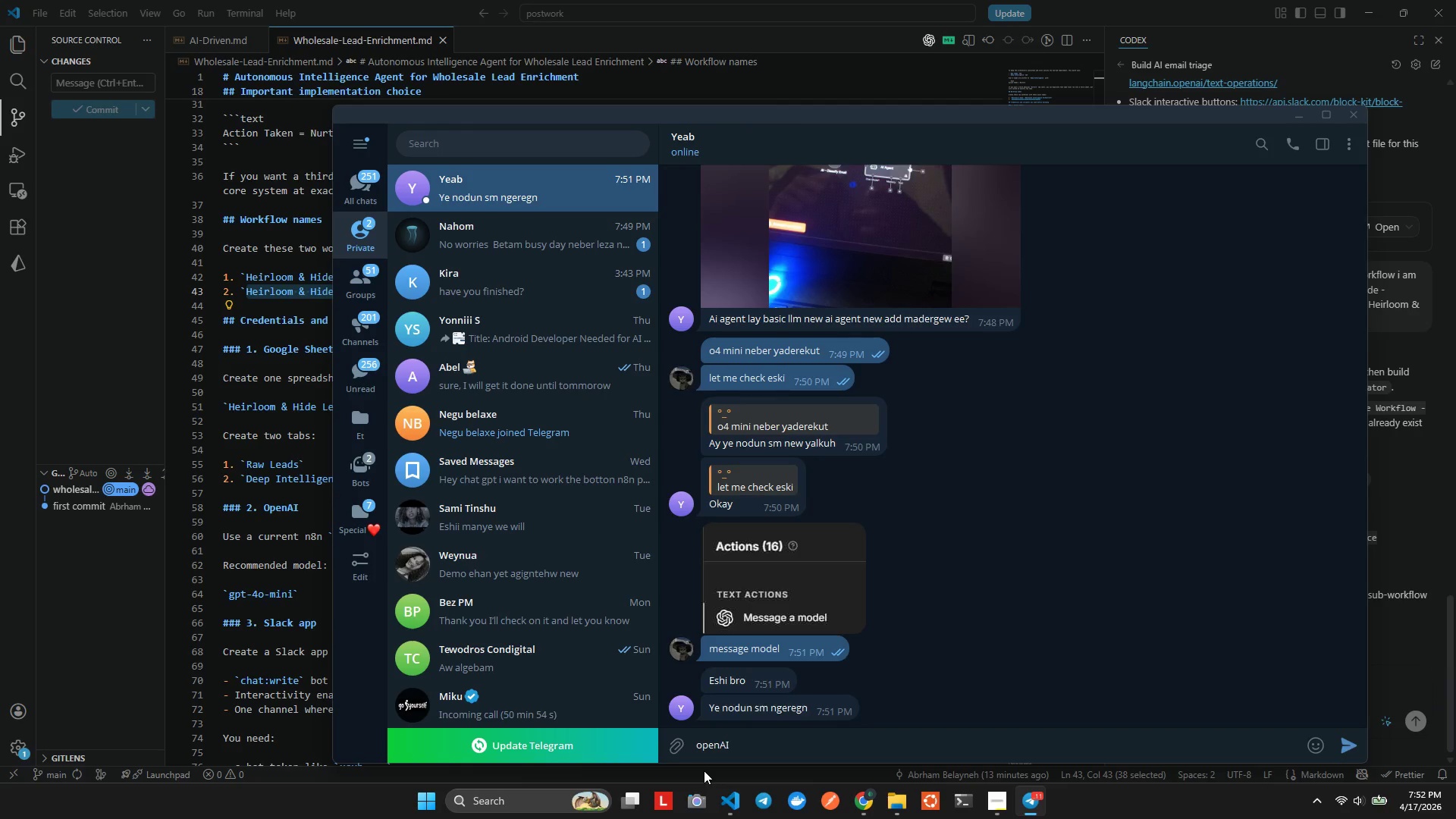 
hold_key(key=P, duration=0.53)
 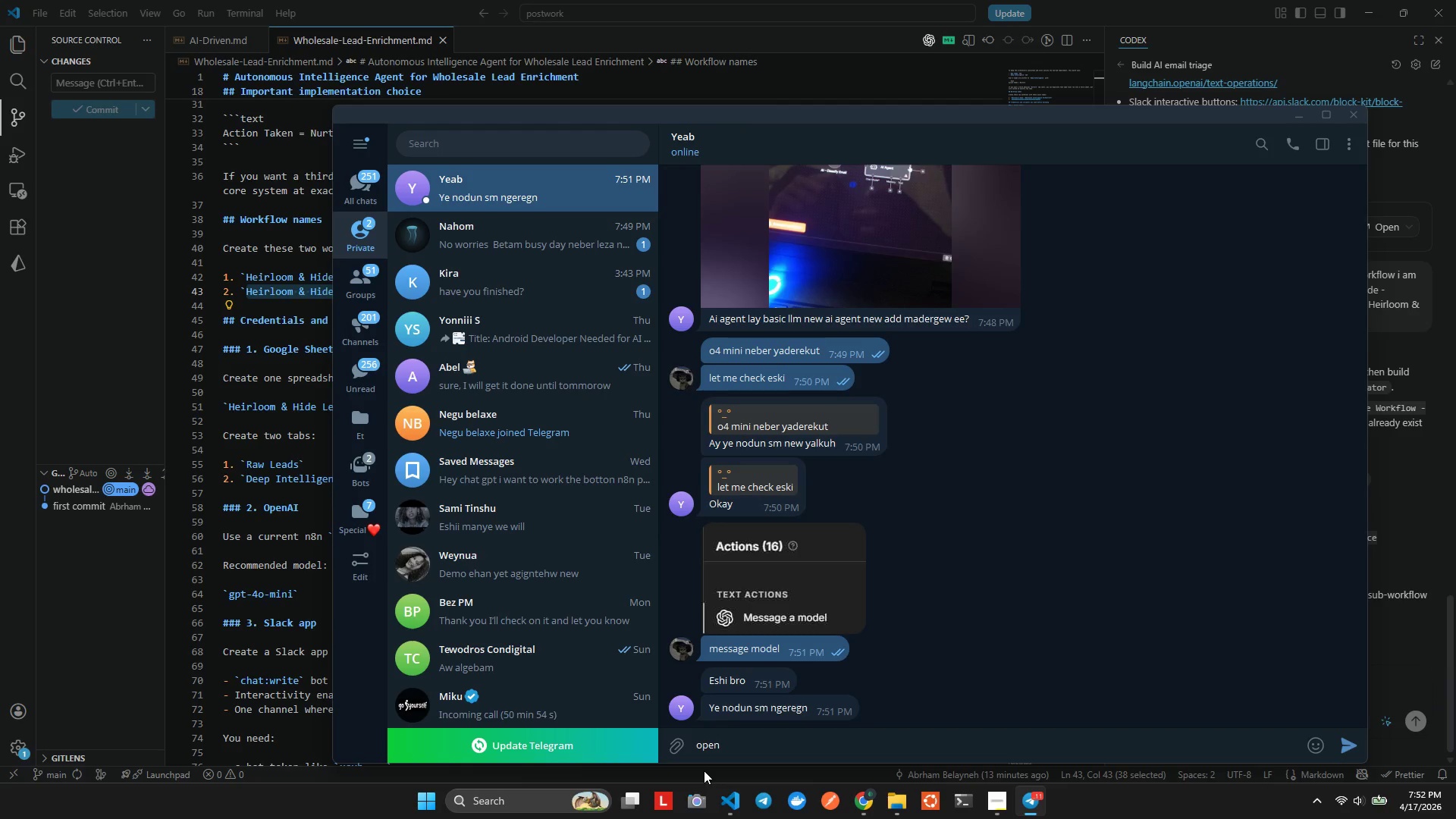 
key(Enter)
 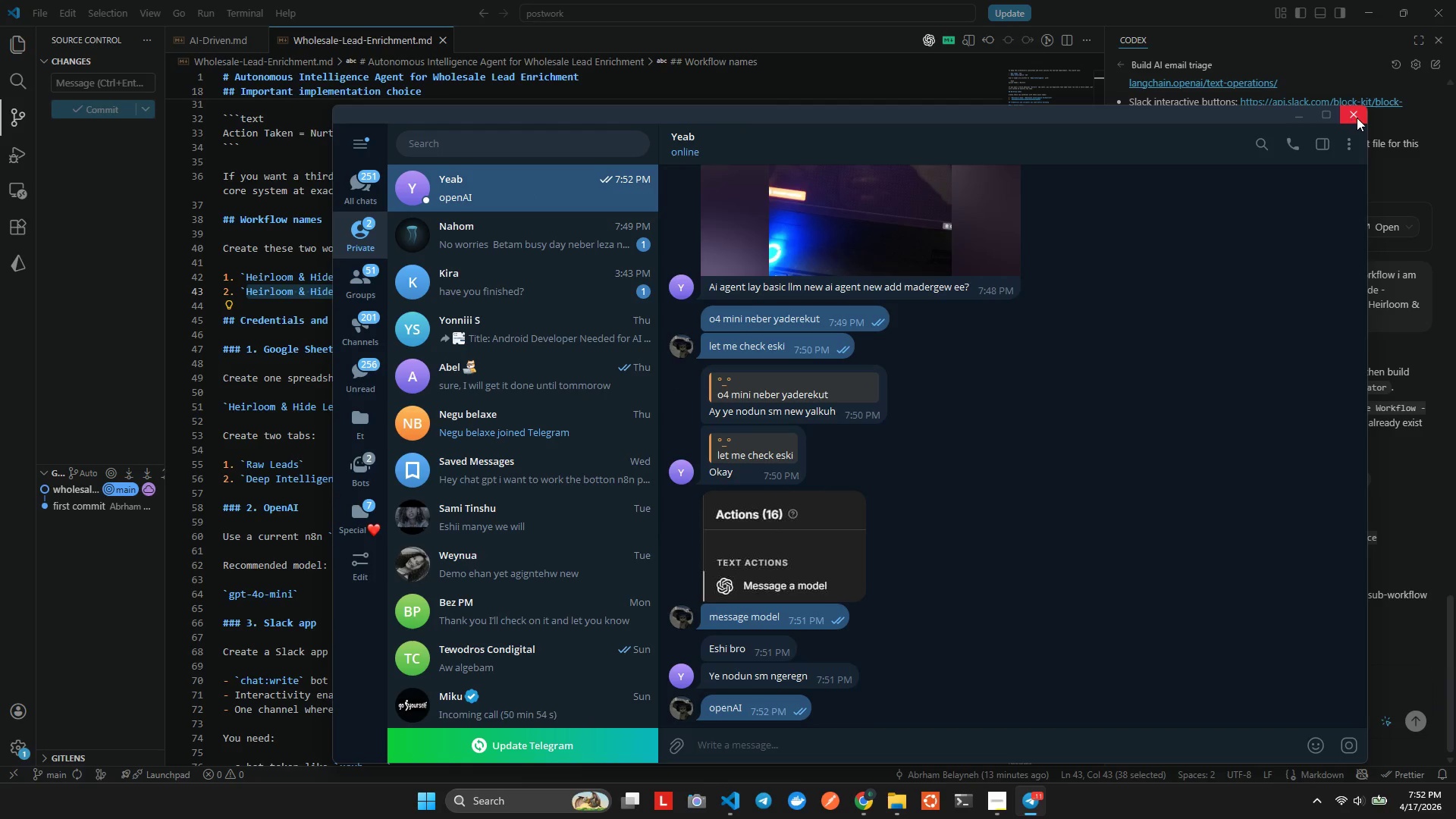 
left_click([1357, 118])
 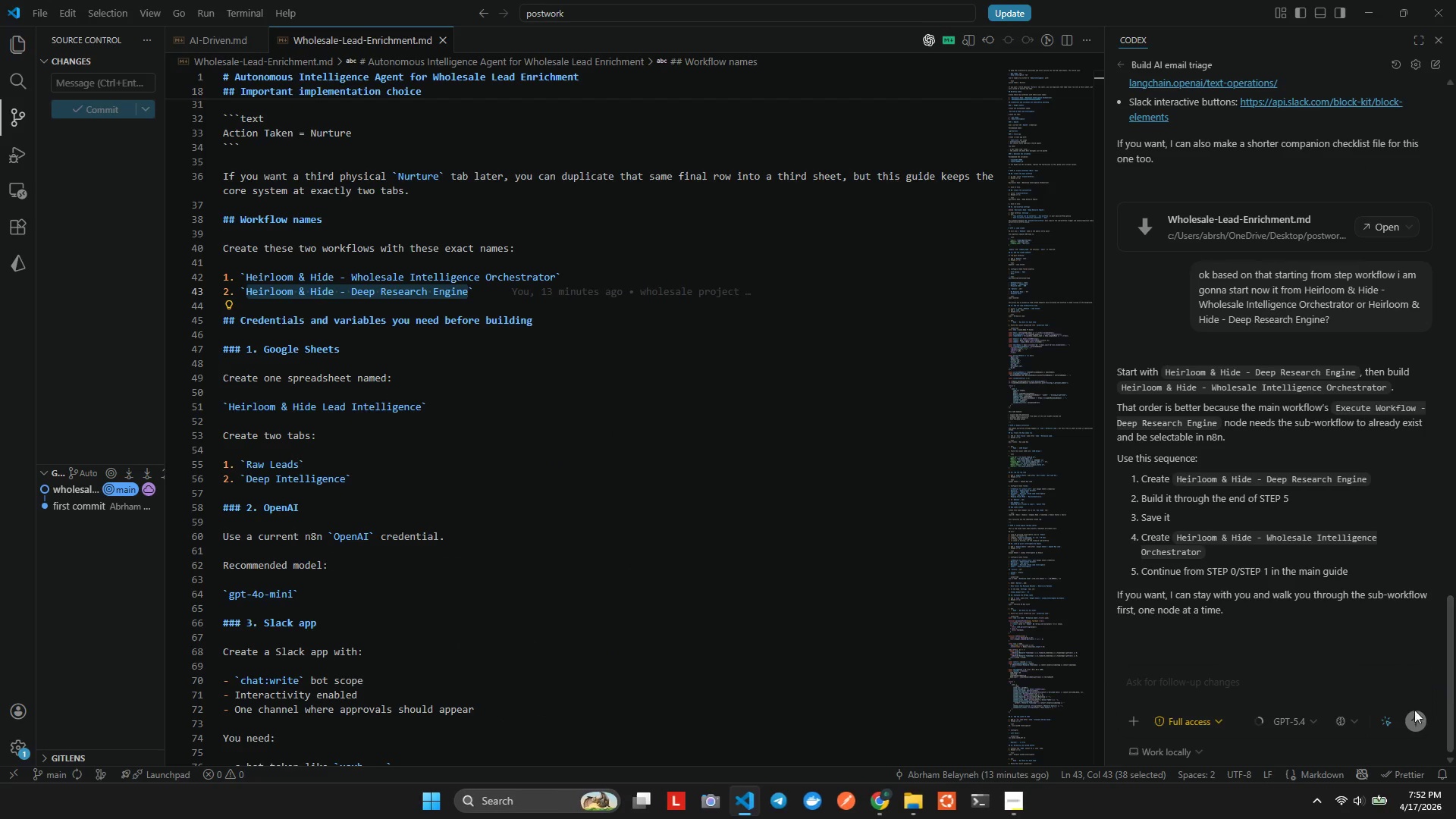 
key(Alt+AltLeft)
 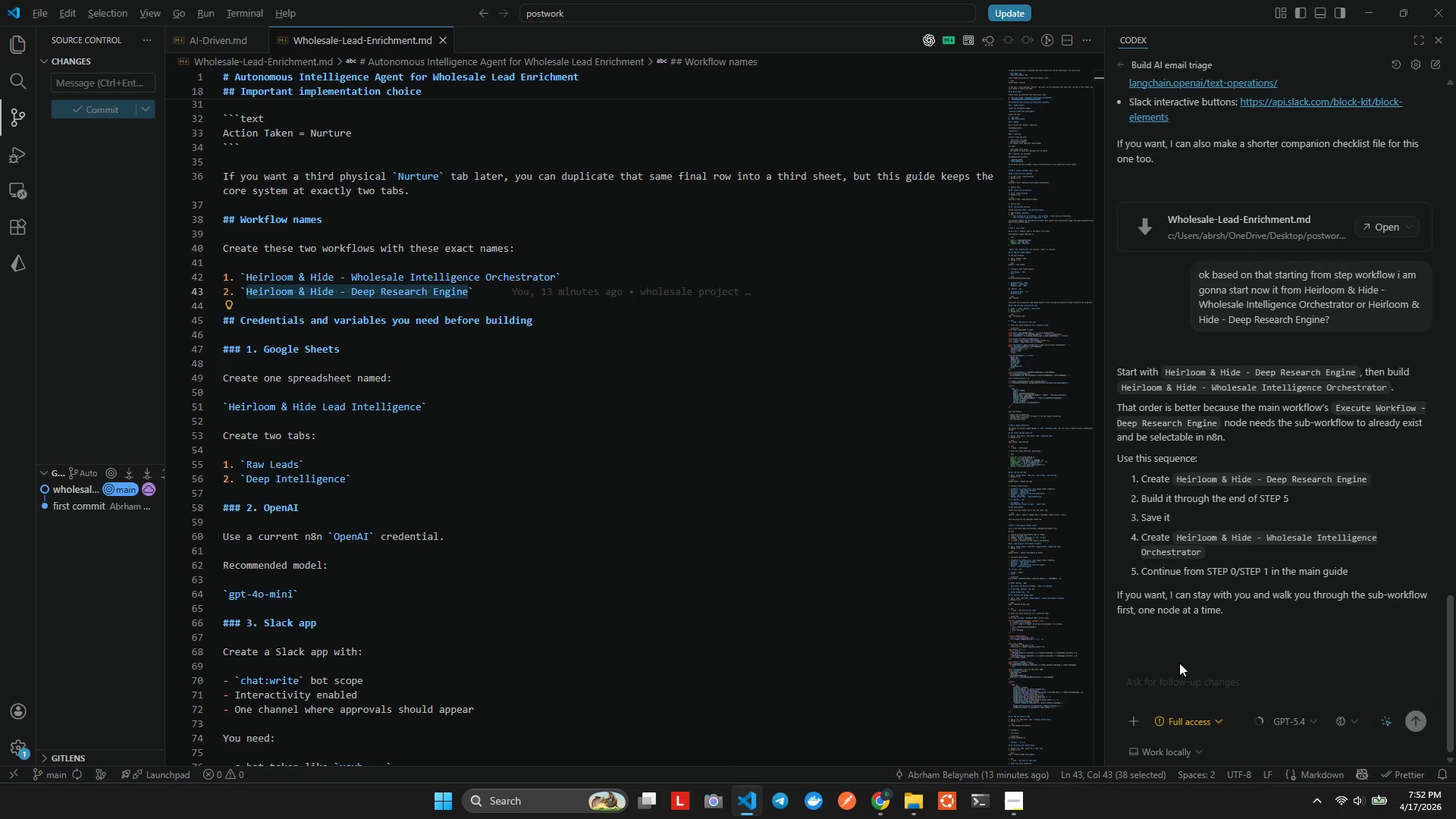 
key(Alt+Tab)
 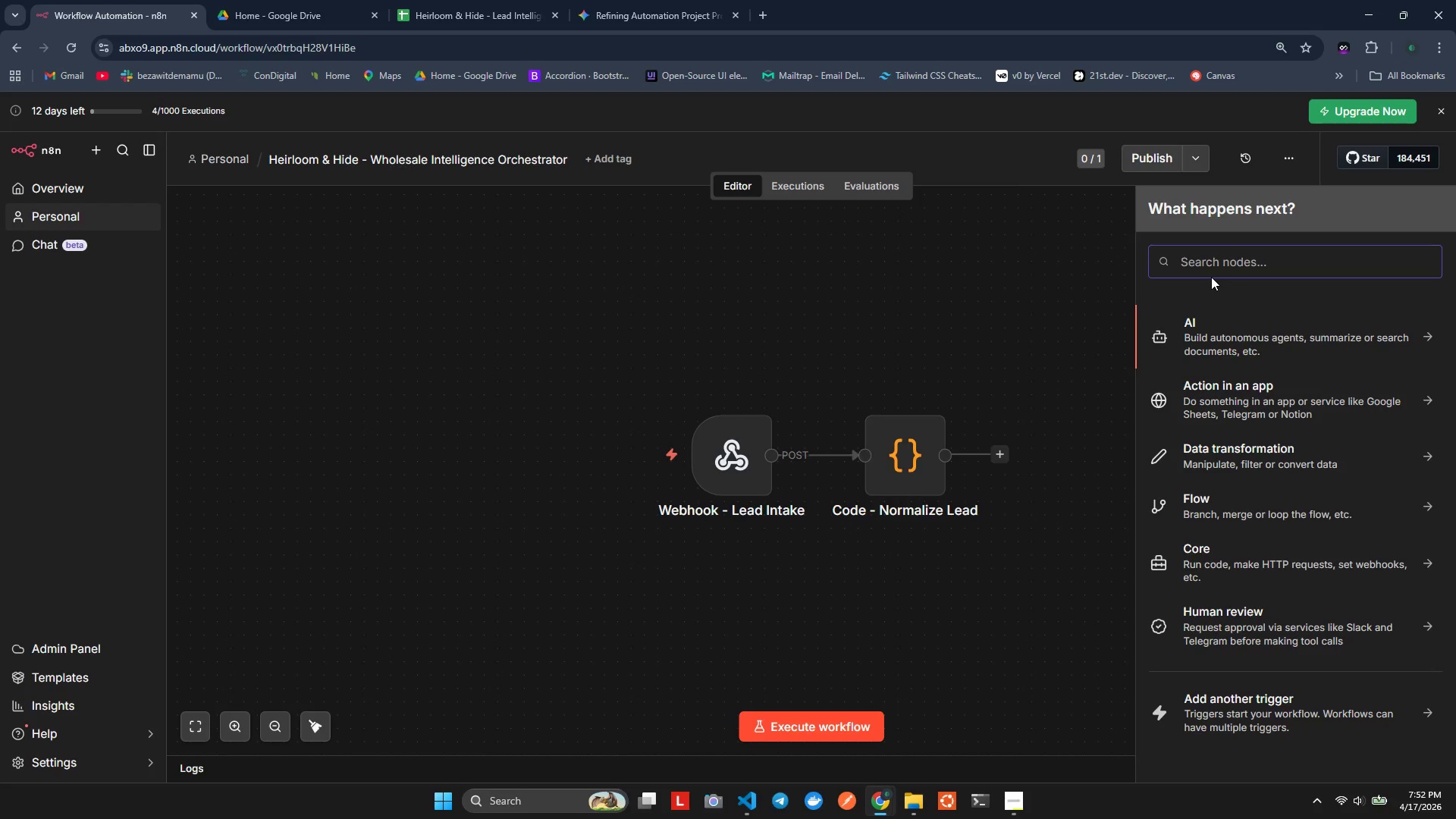 
wait(5.17)
 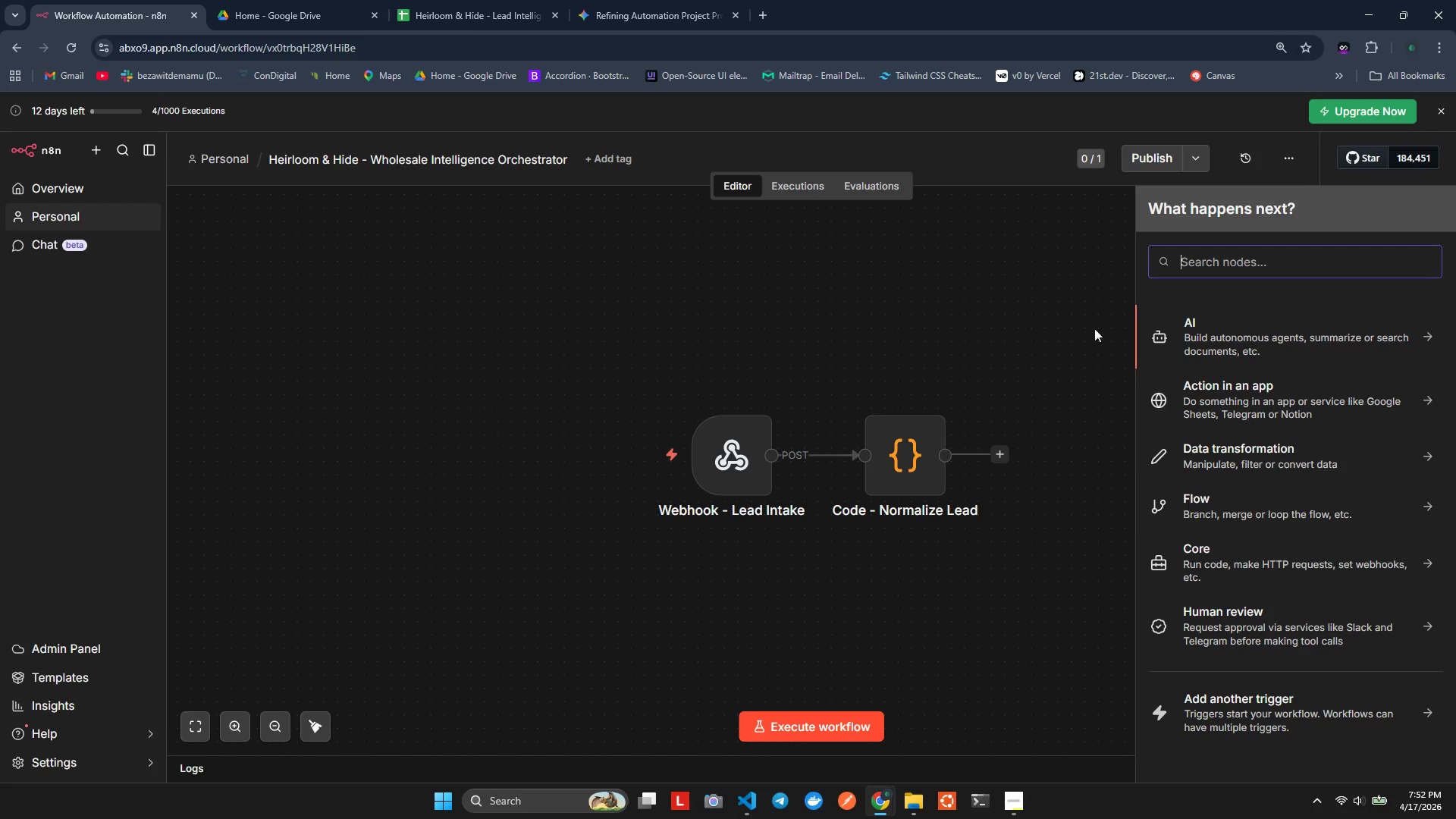 
hold_key(key=O, duration=0.45)
 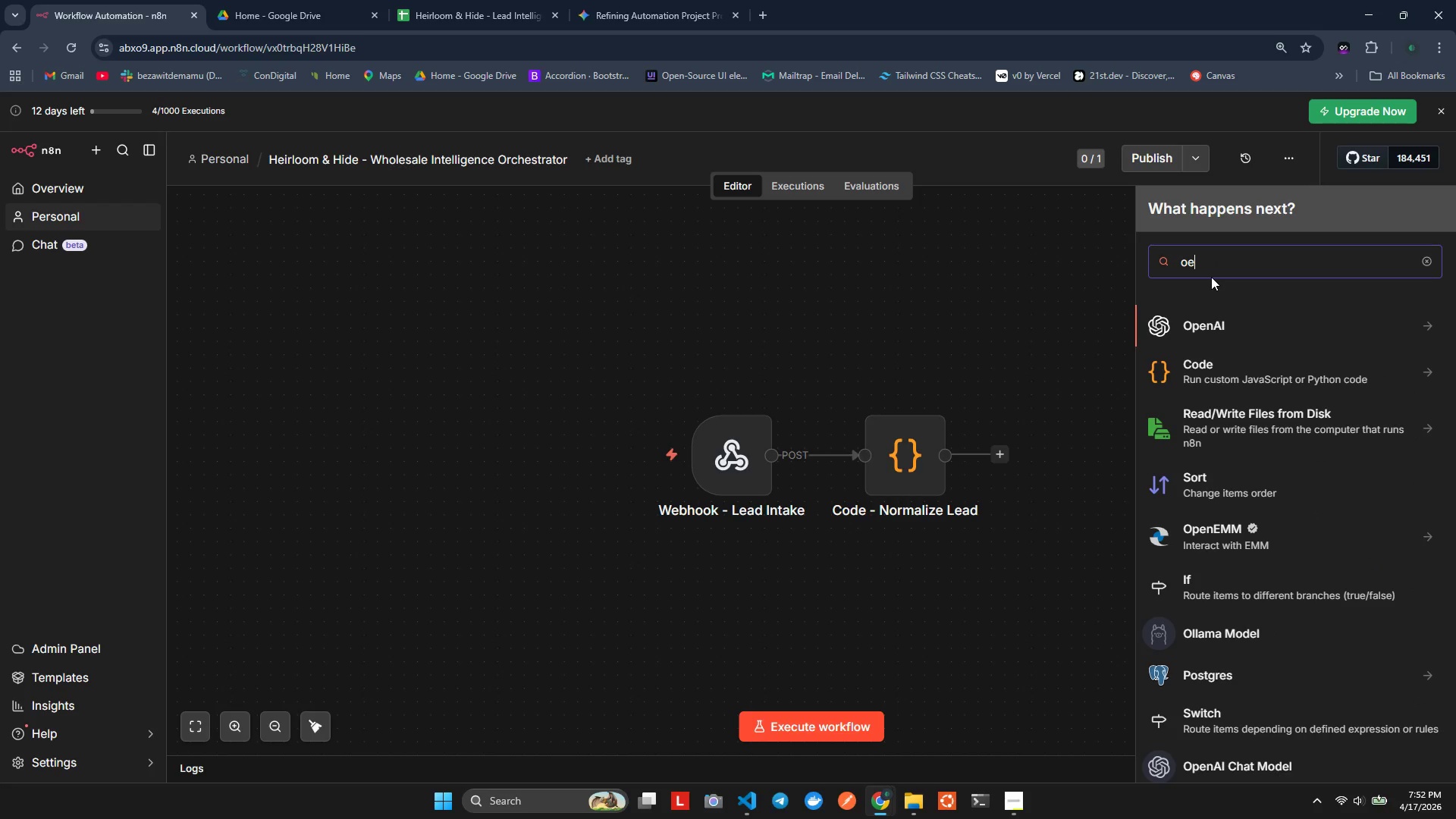 
key(E)
 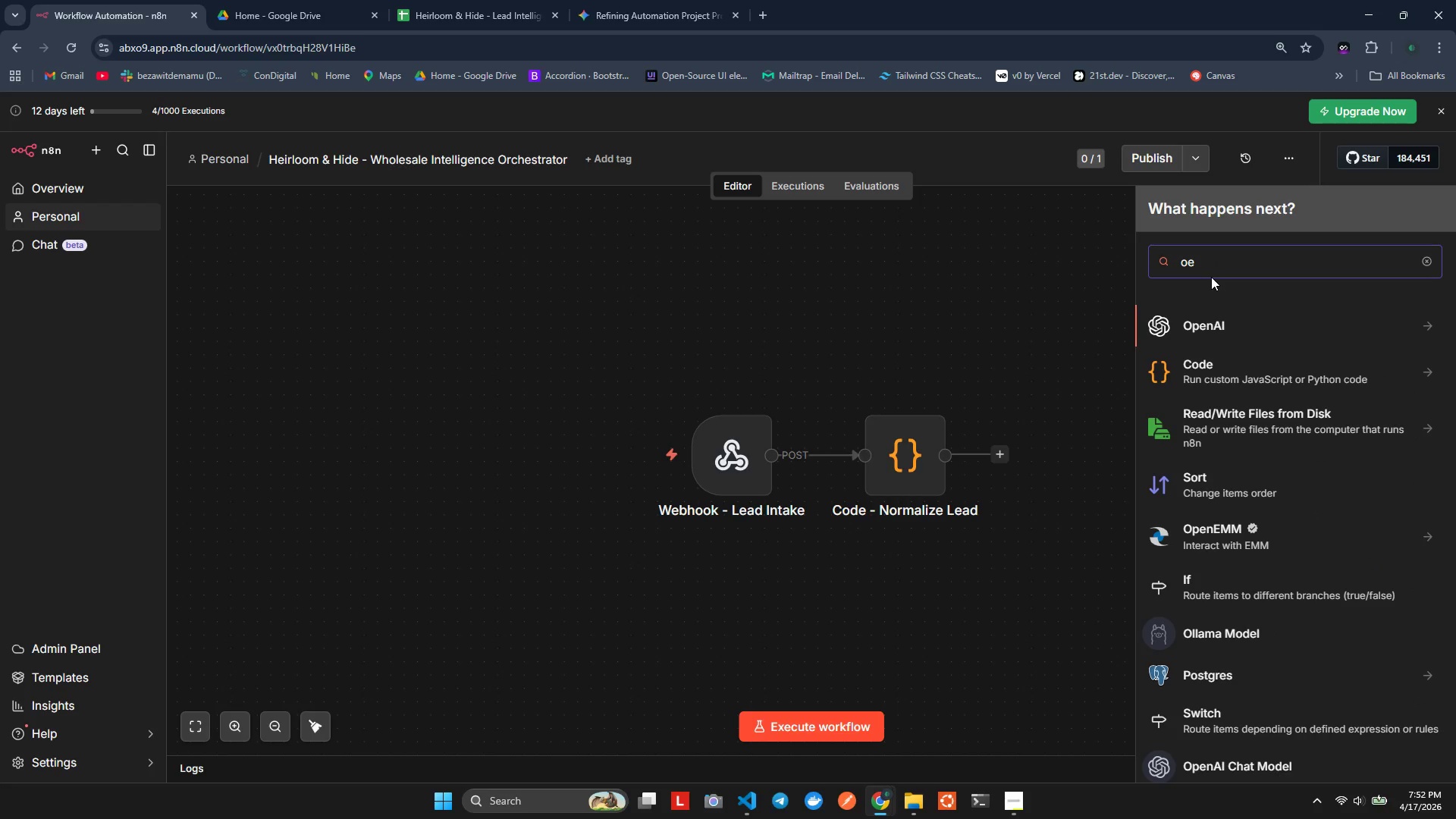 
key(ArrowDown)
 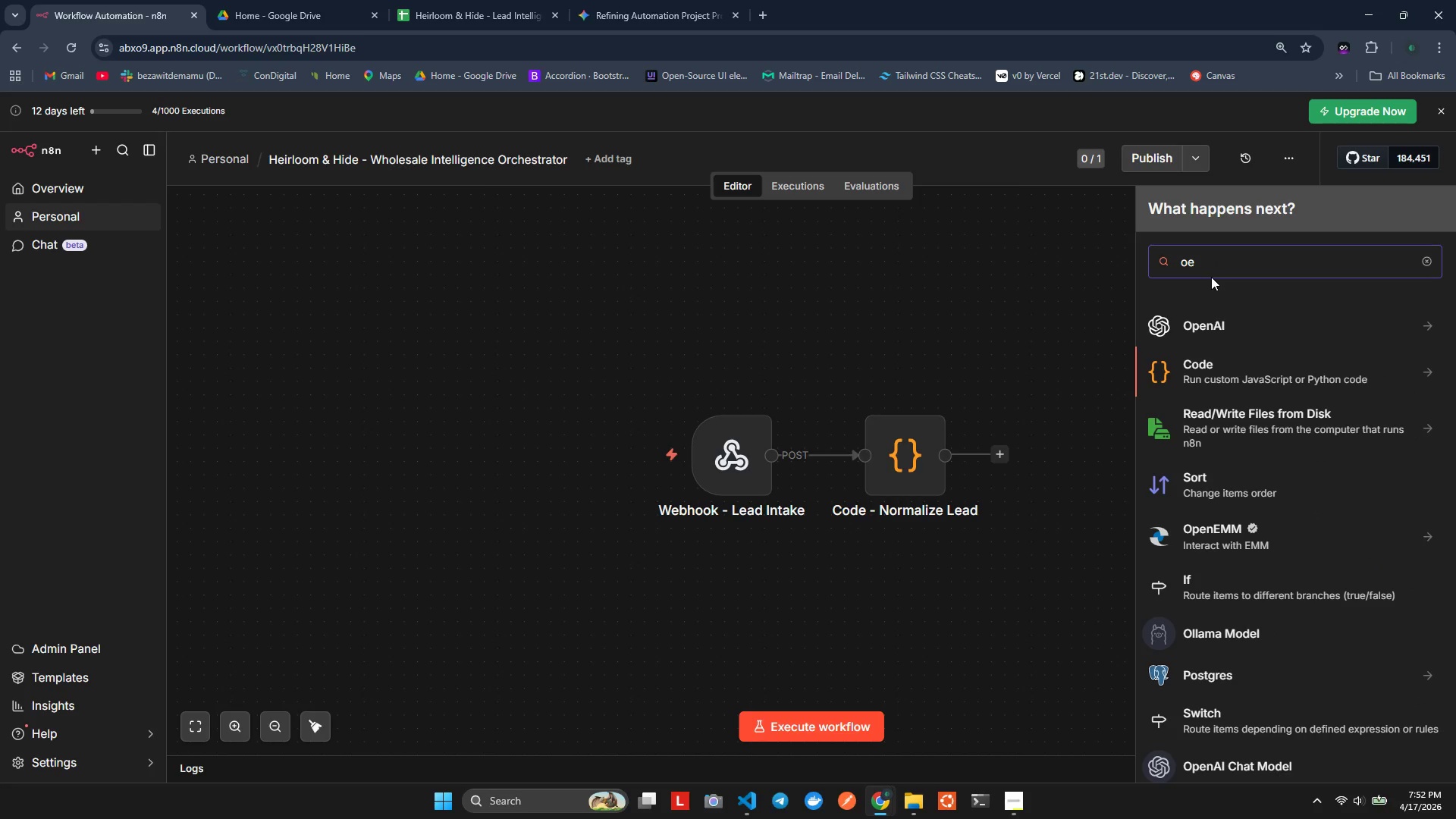 
key(ArrowUp)
 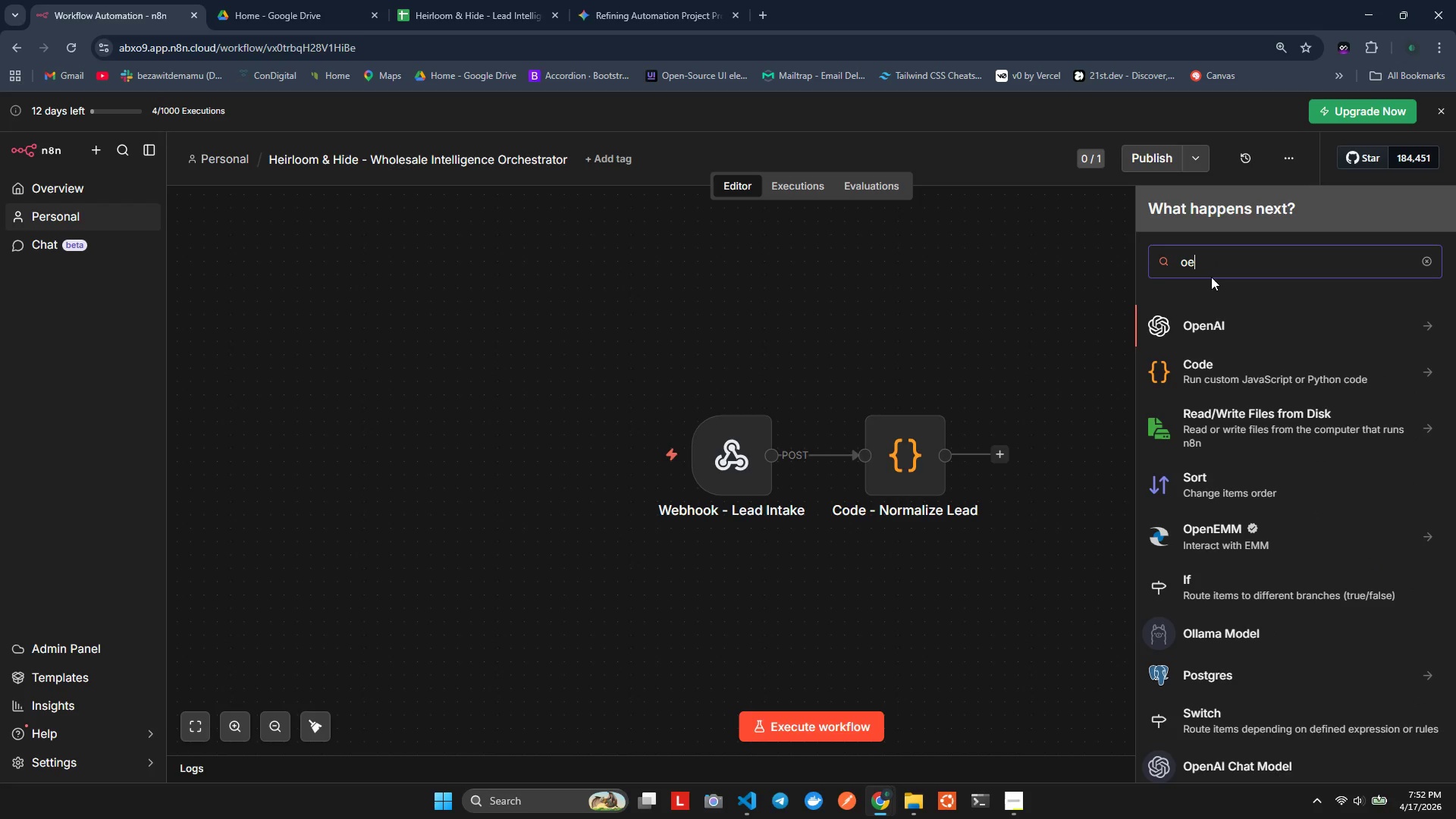 
key(Enter)
 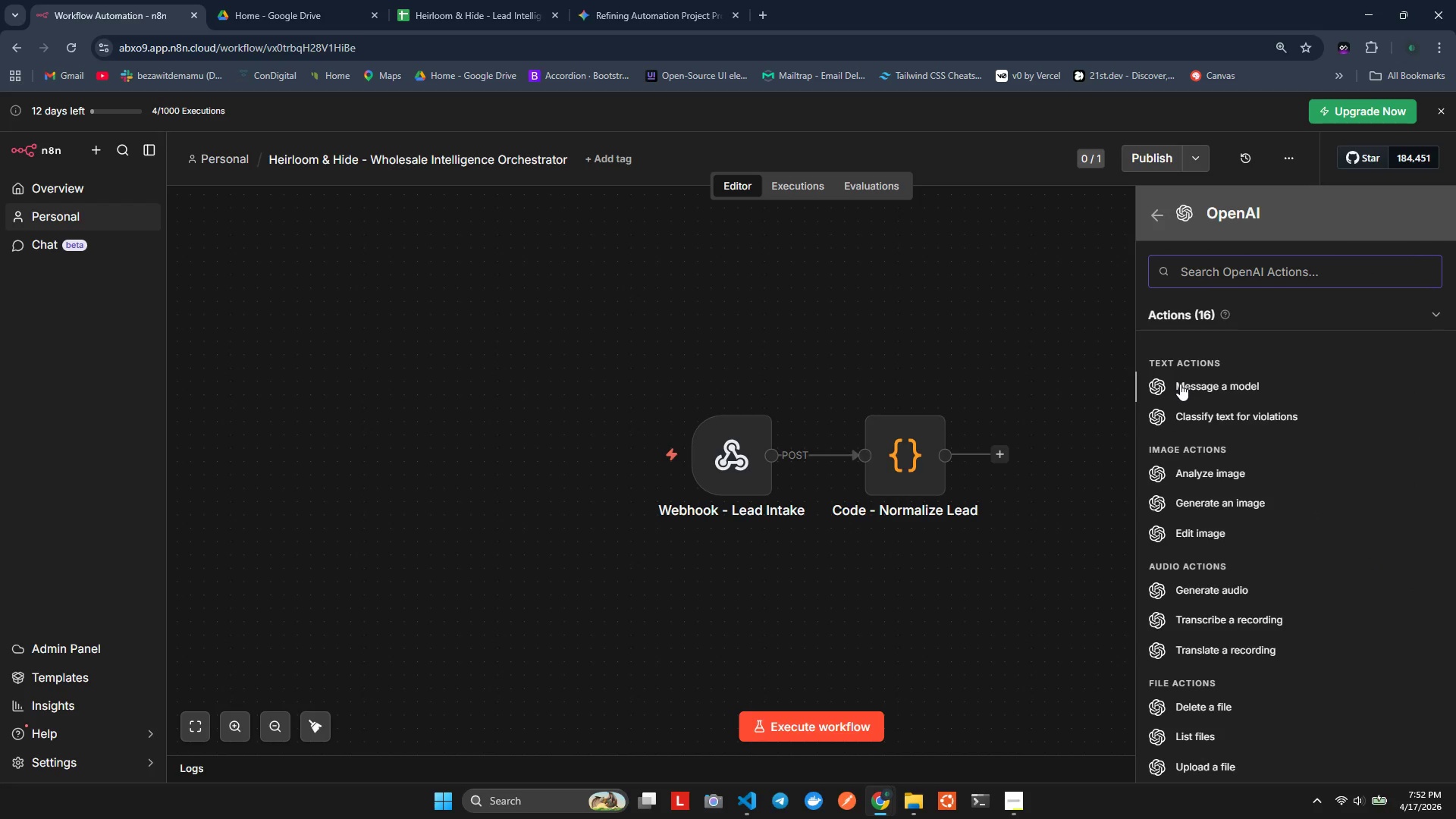 
left_click([1184, 390])
 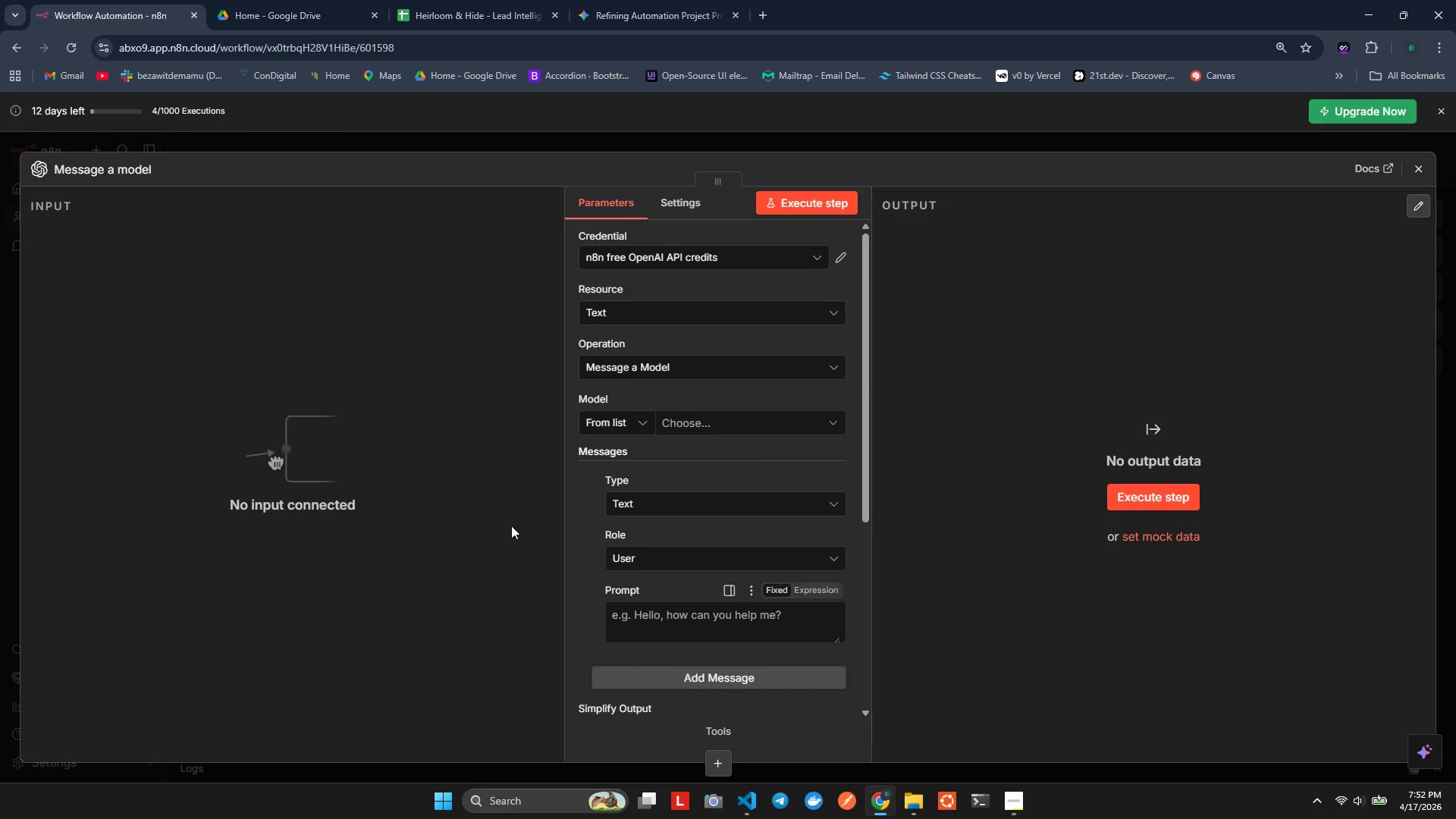 
left_click([692, 416])
 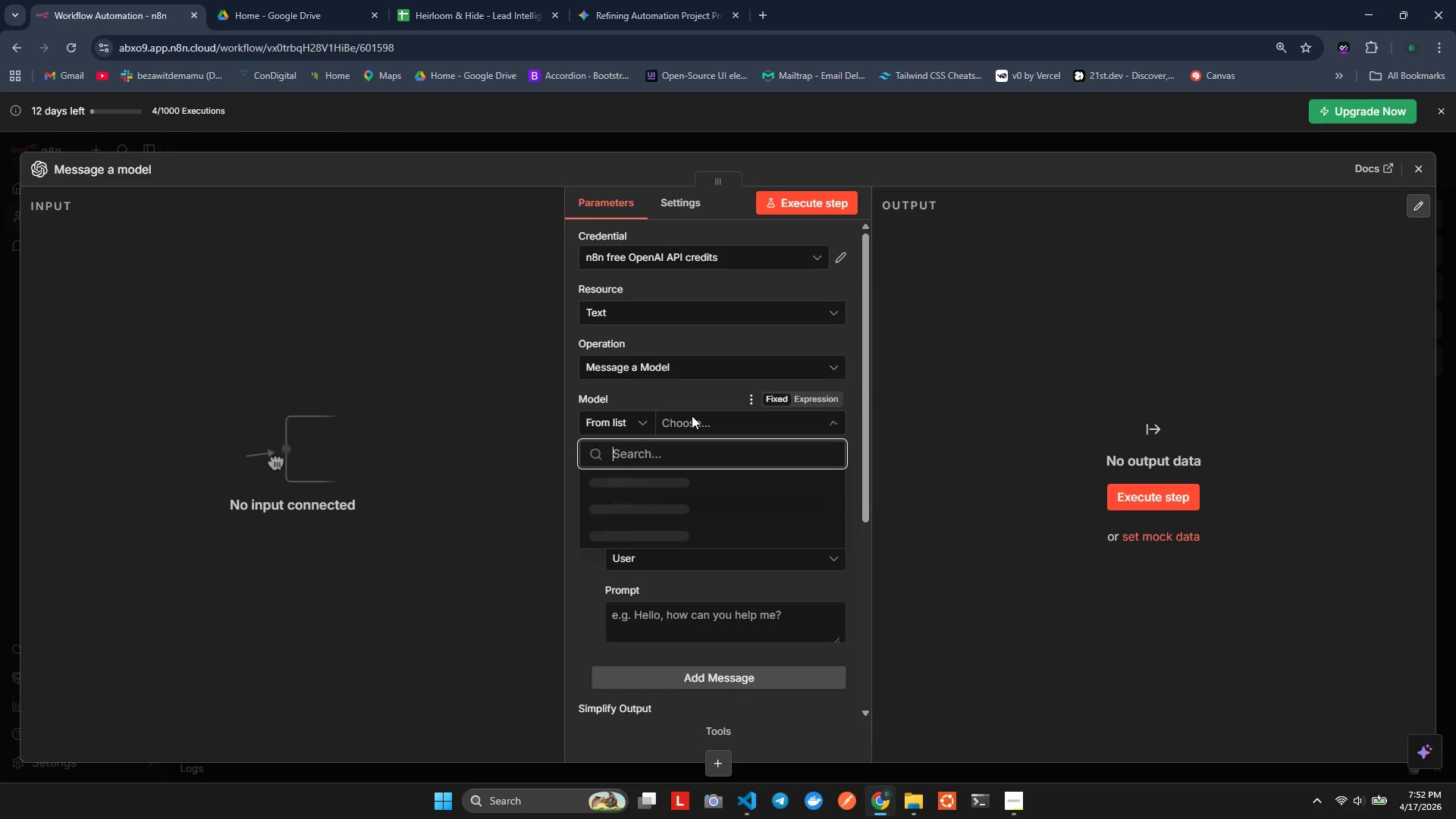 
mouse_move([698, 435])
 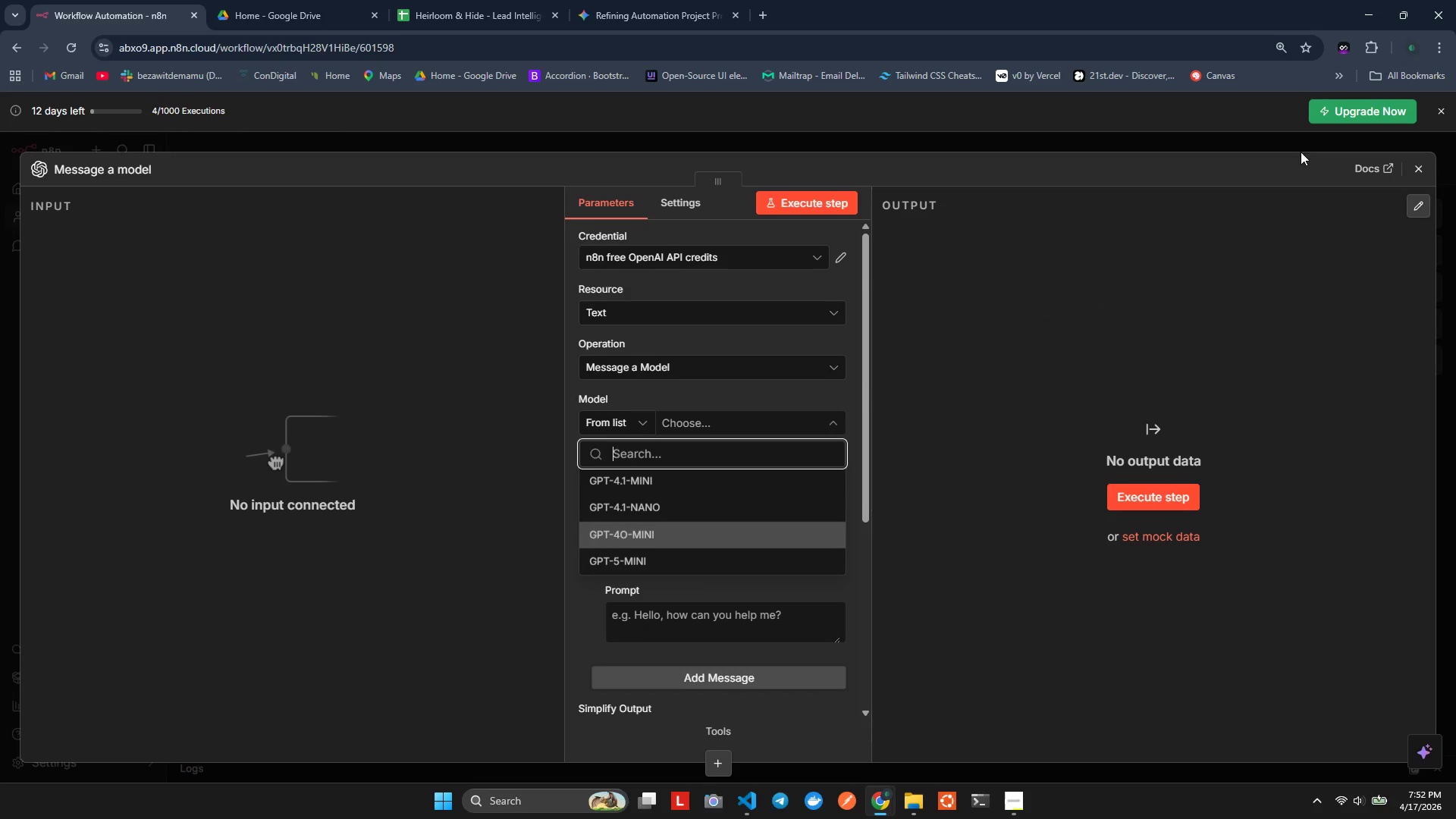 
wait(5.85)
 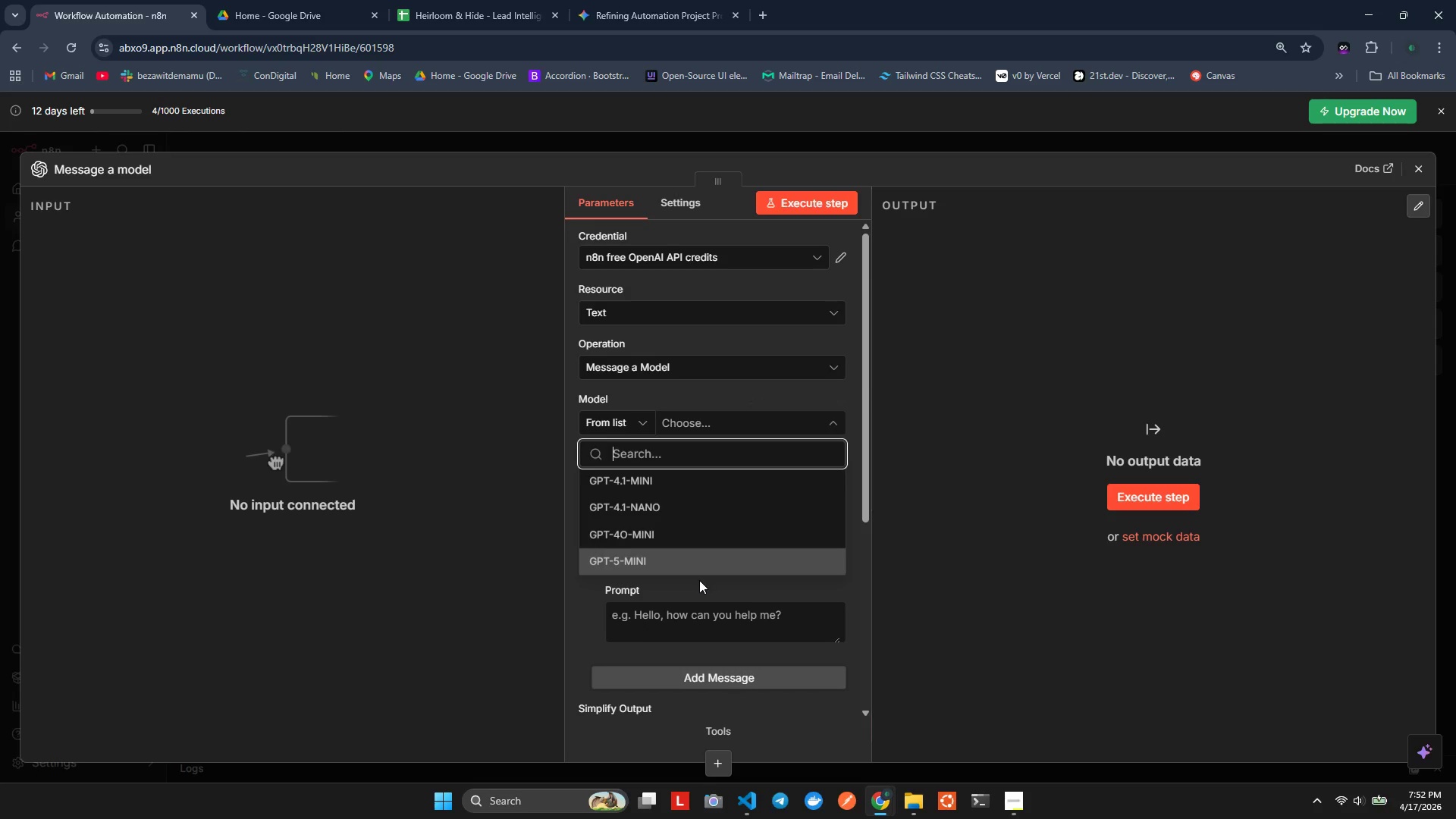 
left_click([1420, 161])
 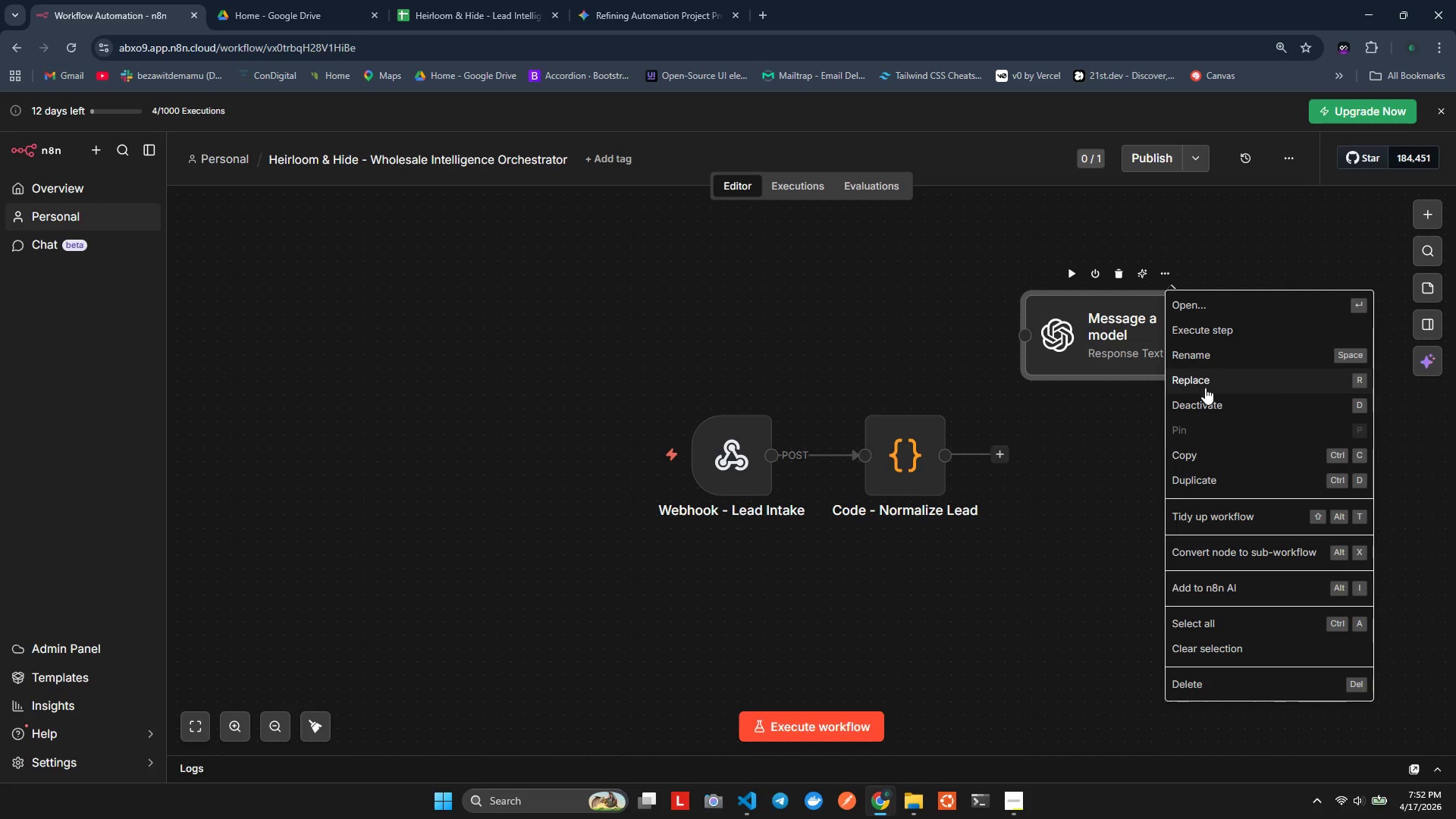 
left_click([1221, 689])
 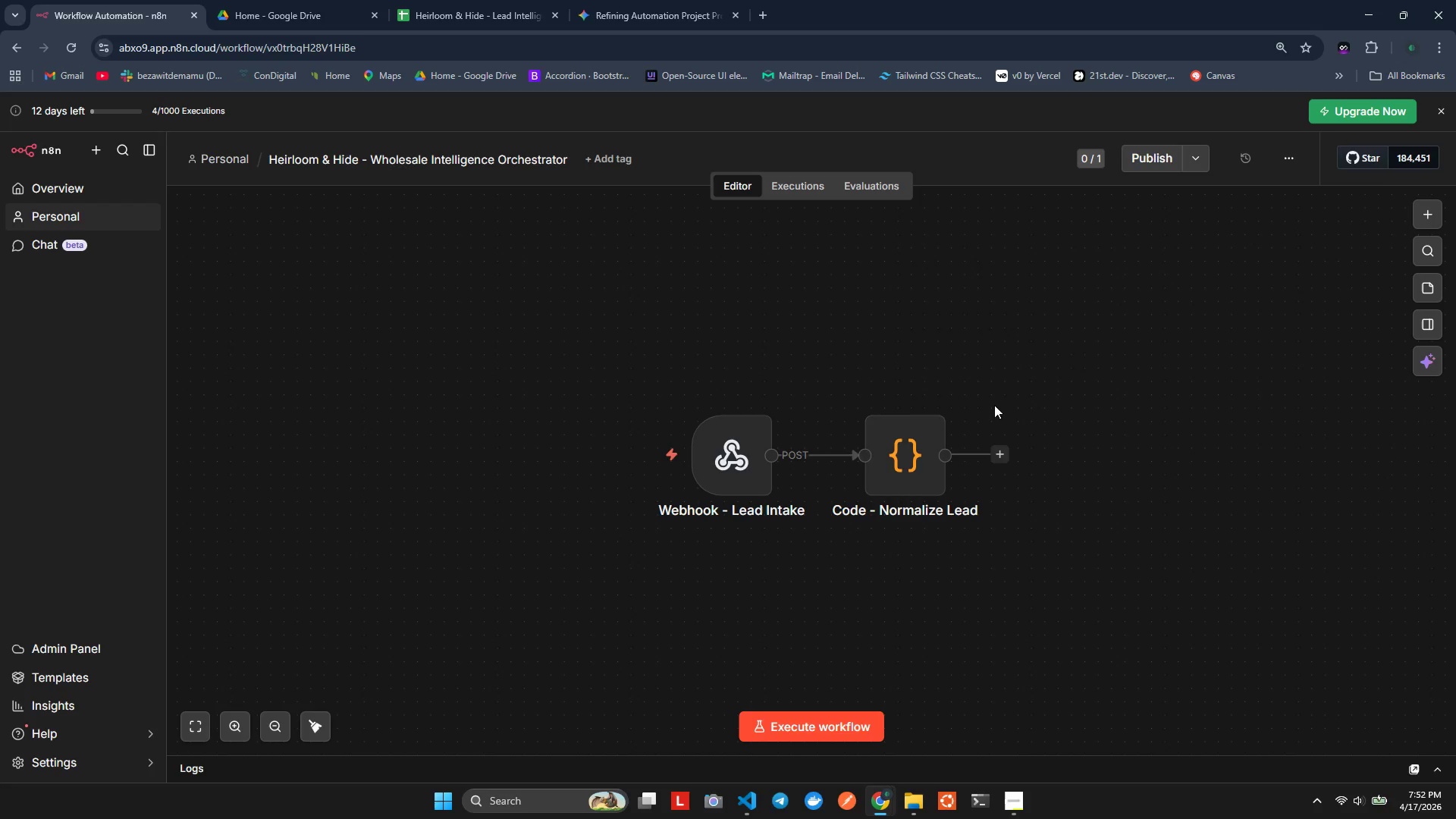 
key(Alt+AltLeft)
 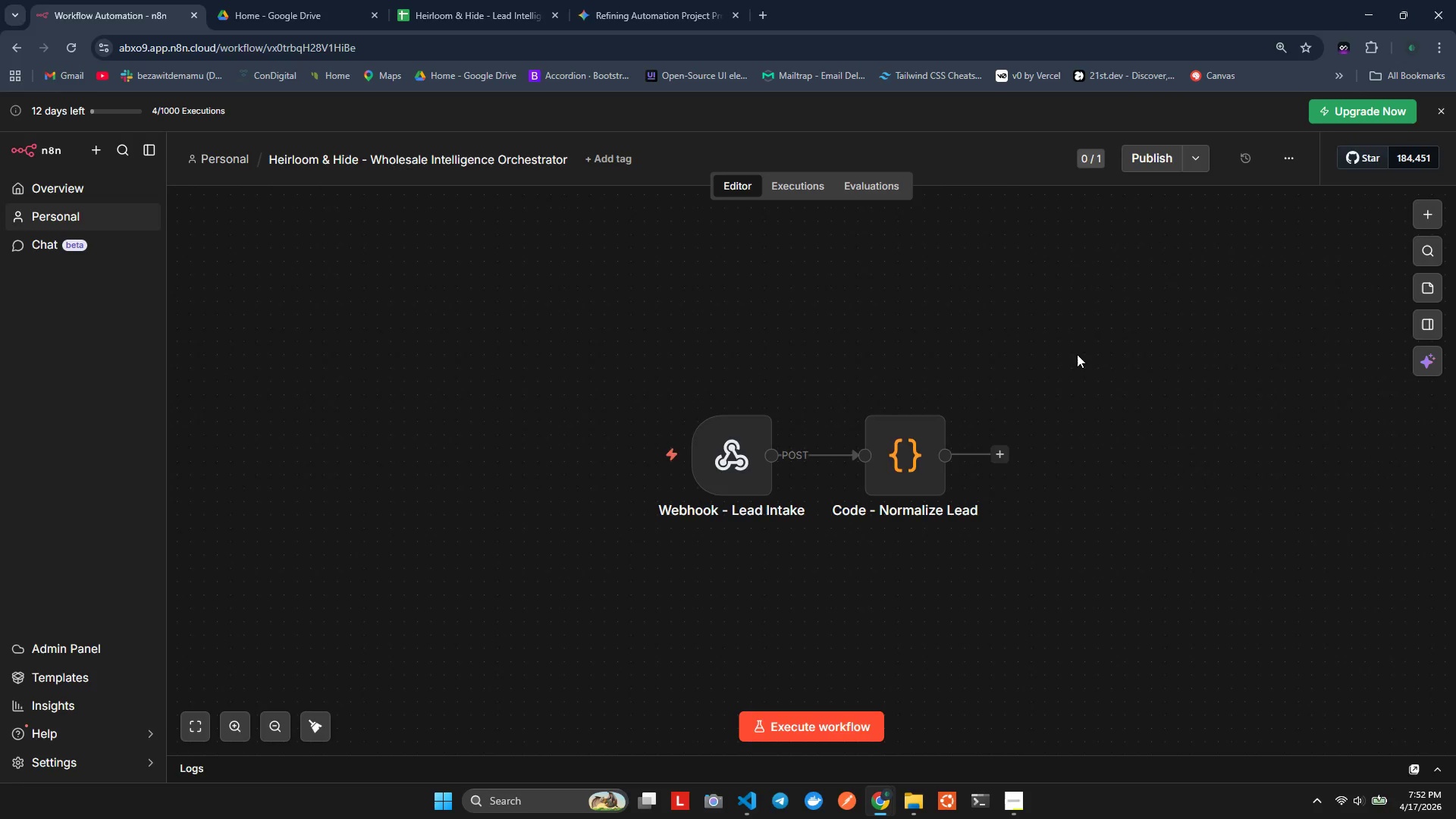 
key(Alt+Tab)
 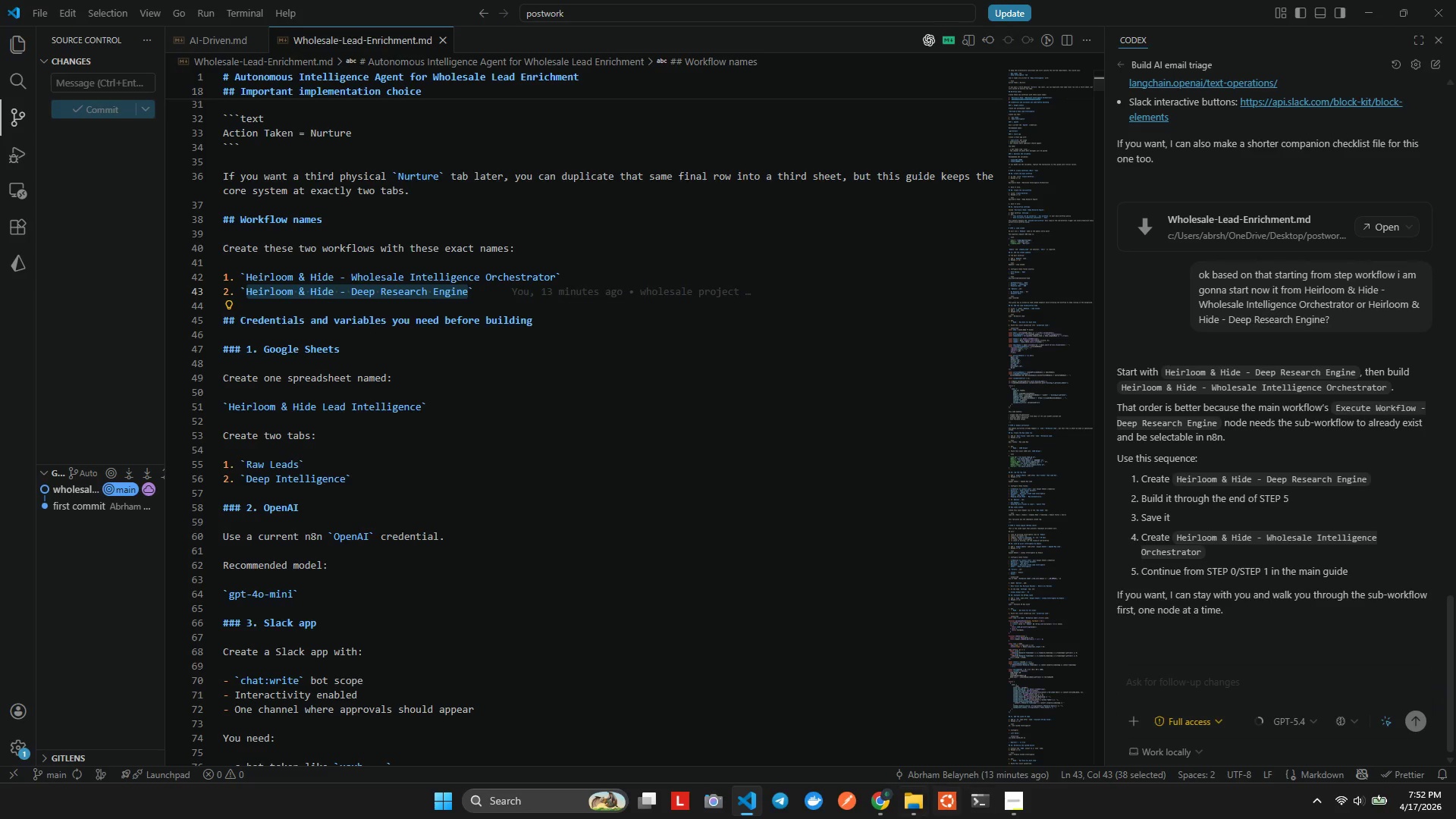 
left_click([789, 805])
 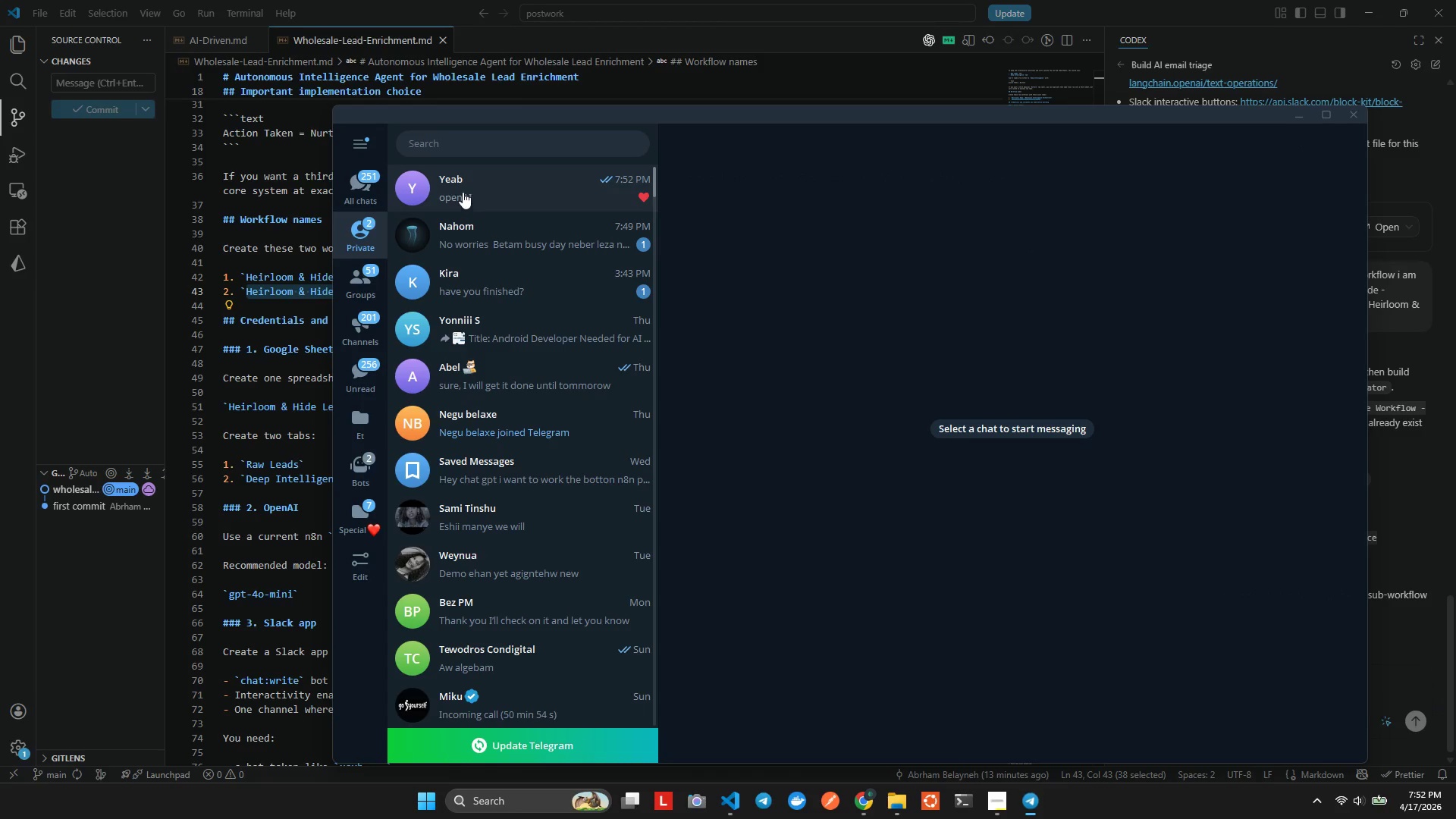 
left_click([469, 193])
 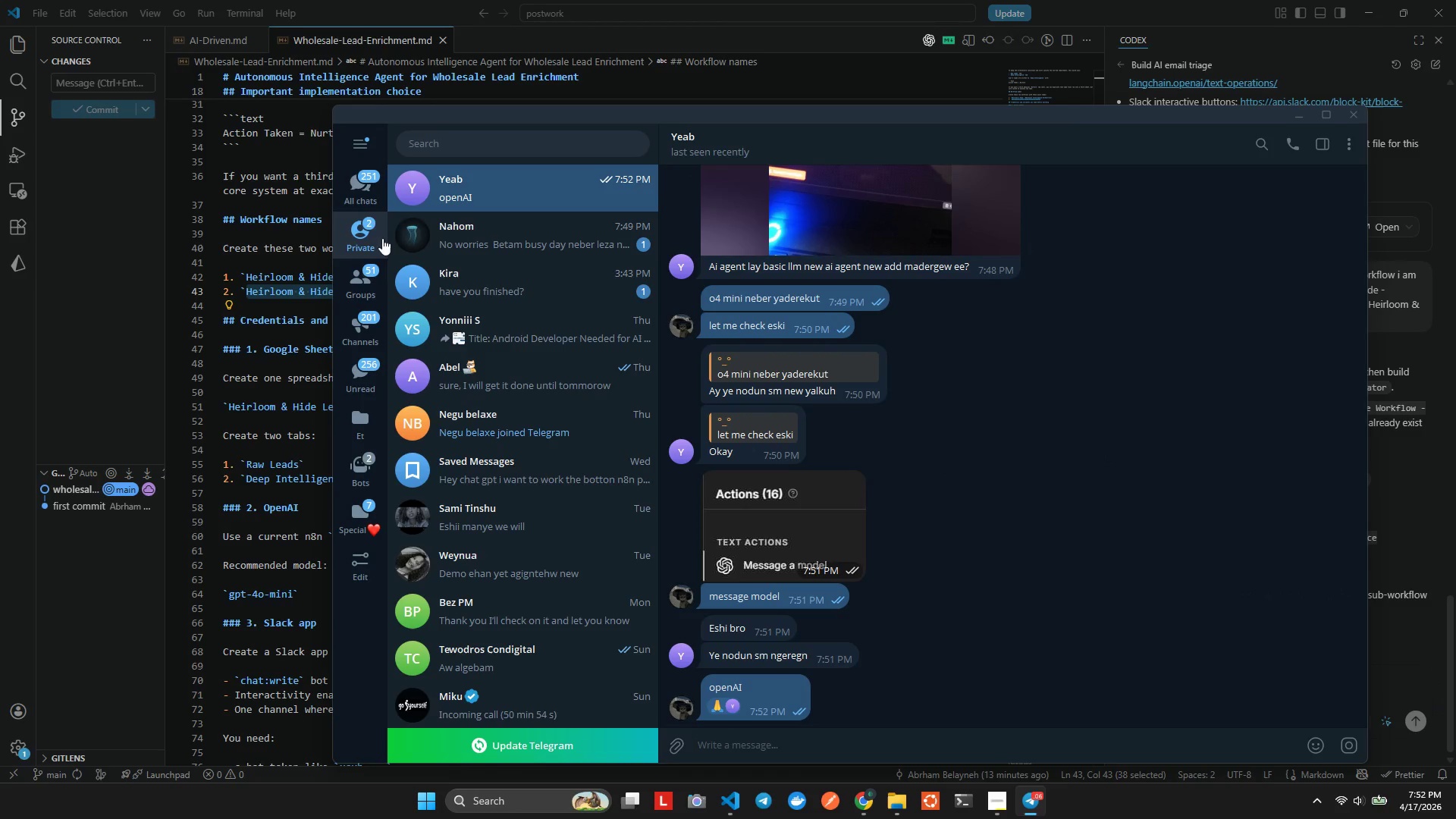 
left_click([495, 237])
 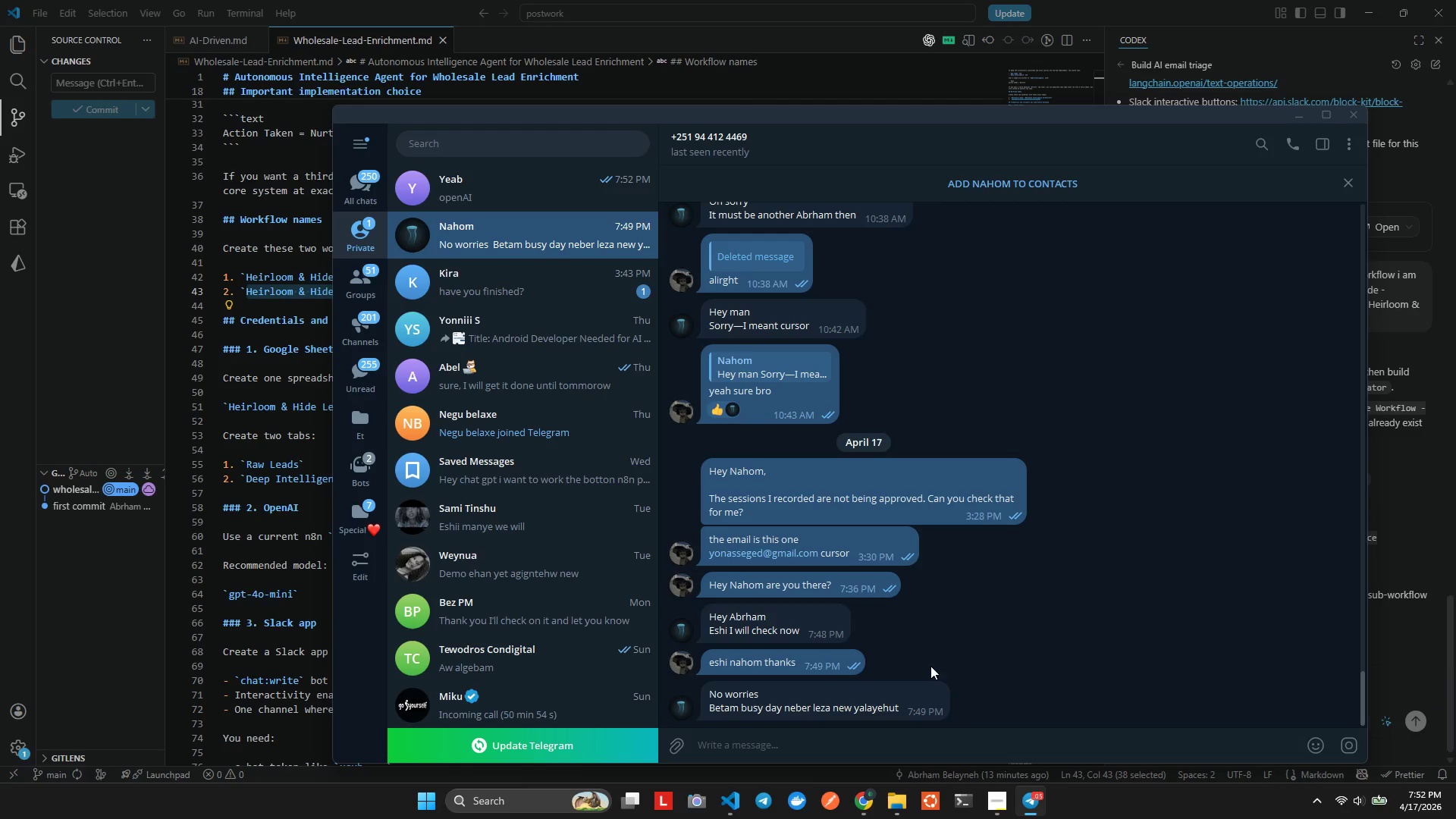 
double_click([963, 689])
 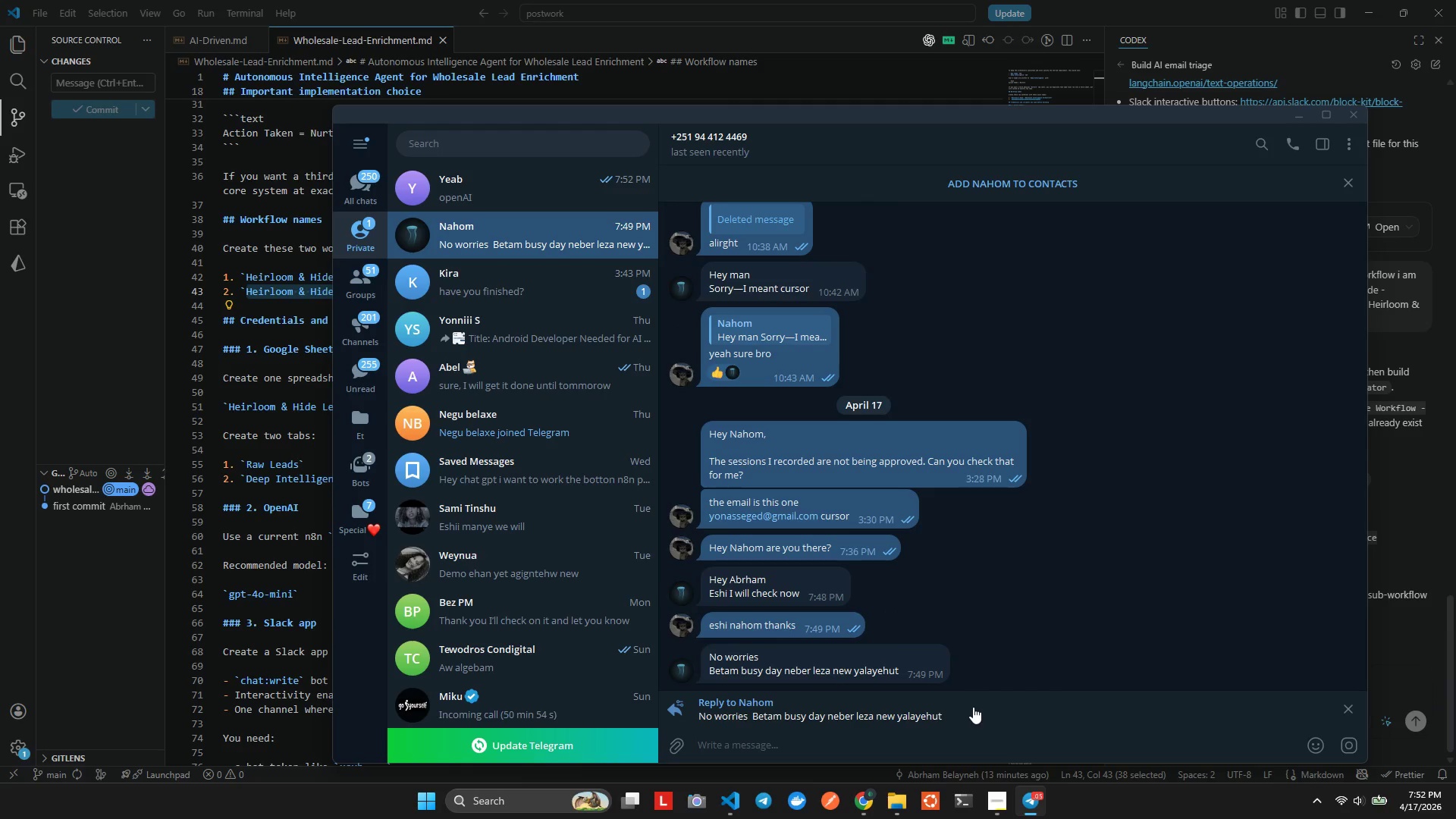 
wait(6.08)
 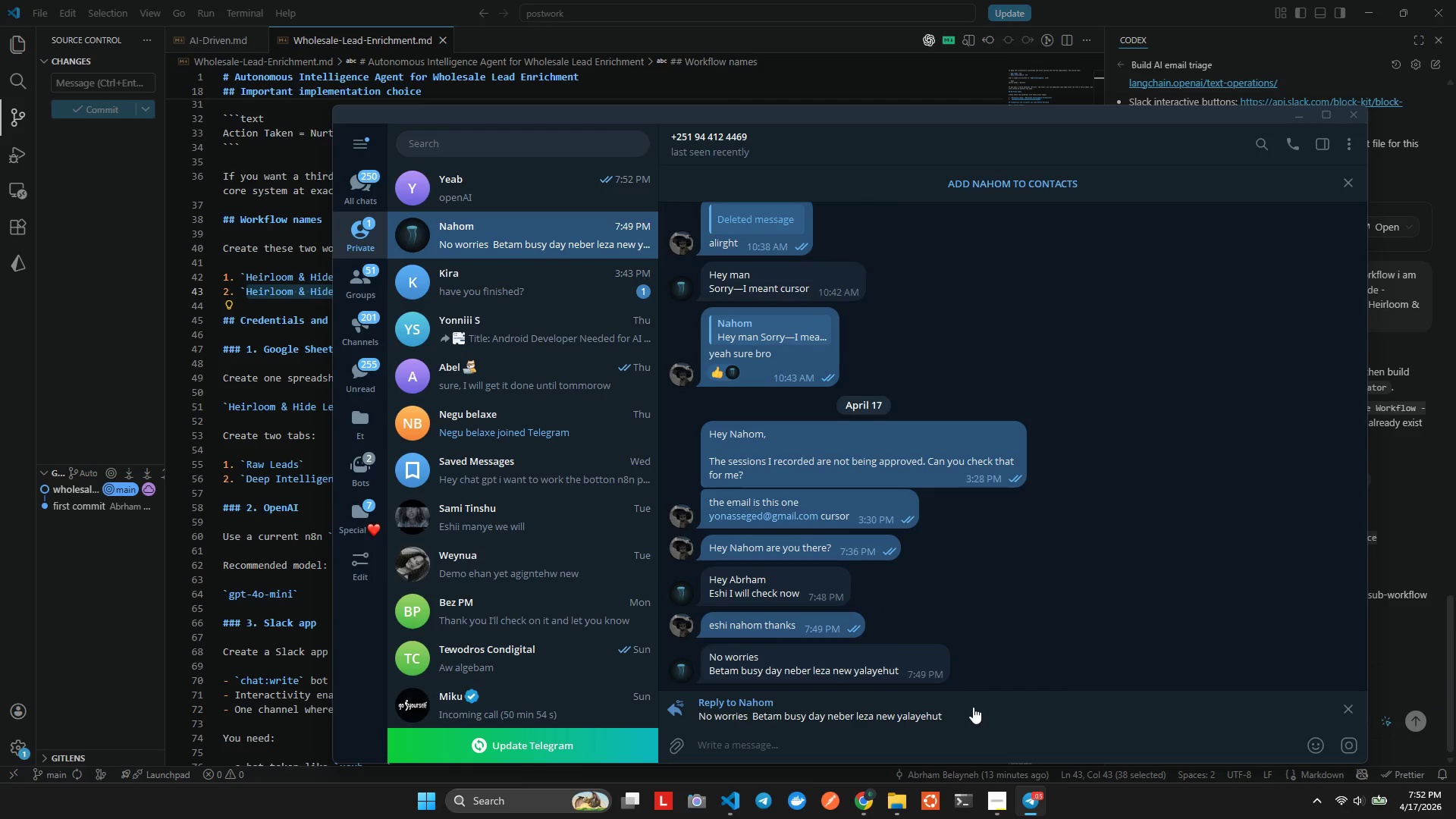 
type(yeah I unude)
key(Backspace)
key(Backspace)
key(Backspace)
key(Backspace)
type(yeah, ehs)
 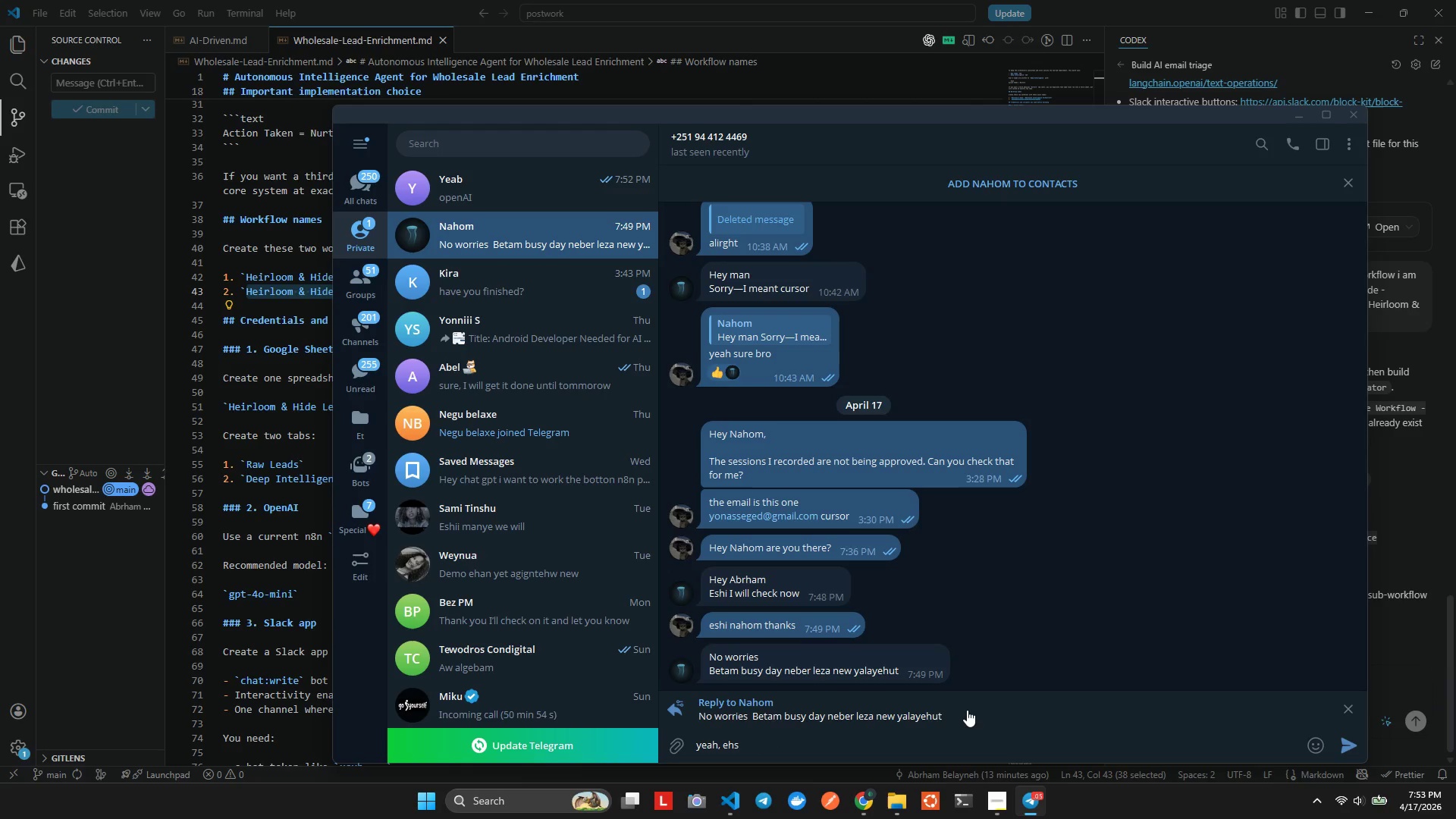 
key(Backspace)
key(Backspace)
type(shi an, take your time, j)
key(Backspace)
type(ceck lemadreg new )
key(Backspace)
key(Backspace)
type(ber)
 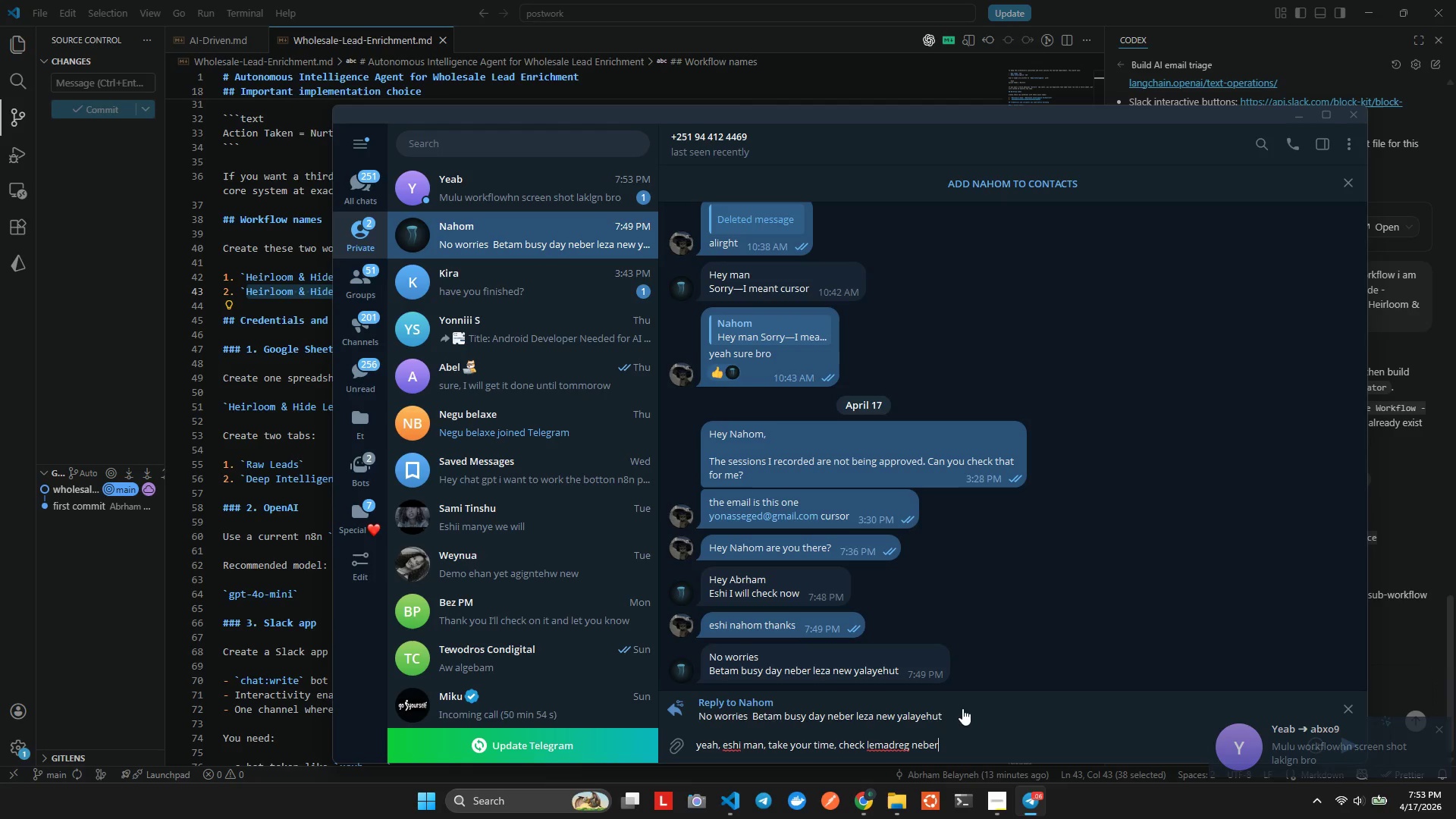 
key(ArrowUp)
 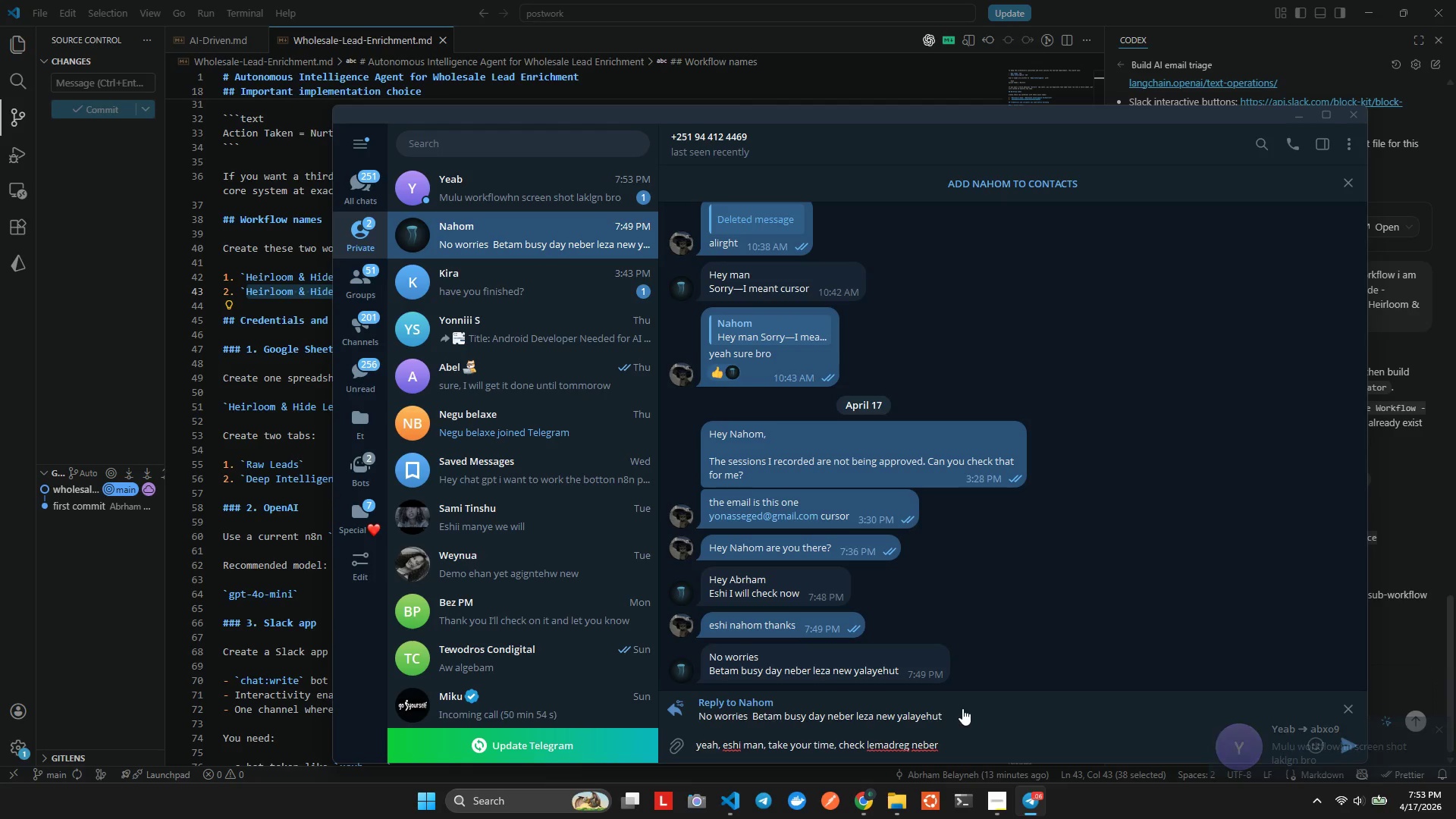 
hold_key(key=ArrowRight, duration=0.62)
 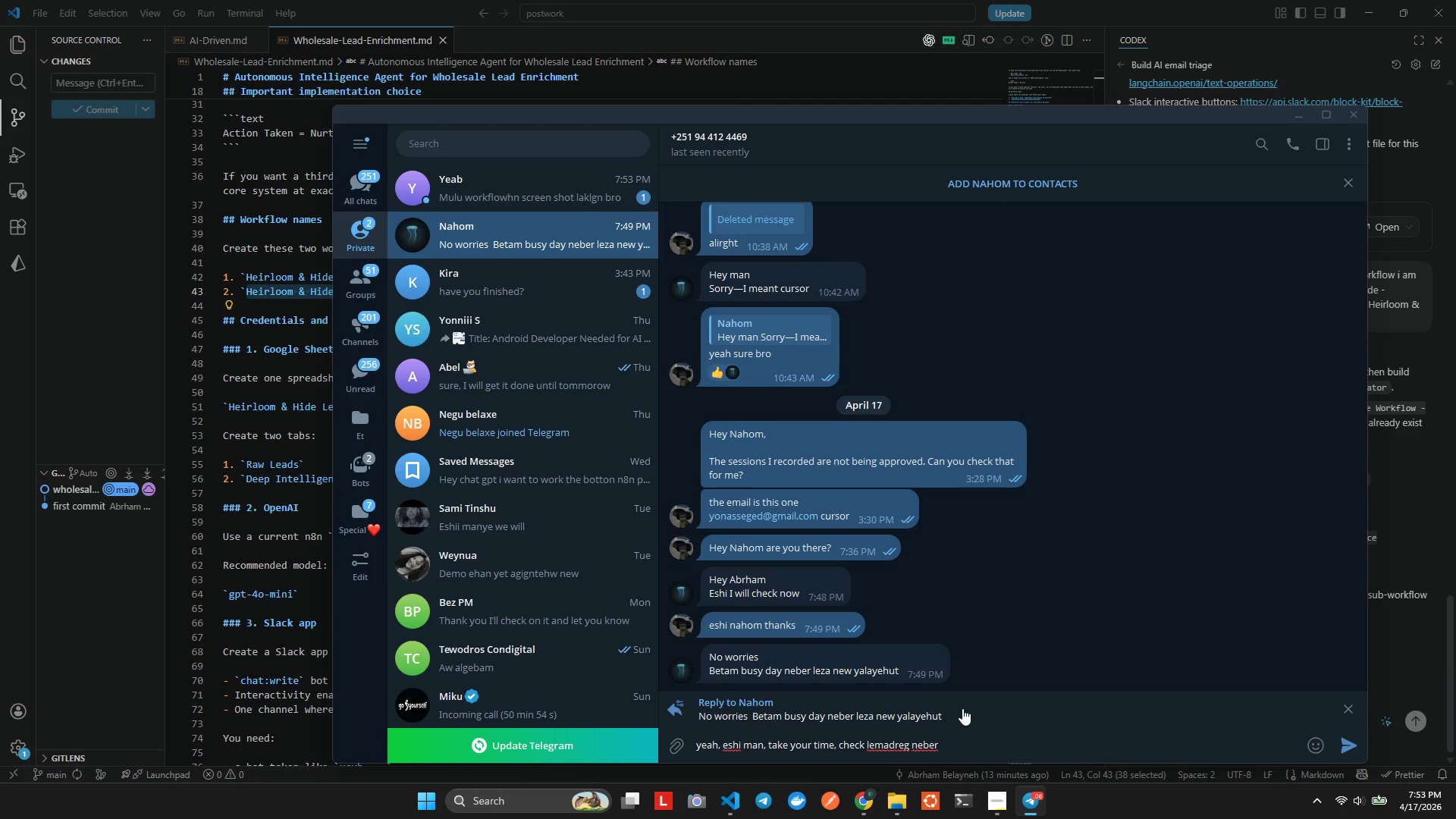 
wait(10.8)
 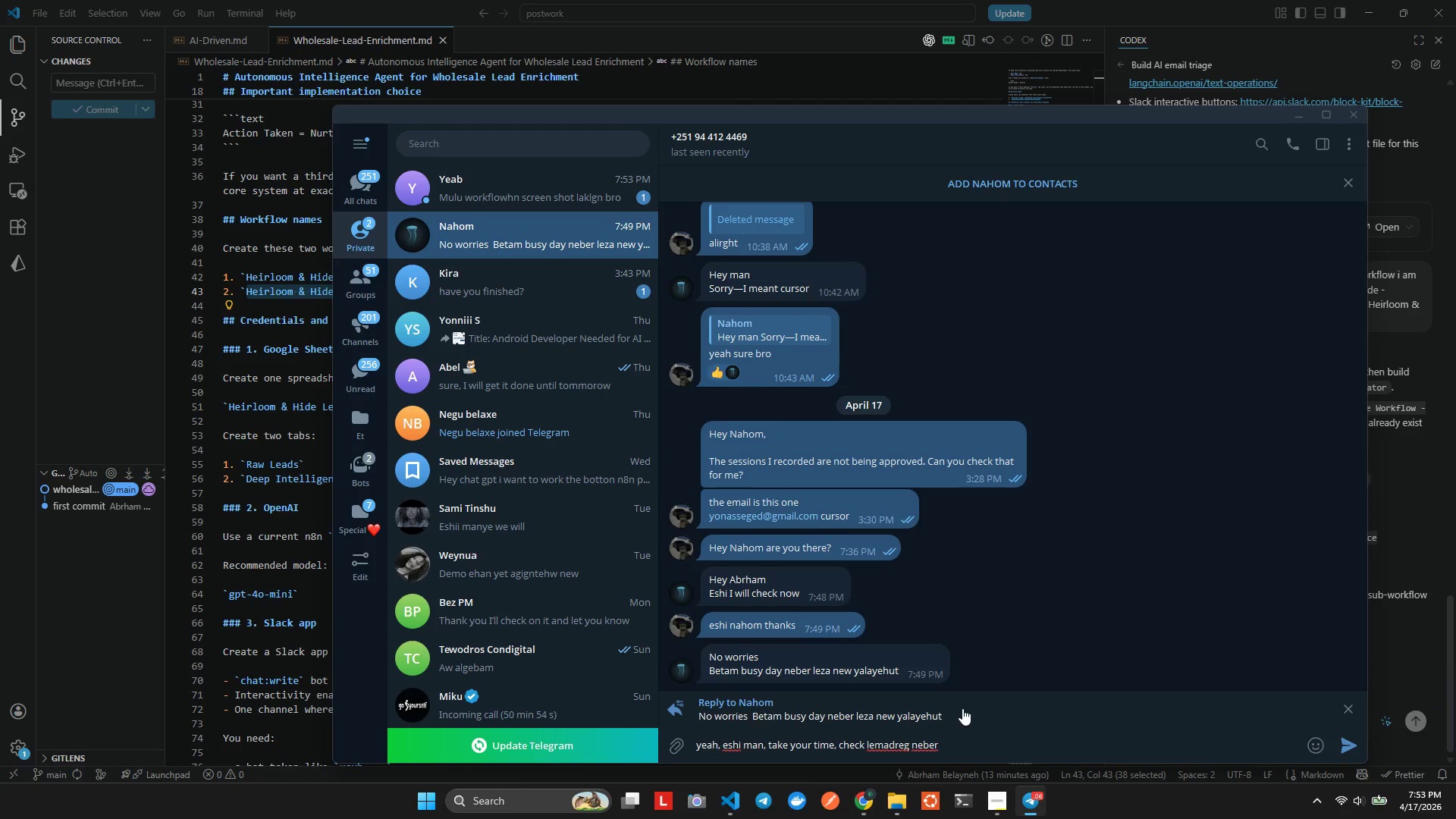 
hold_key(key=ArrowRight, duration=0.78)
 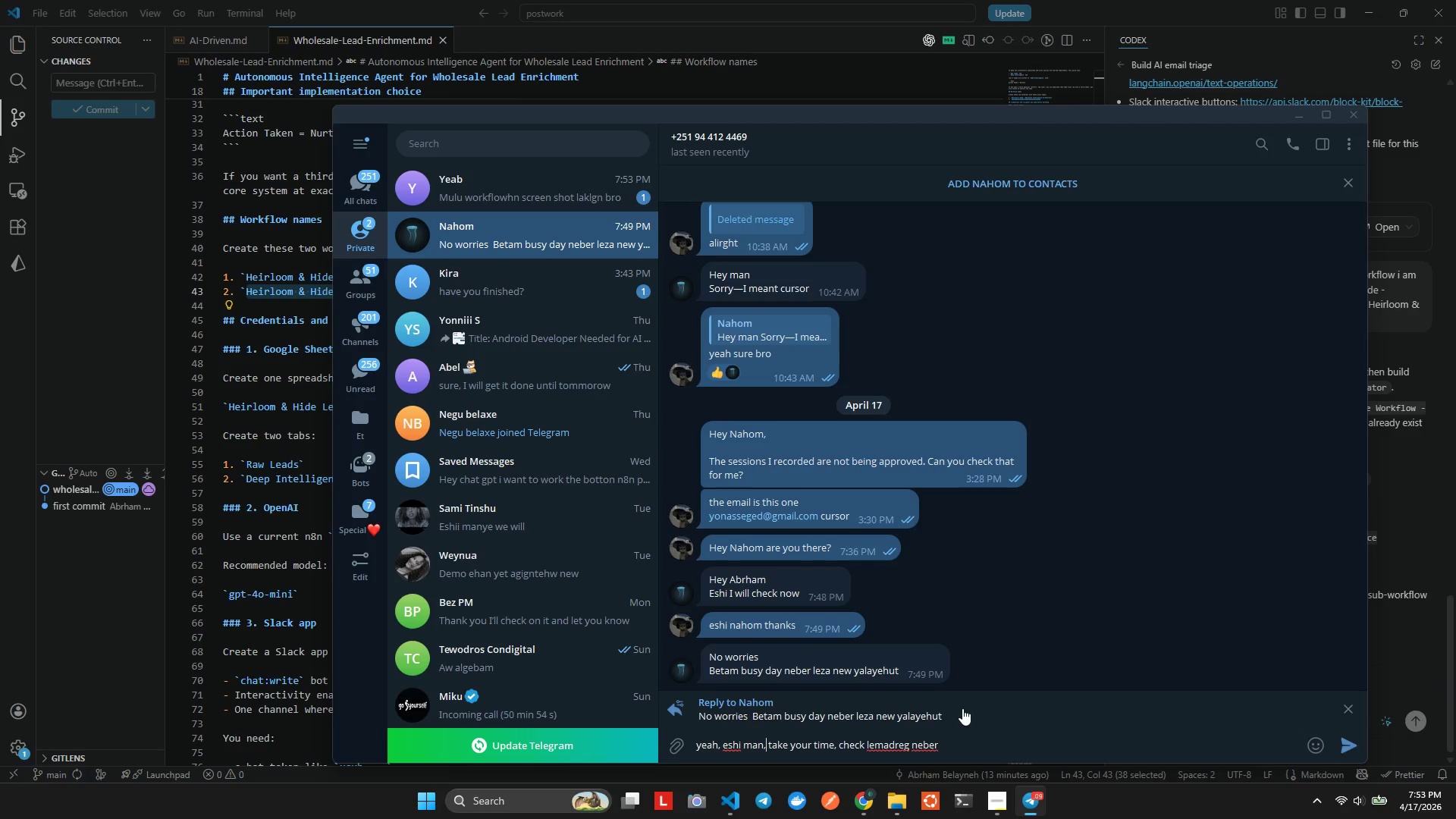 
key(ArrowLeft)
 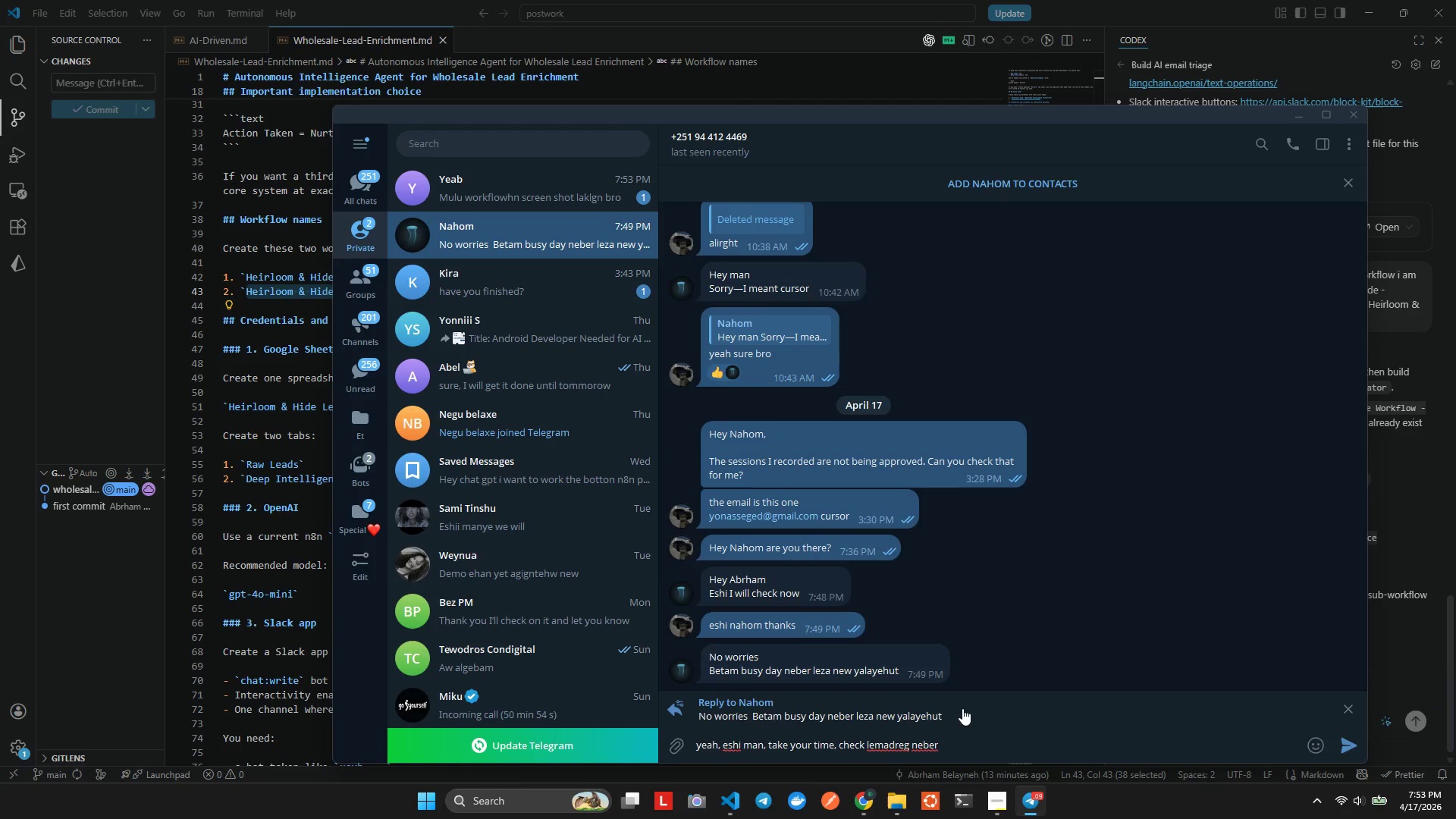 
hold_key(key=ArrowRight, duration=0.59)
 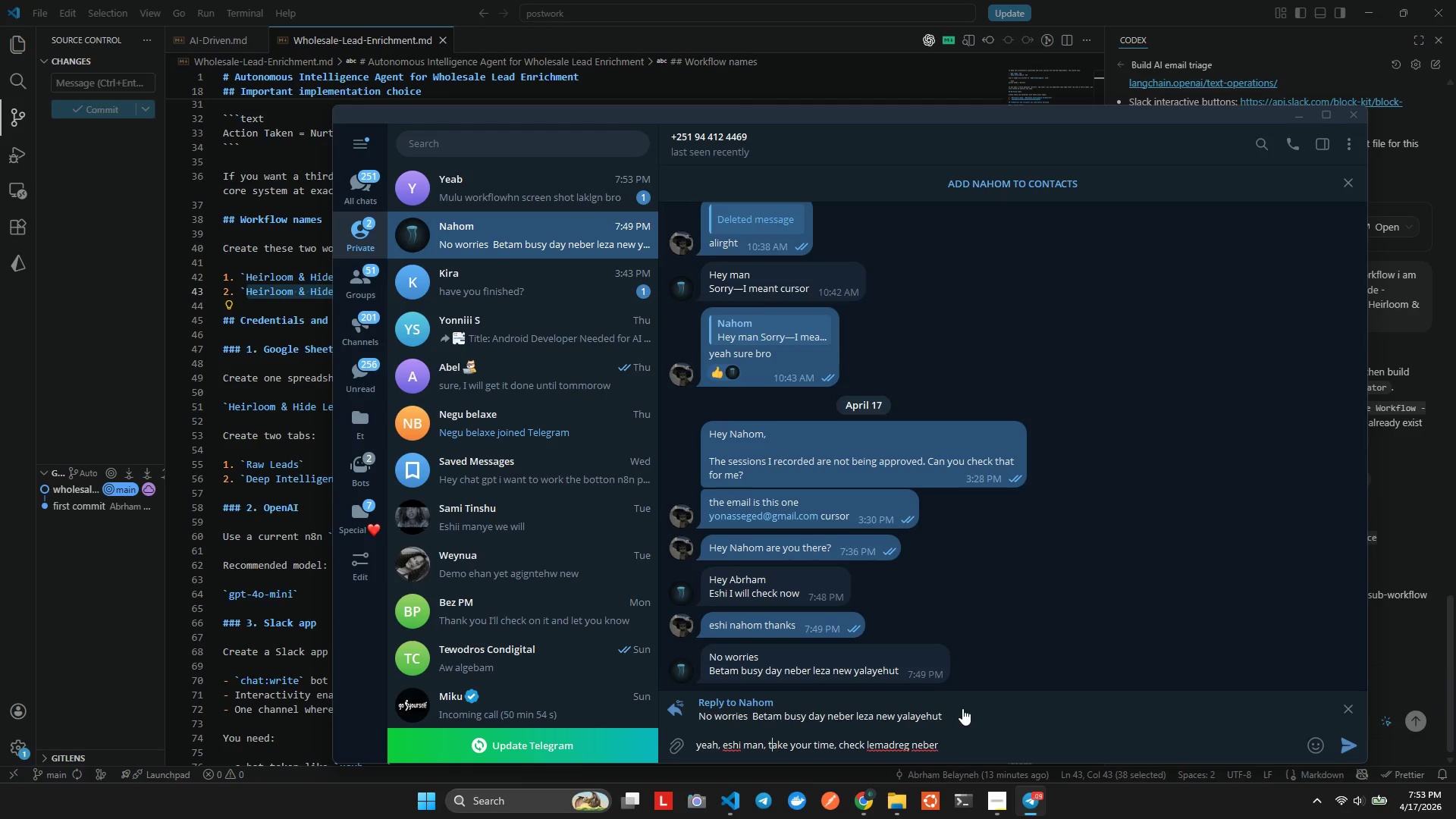 
hold_key(key=ArrowLeft, duration=0.67)
 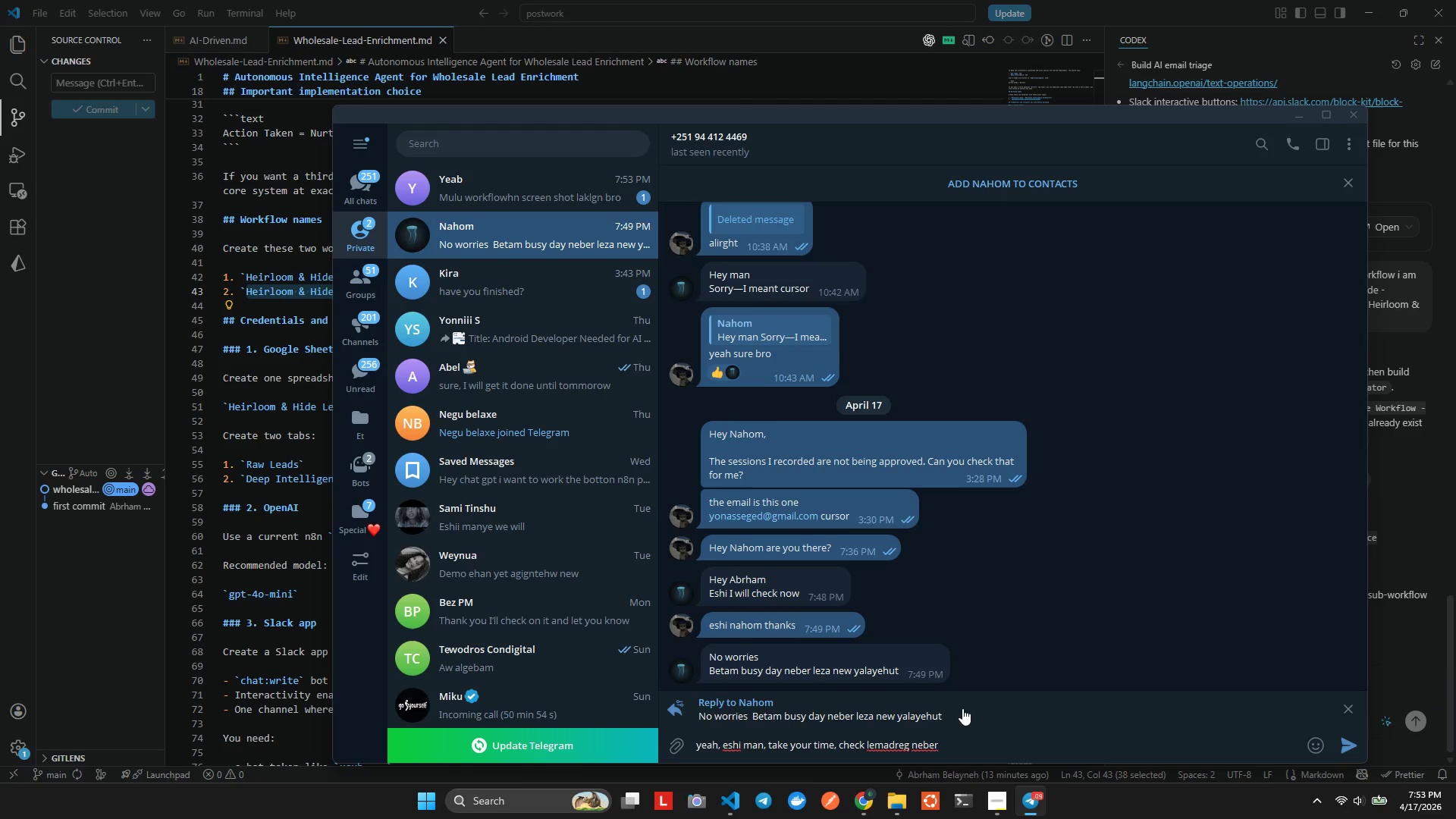 
key(ArrowLeft)
 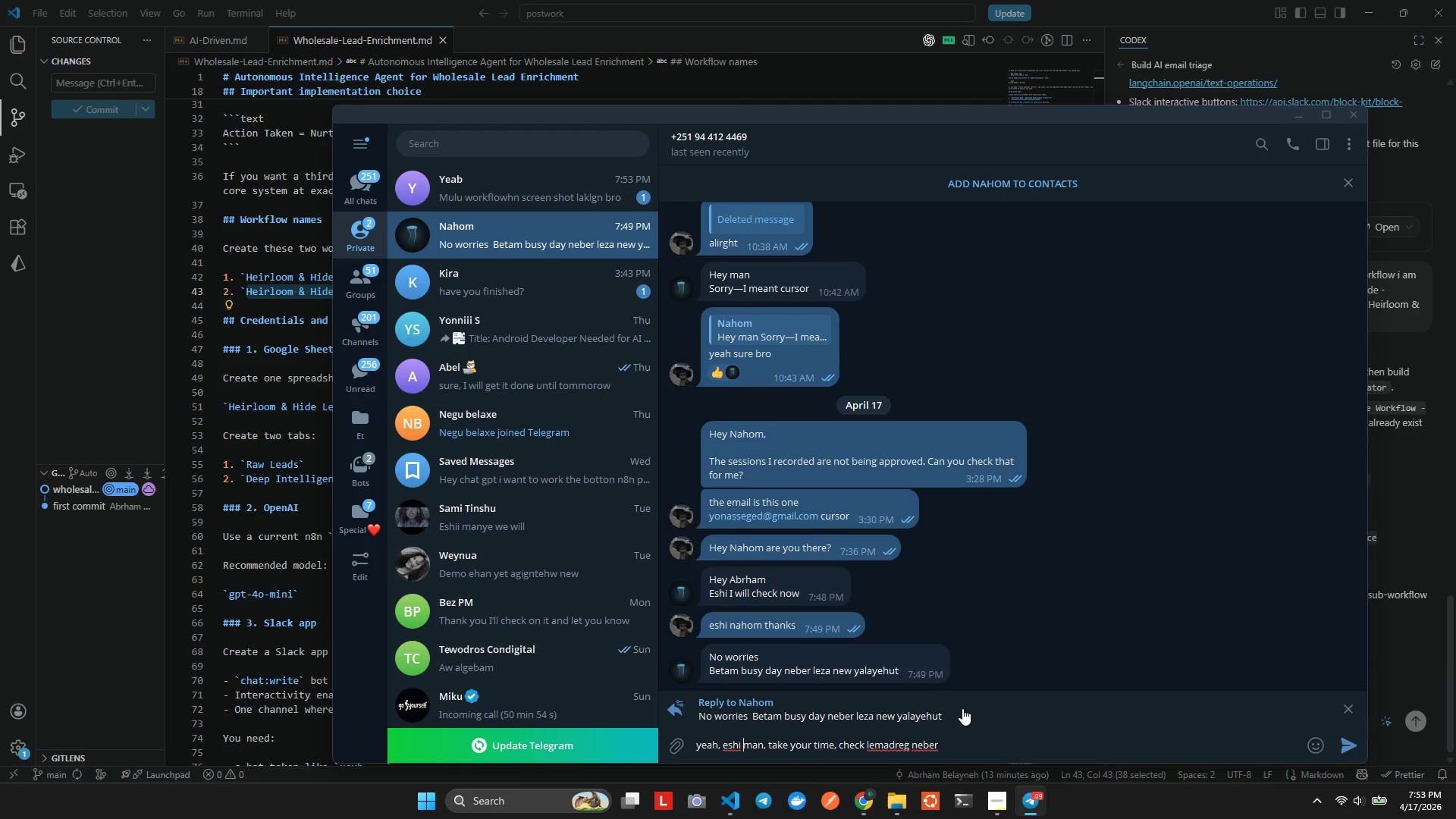 
key(ArrowLeft)
 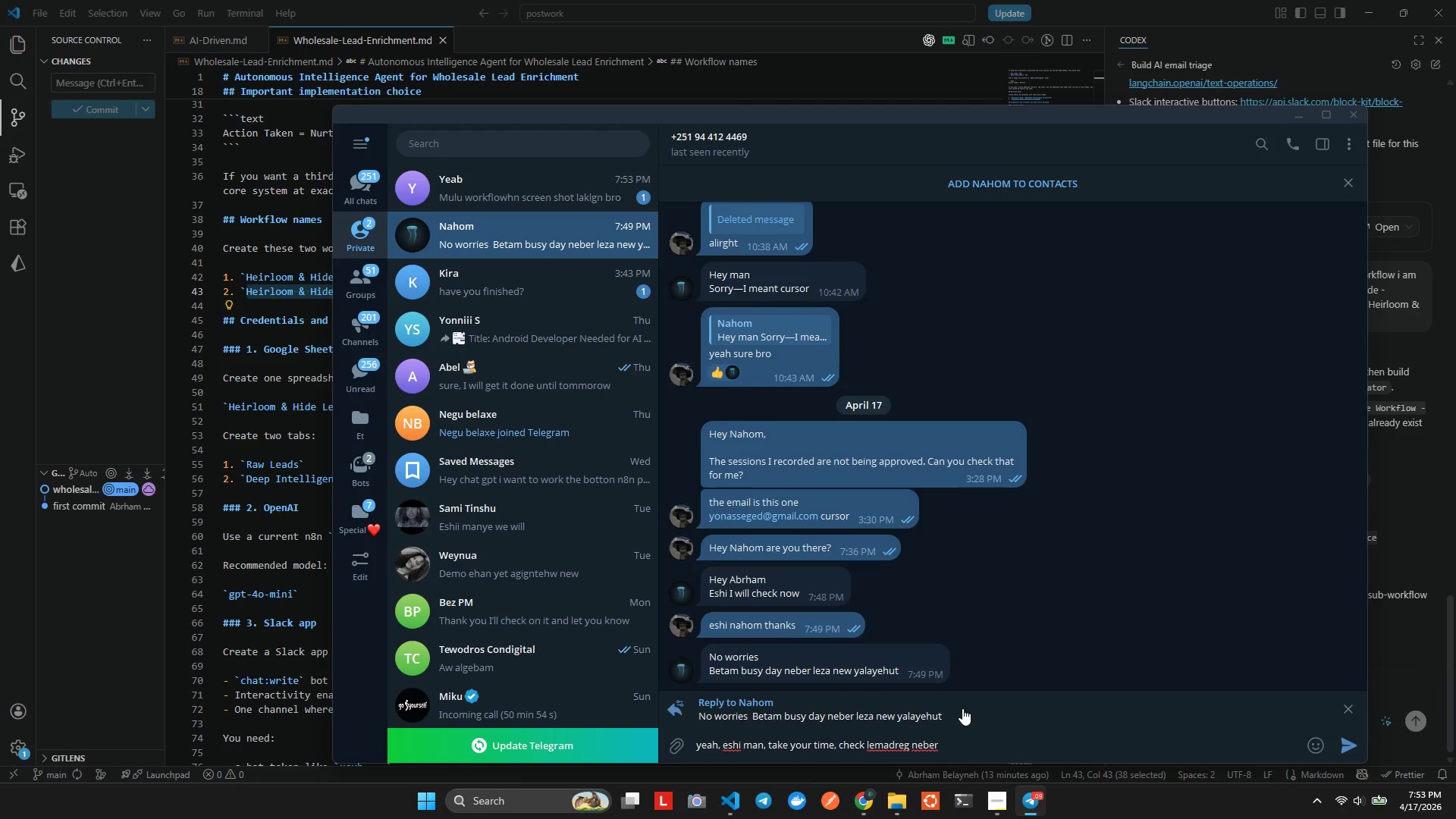 
key(ArrowRight)
 